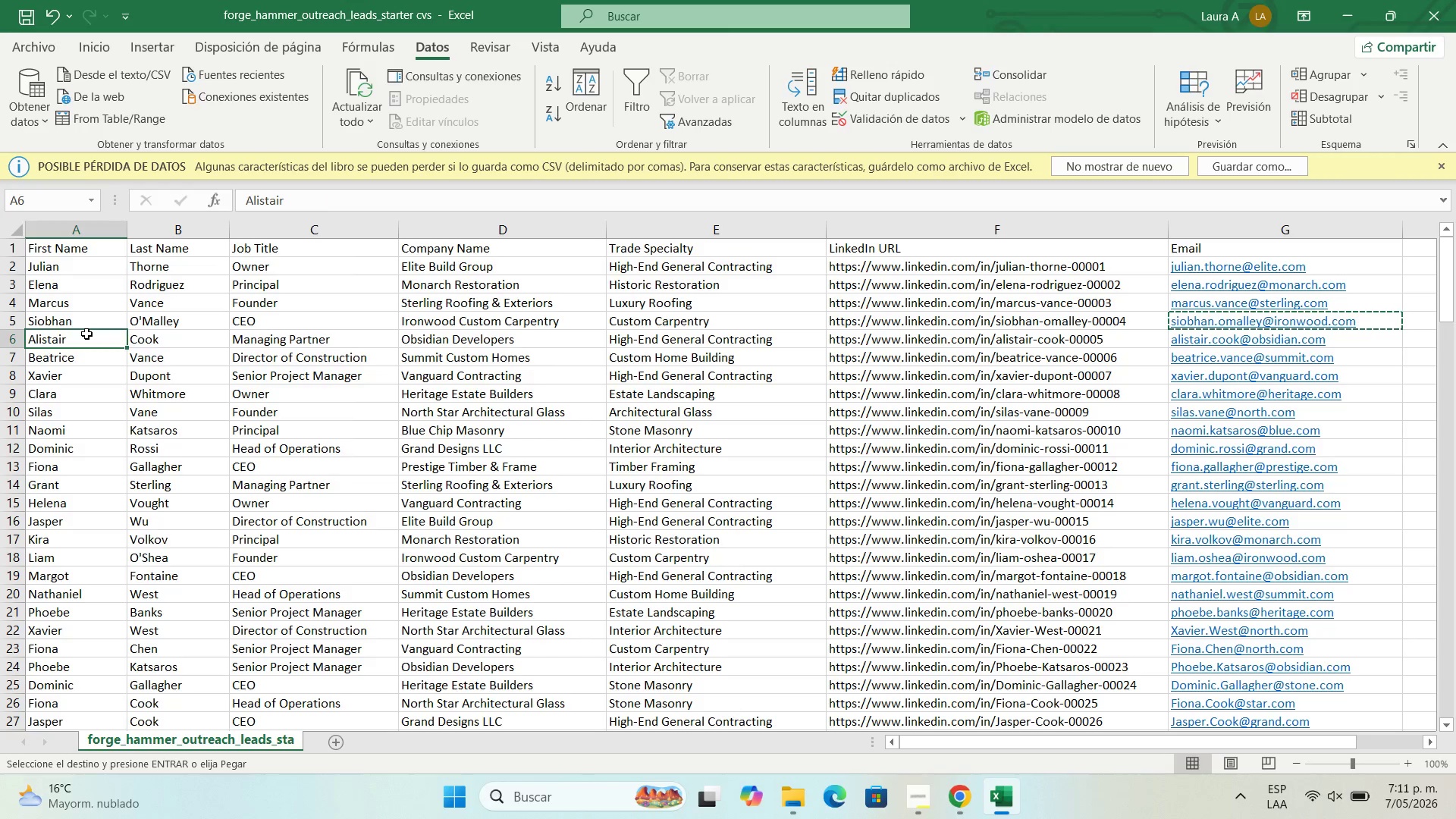 
key(Control+C)
 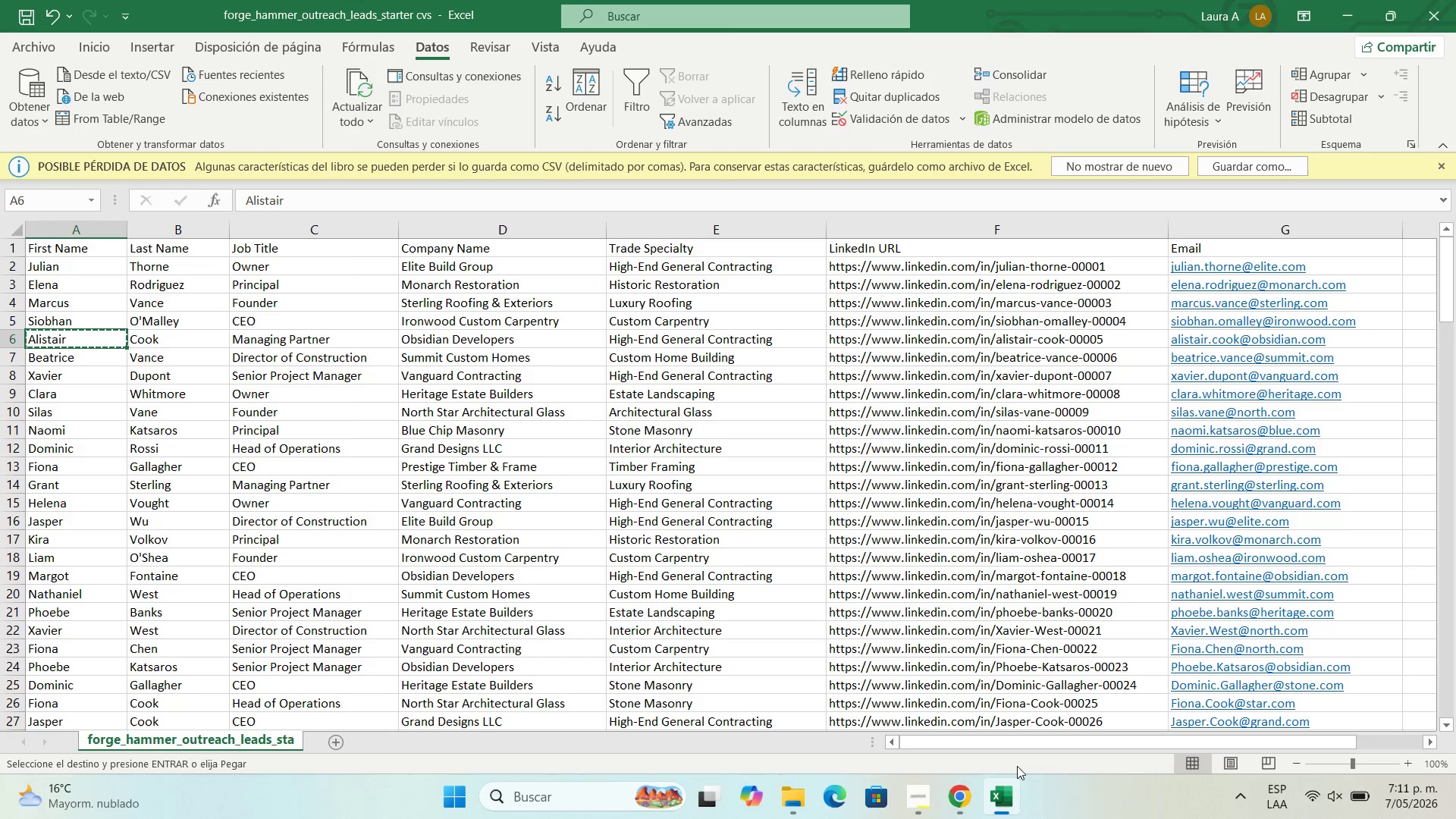 
left_click([949, 802])
 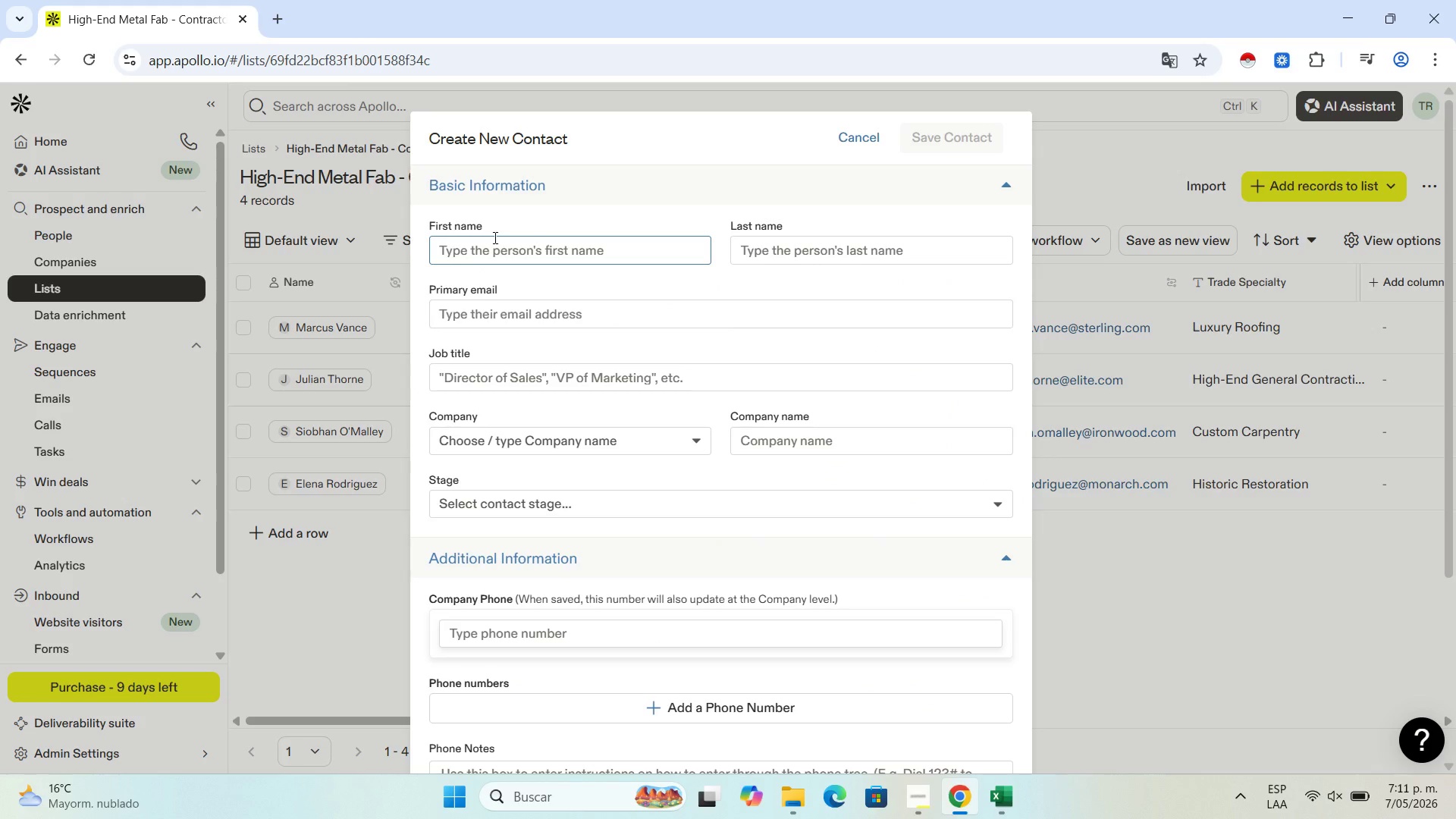 
key(Control+V)
 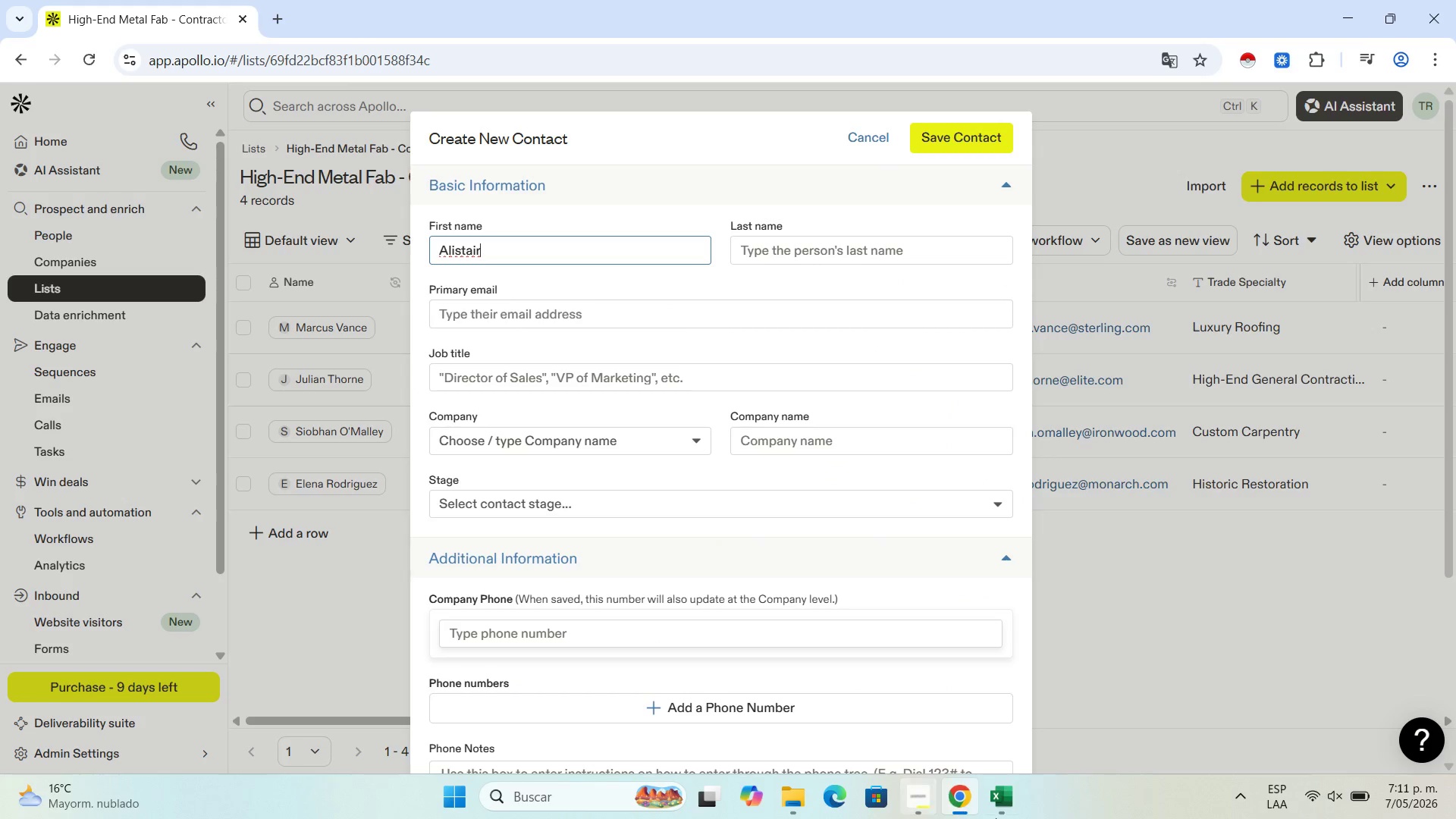 
left_click([999, 805])
 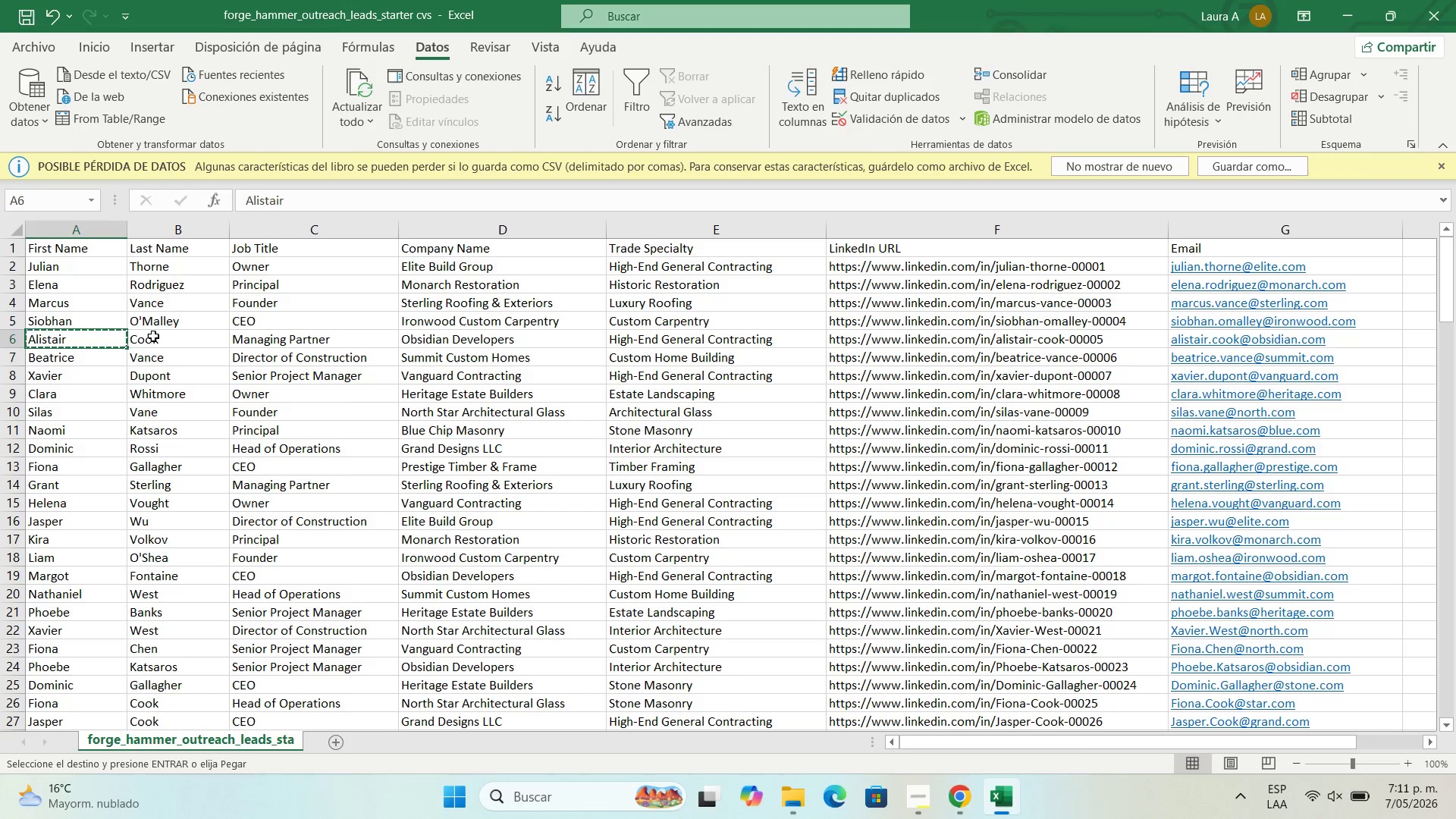 
left_click([158, 341])
 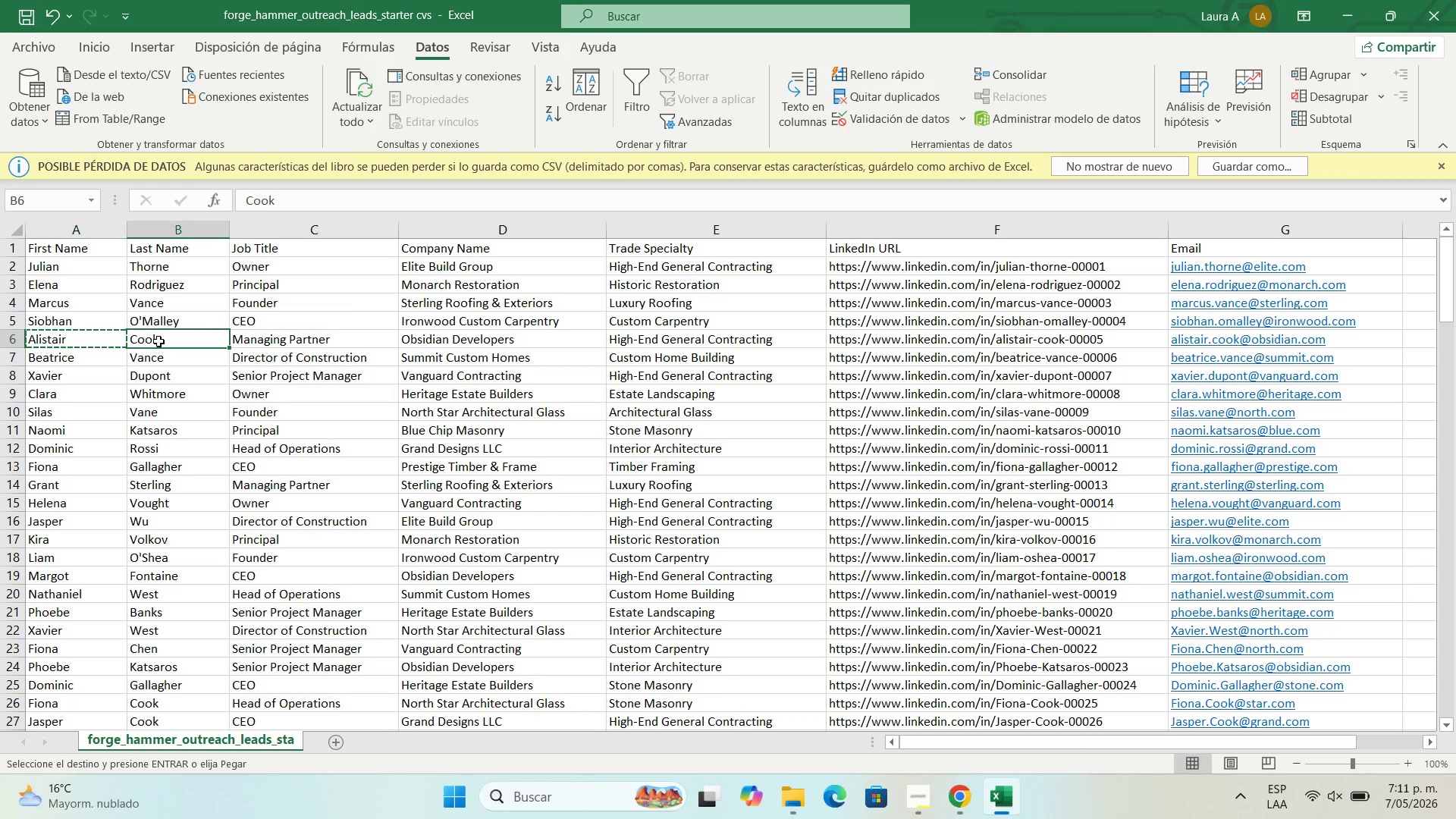 
key(Control+C)
 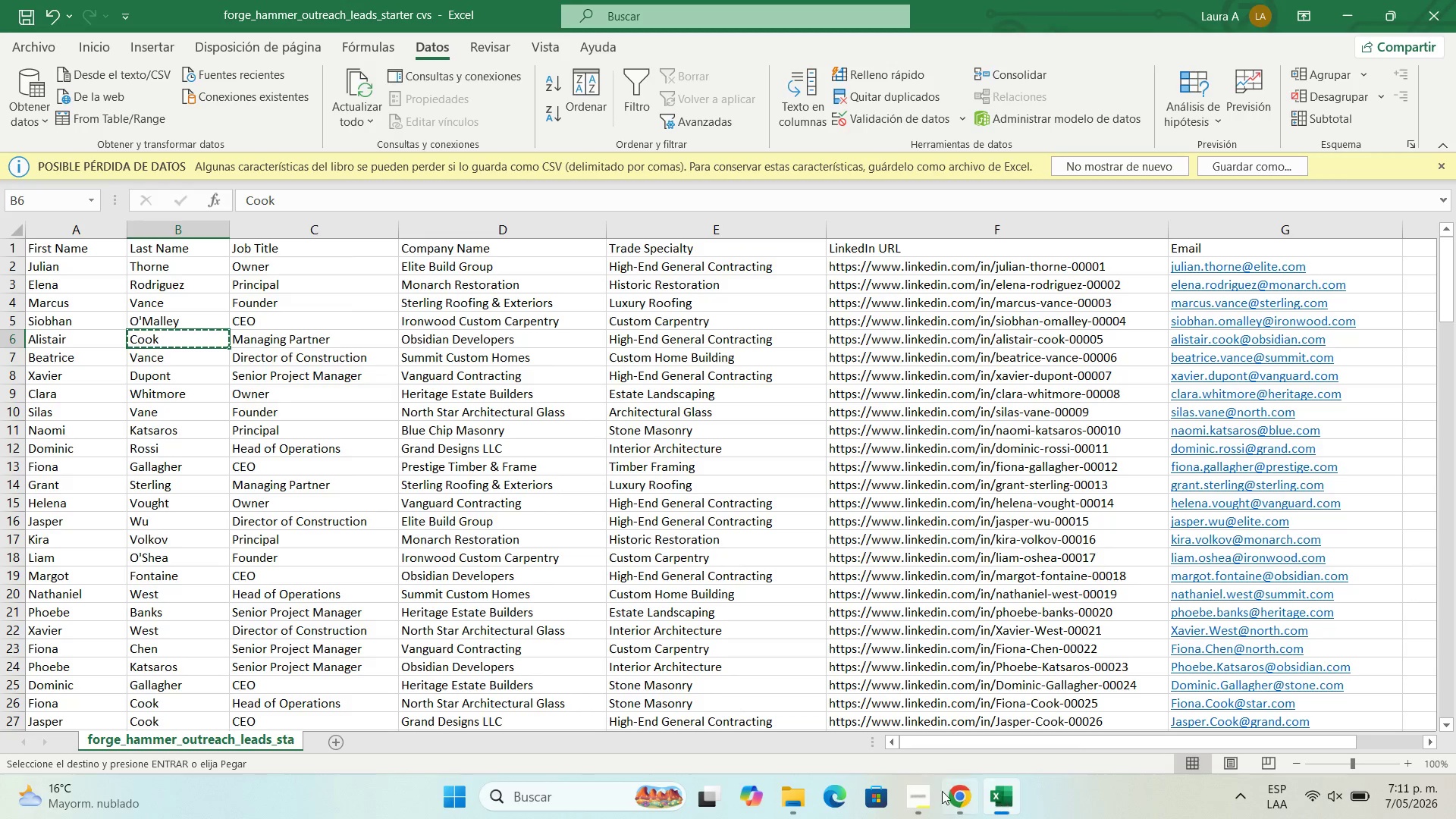 
left_click([963, 789])
 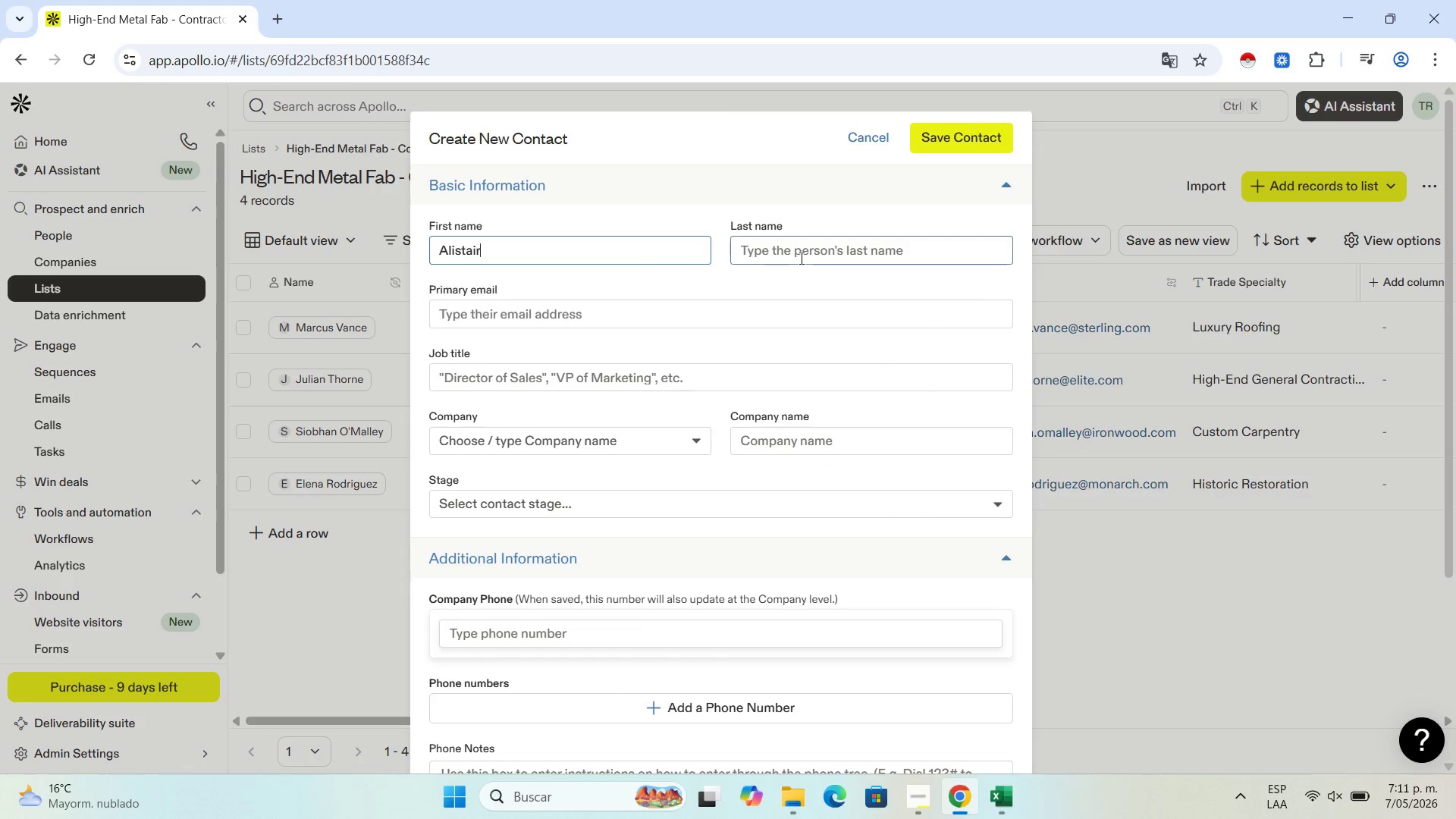 
left_click([807, 252])
 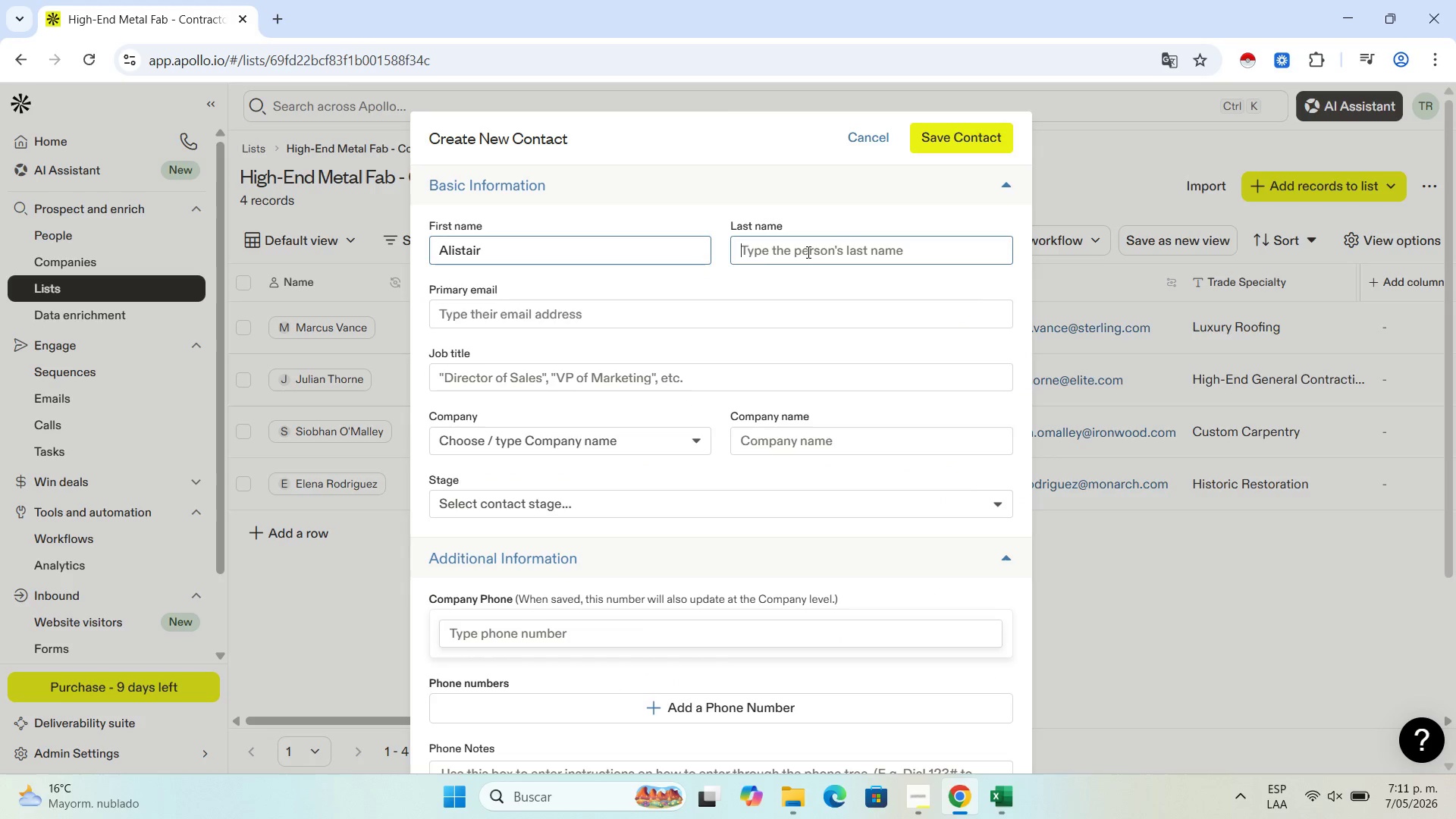 
key(Control+V)
 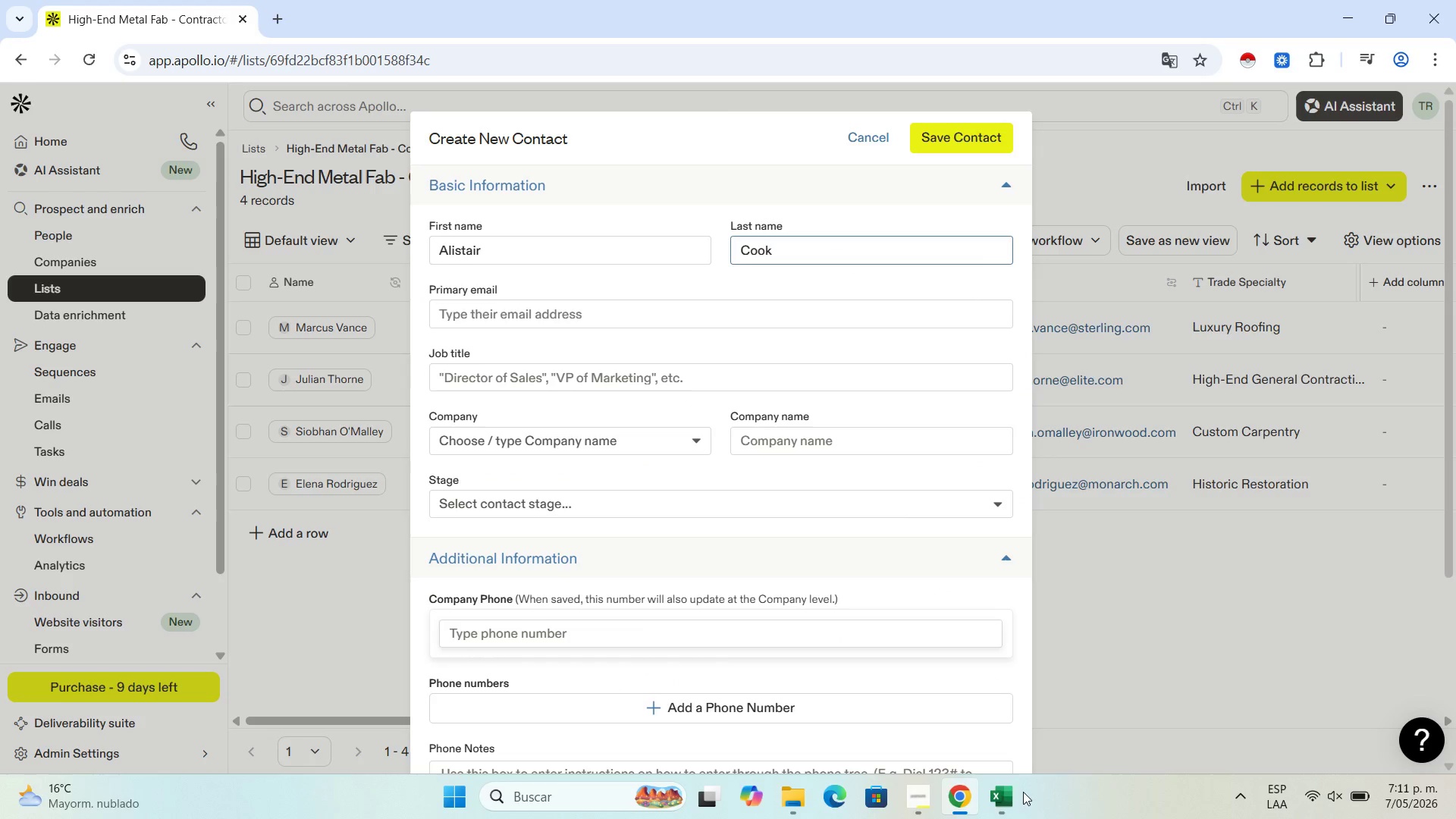 
left_click([1012, 802])
 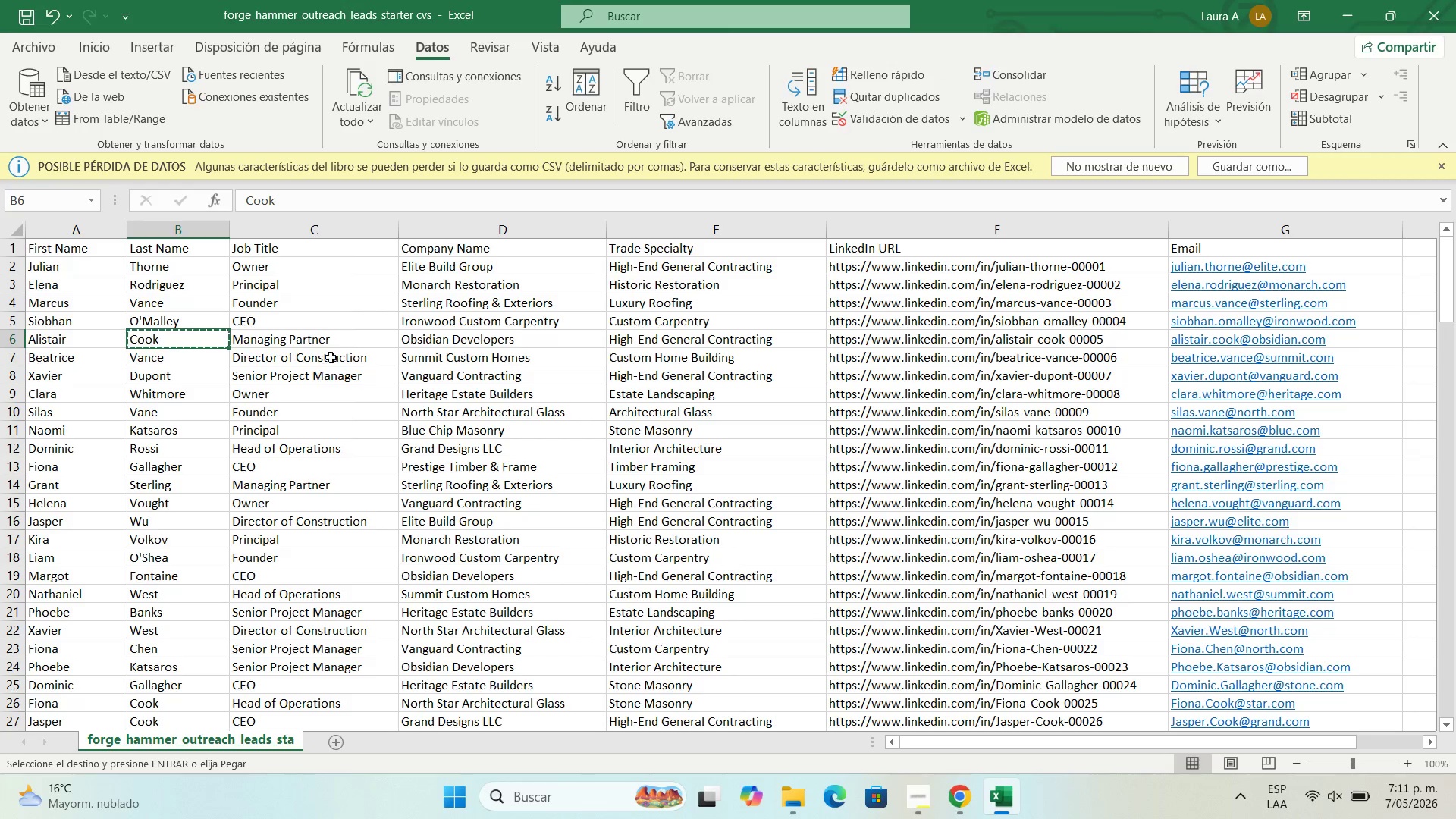 
left_click([340, 340])
 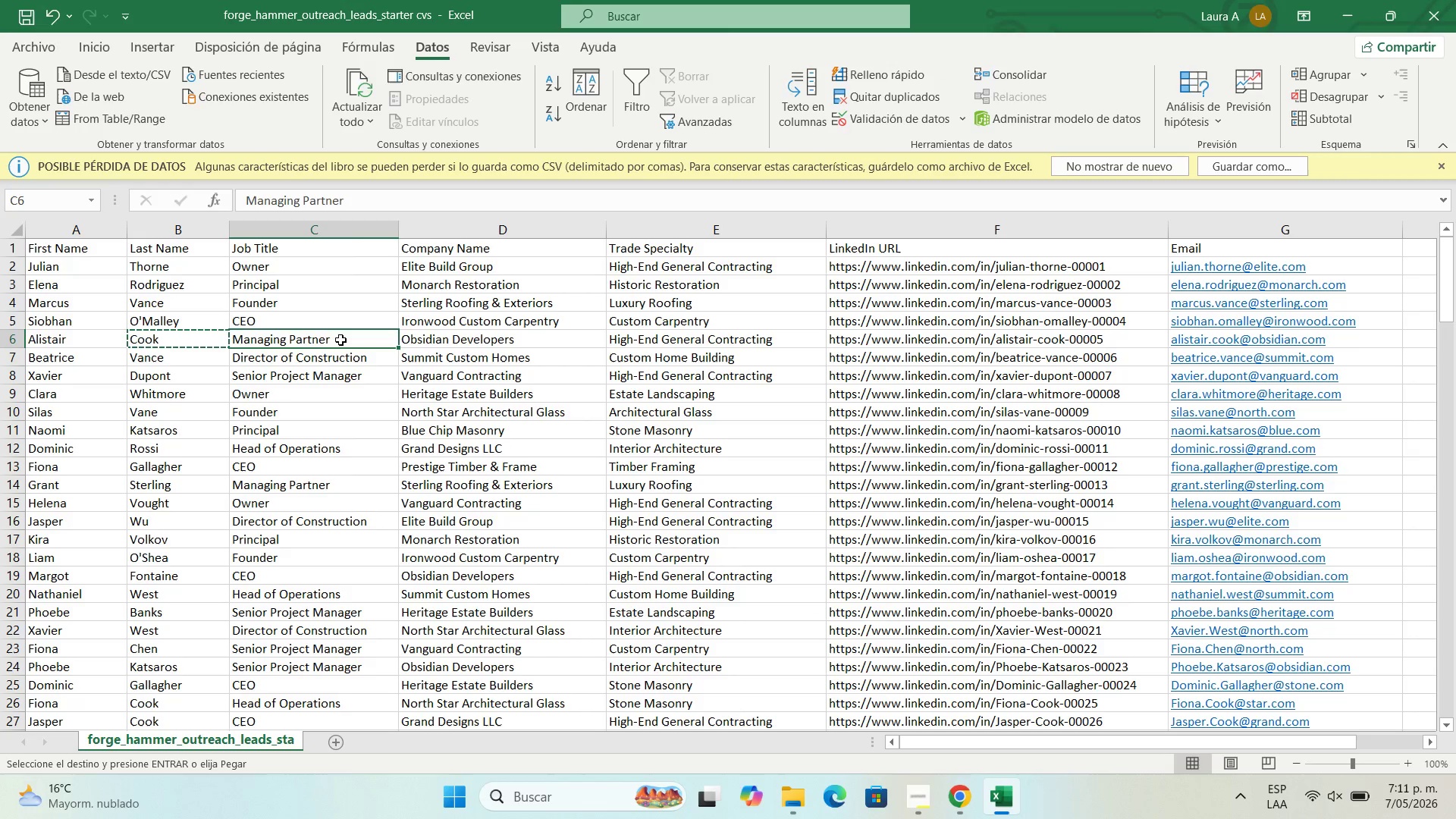 
key(Control+C)
 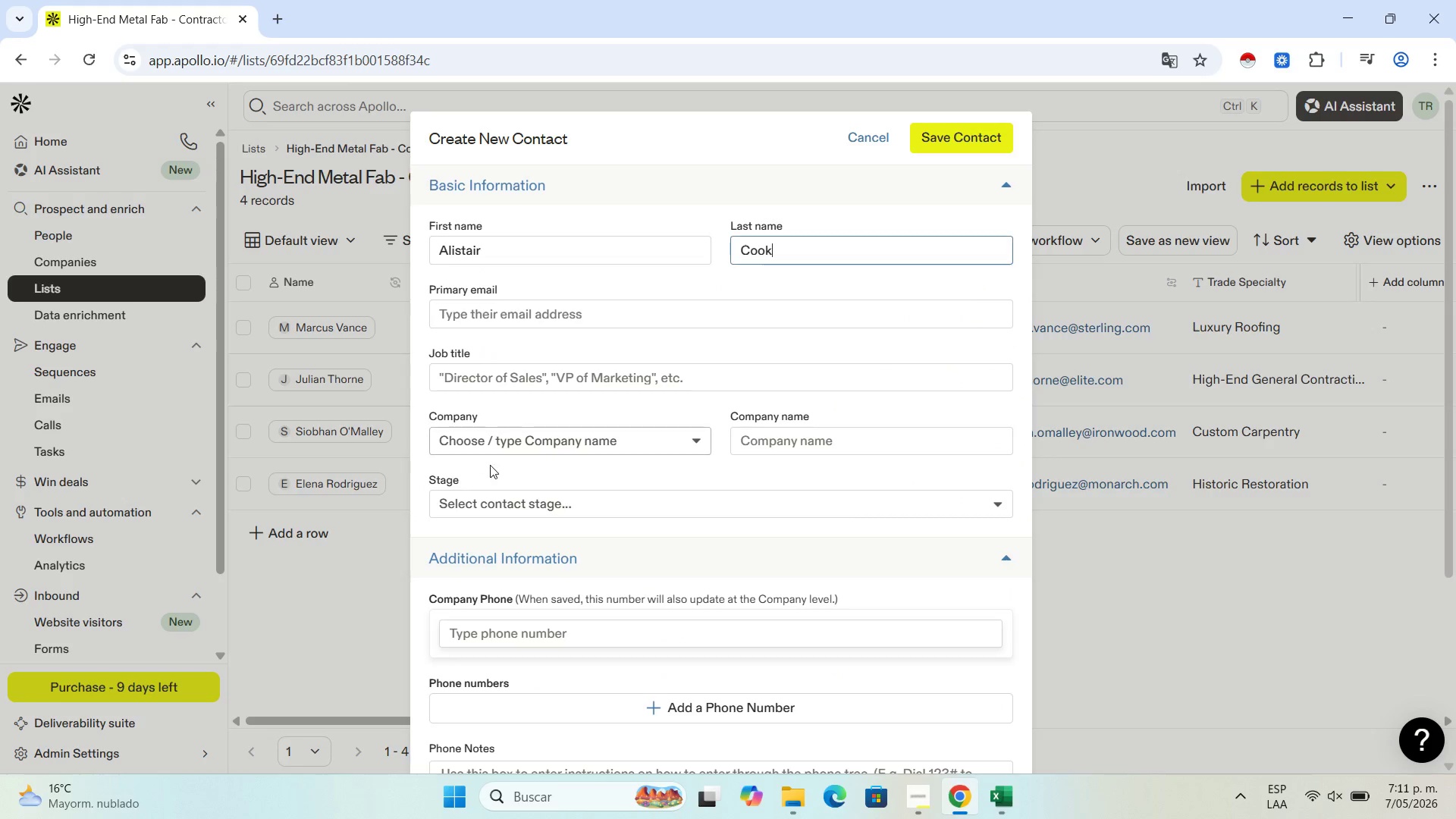 
left_click([531, 368])
 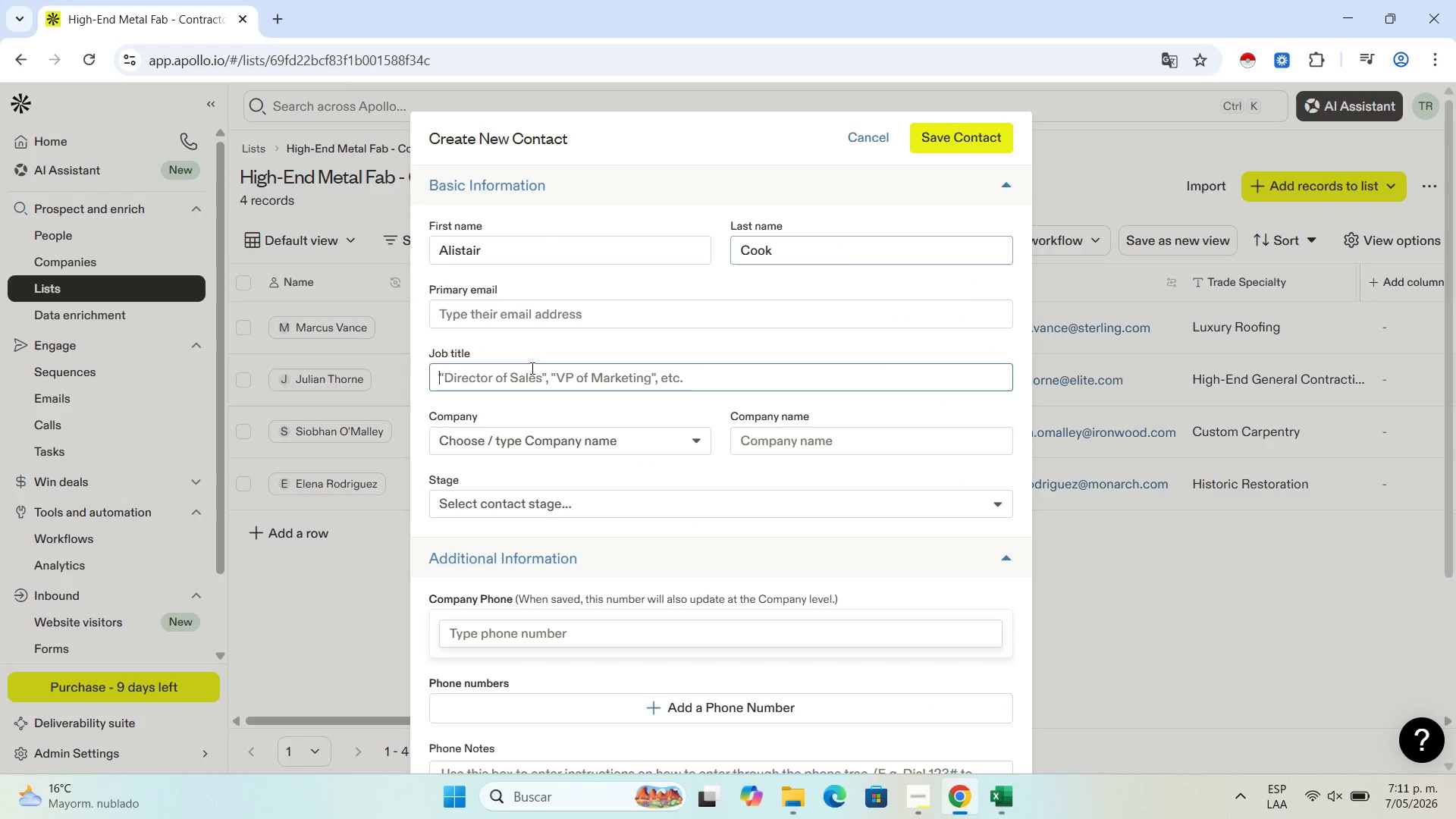 
key(Control+V)
 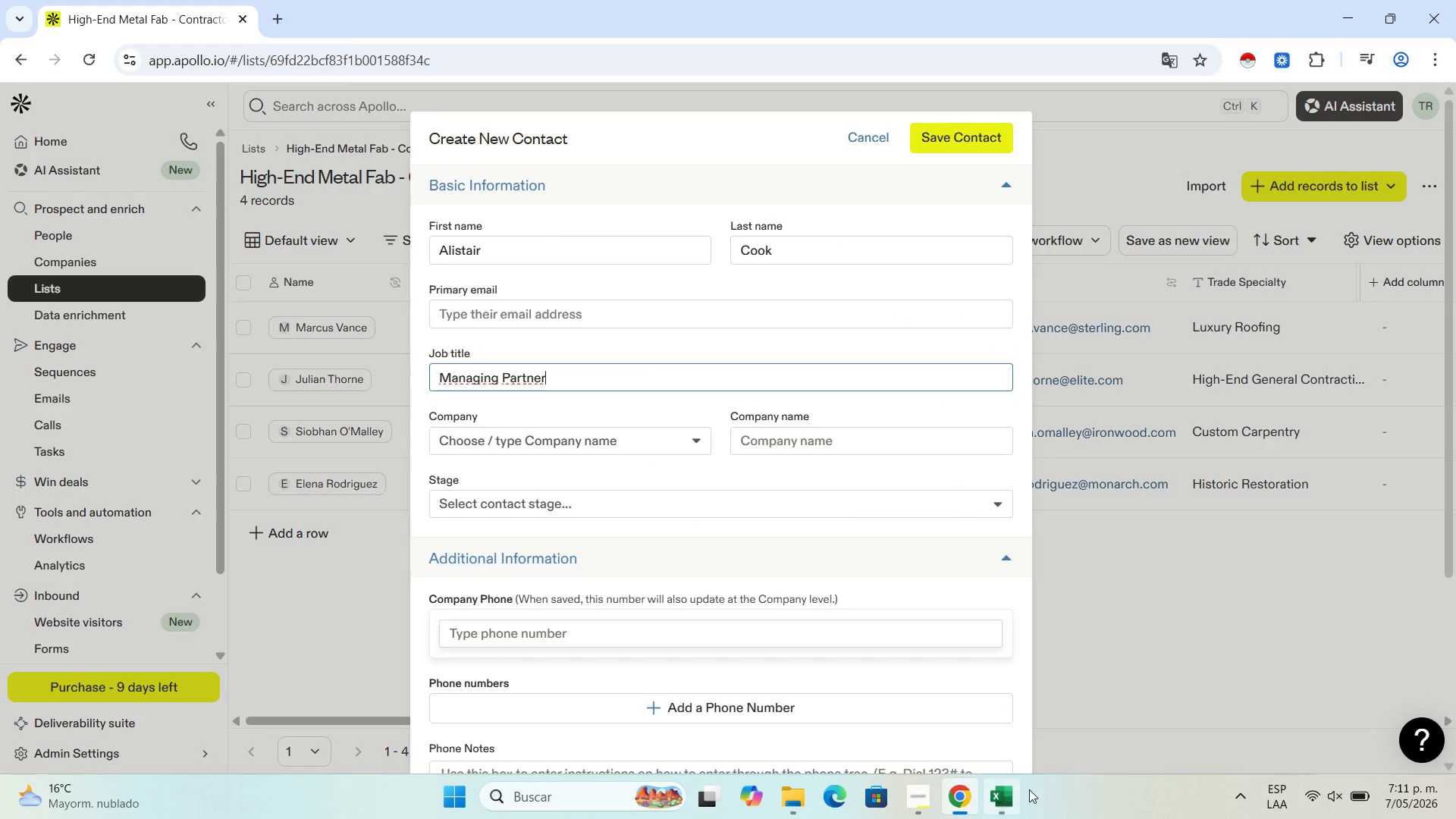 
left_click([1001, 799])
 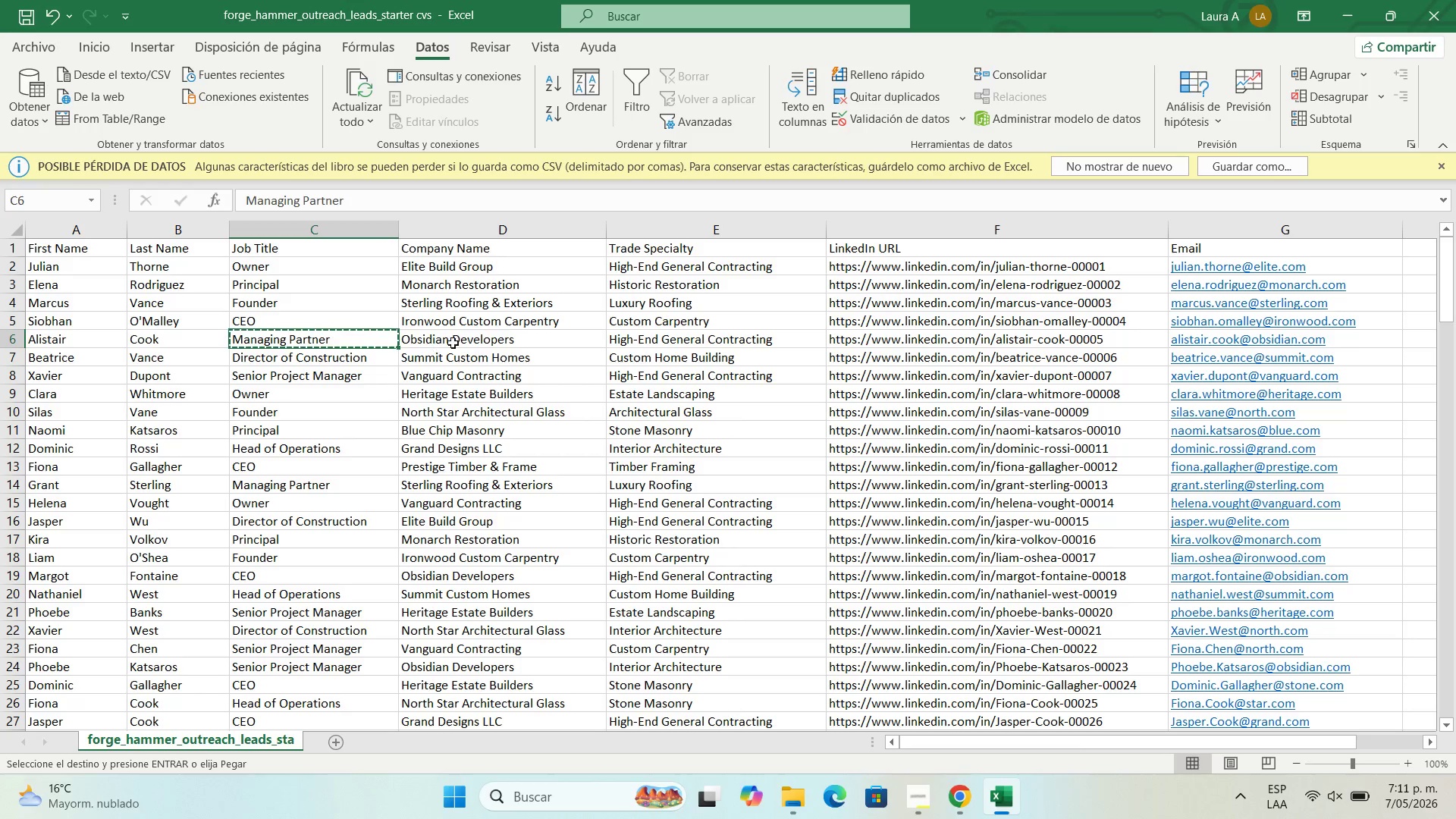 
left_click([459, 340])
 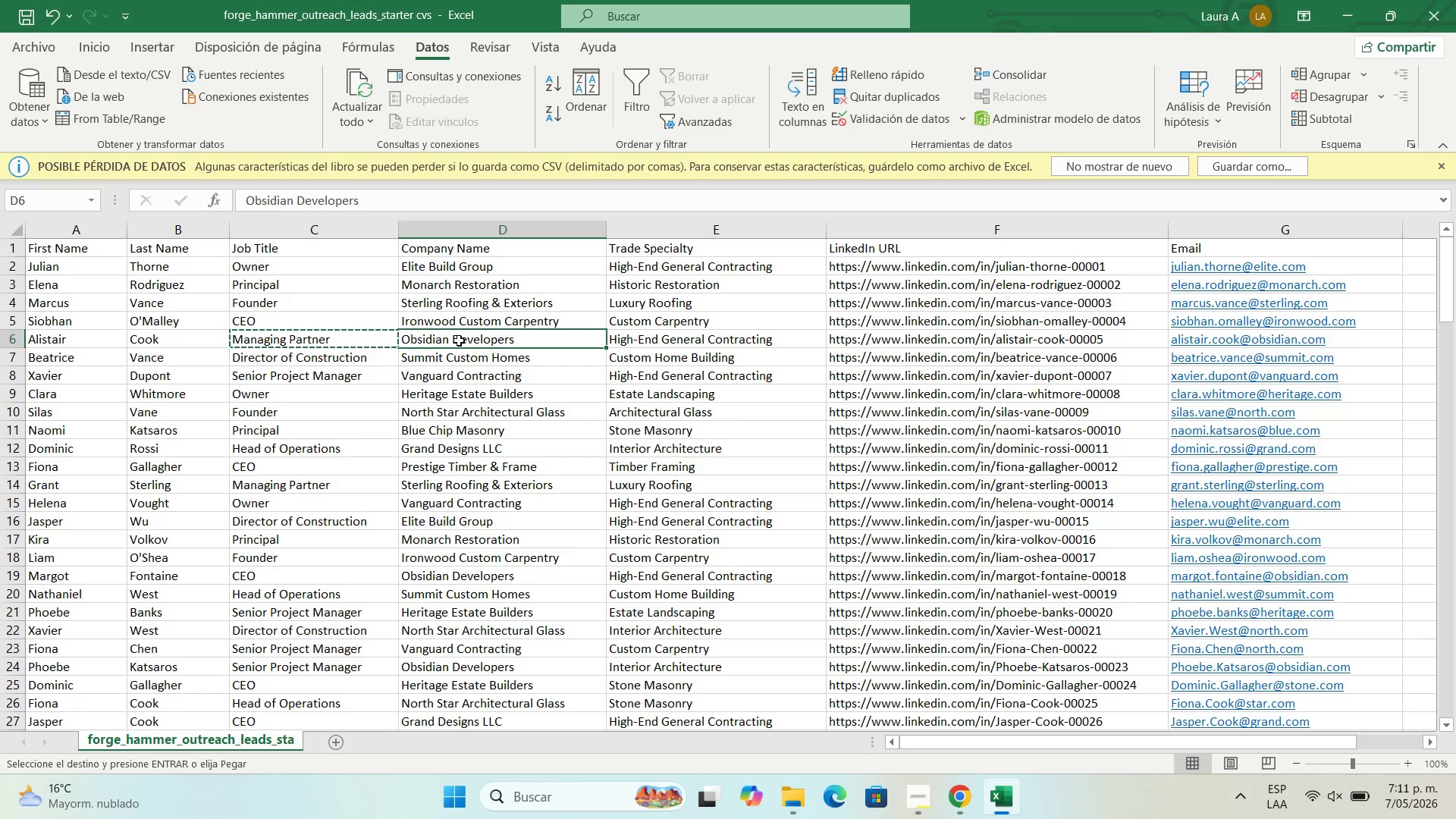 
key(Control+C)
 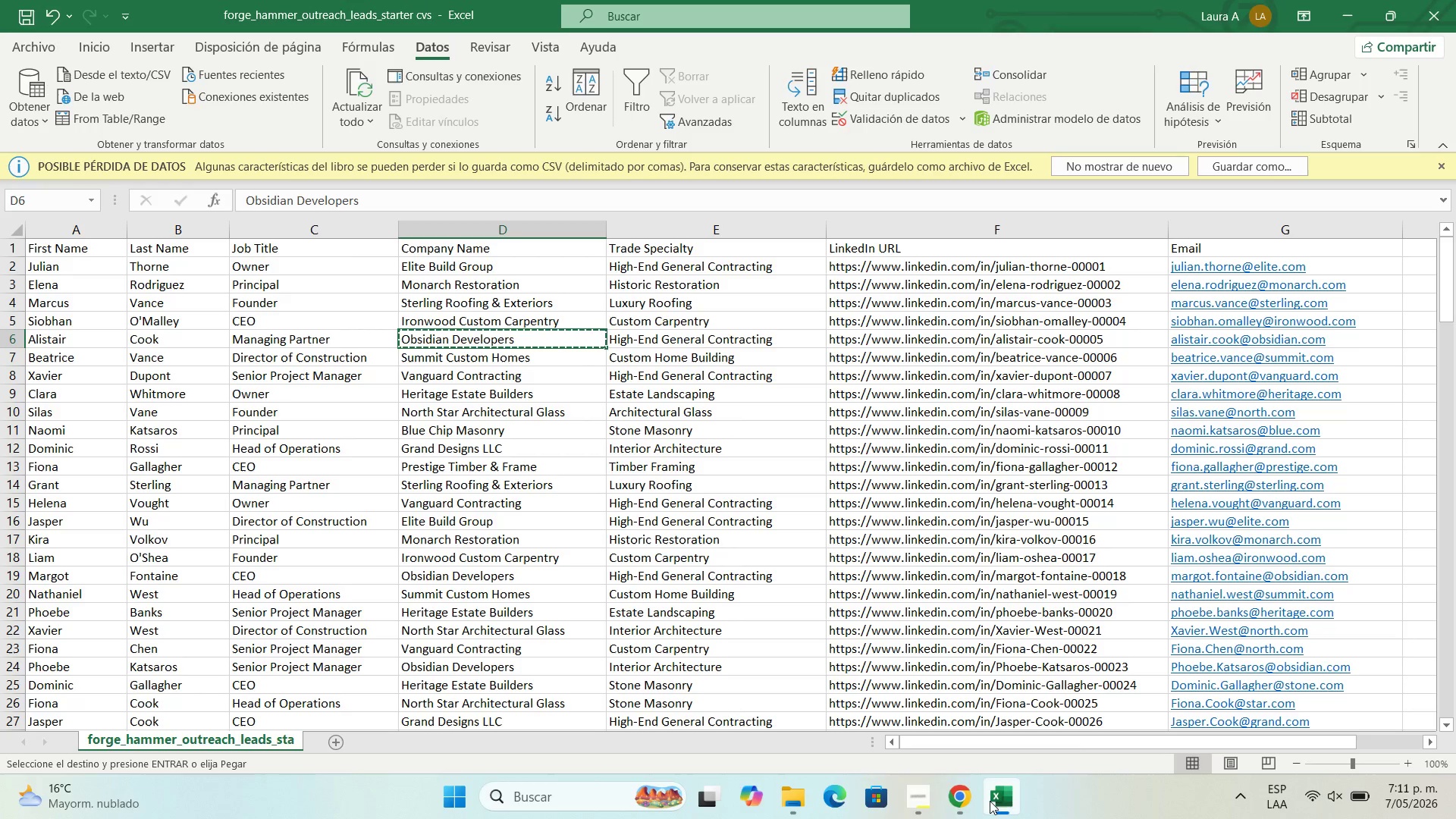 
left_click([965, 800])
 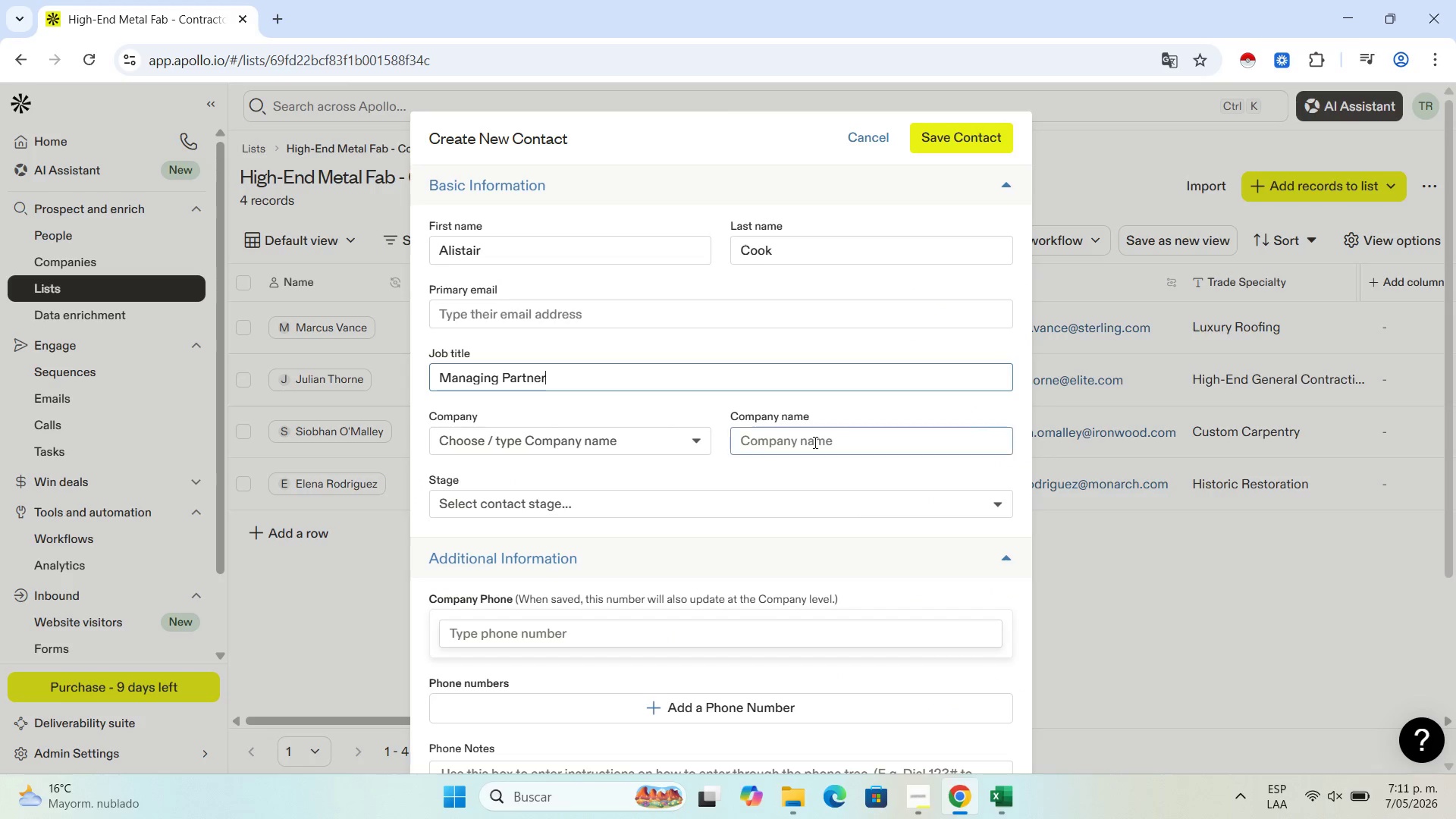 
key(Control+V)
 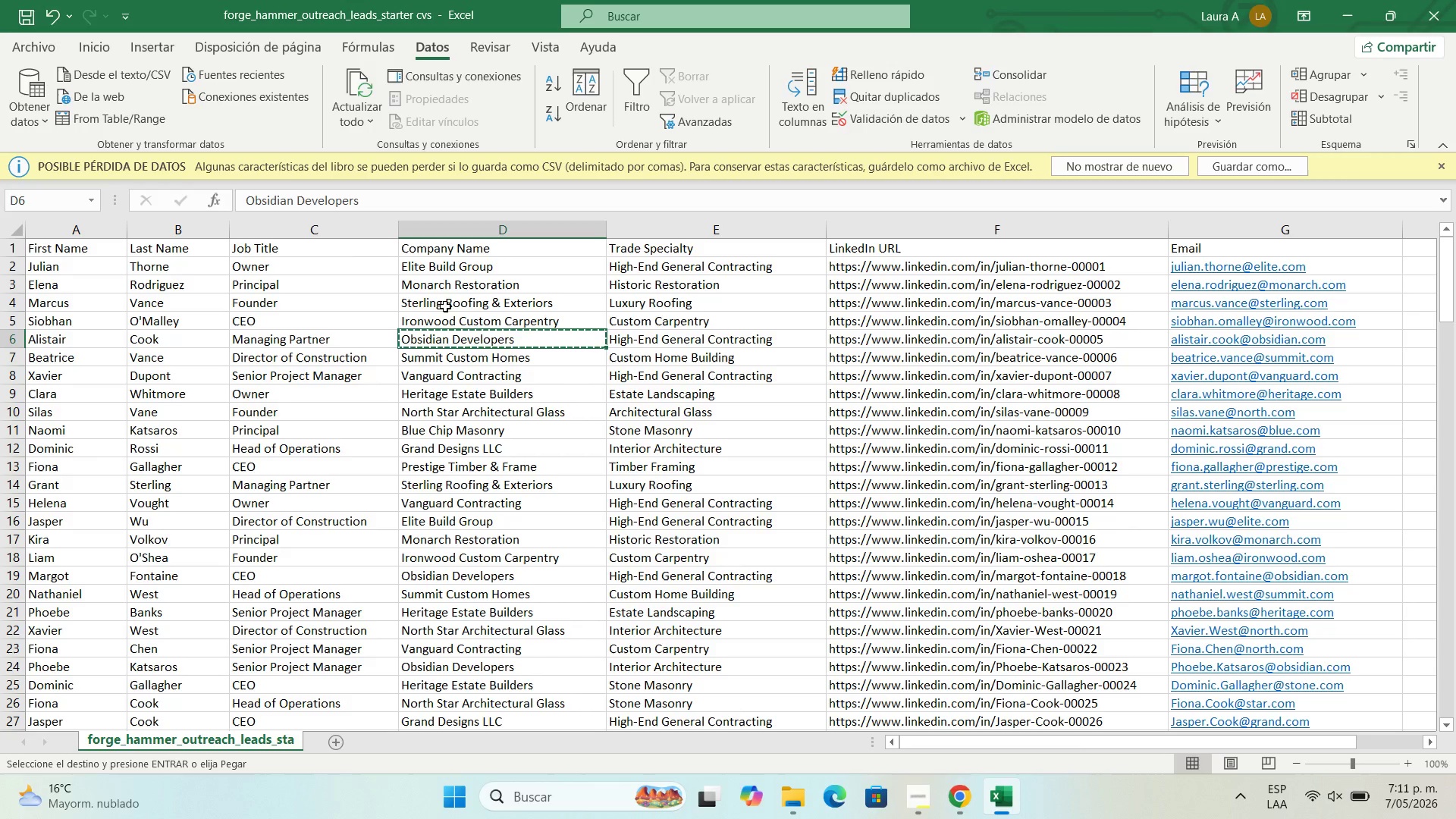 
left_click([661, 340])
 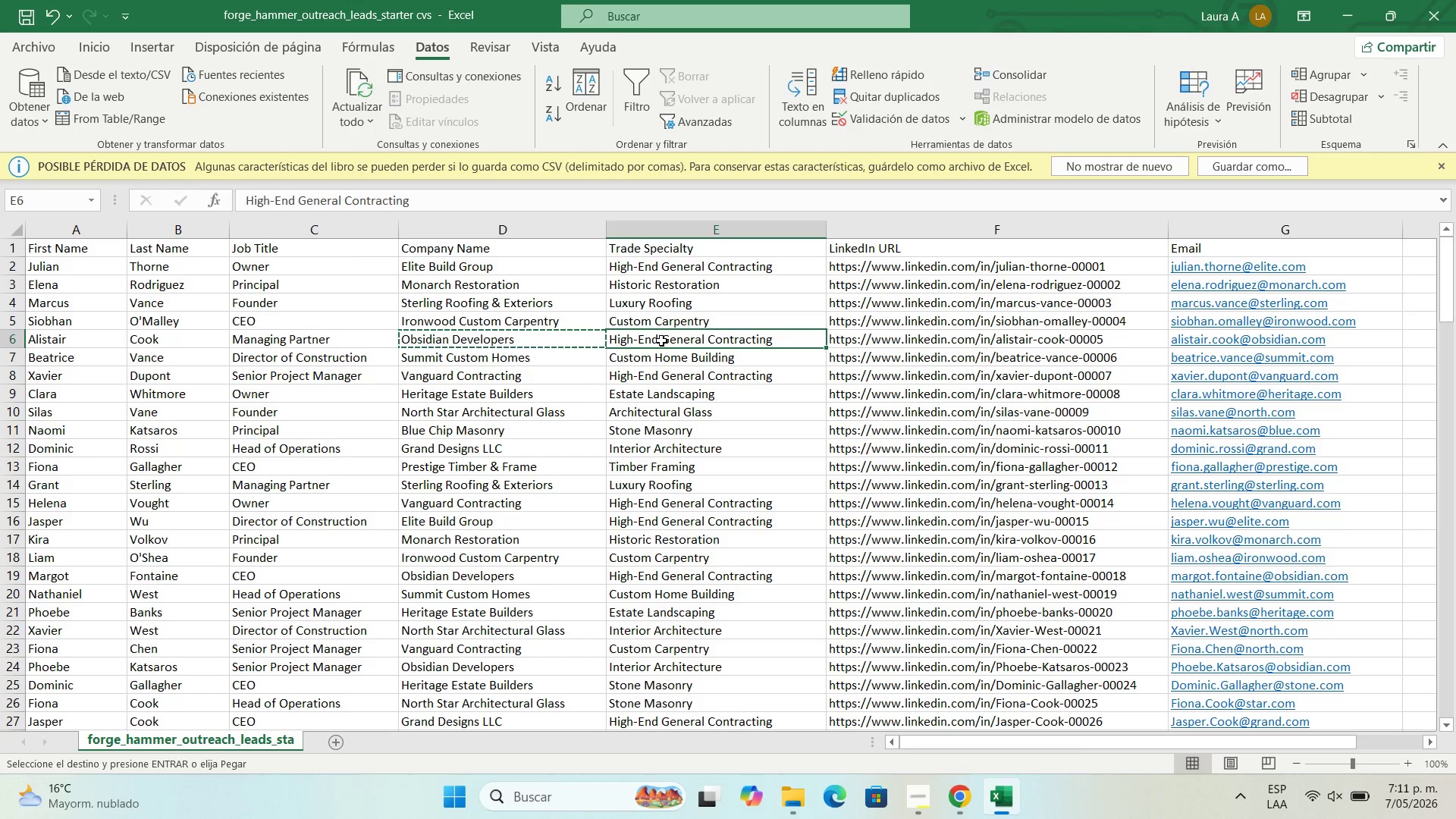 
key(Control+C)
 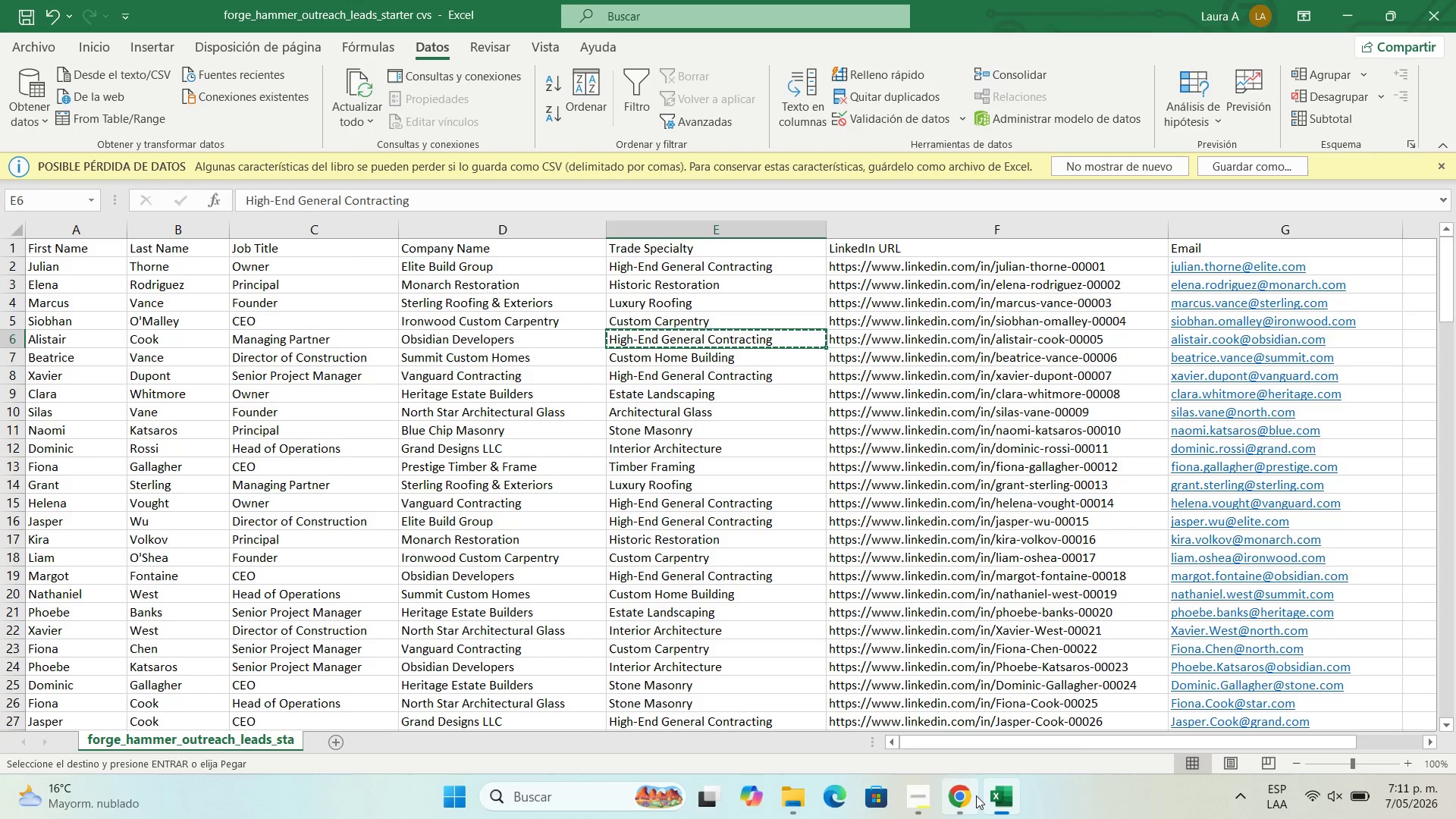 
left_click([968, 796])
 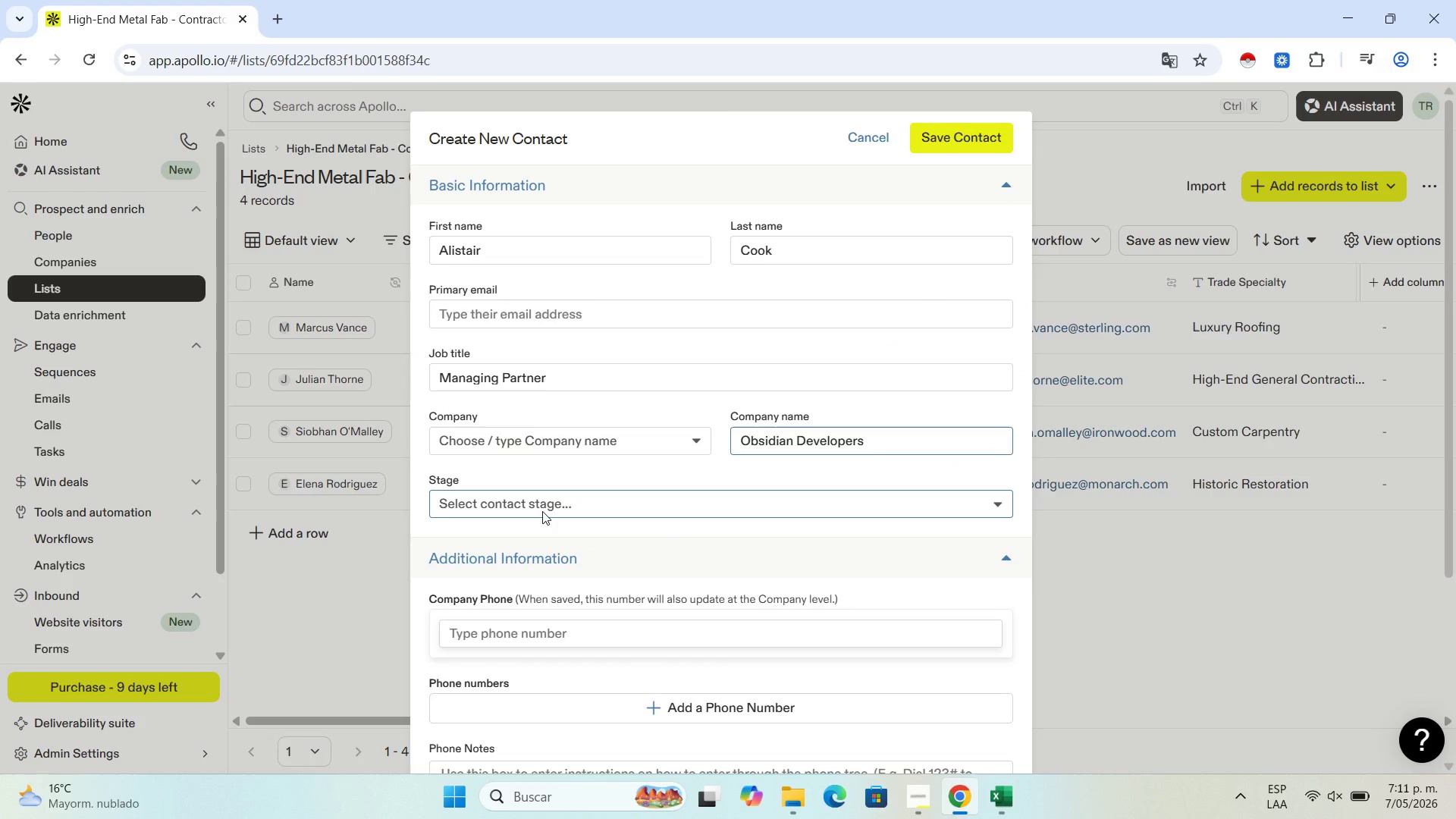 
scroll: coordinate [619, 523], scroll_direction: down, amount: 10.0
 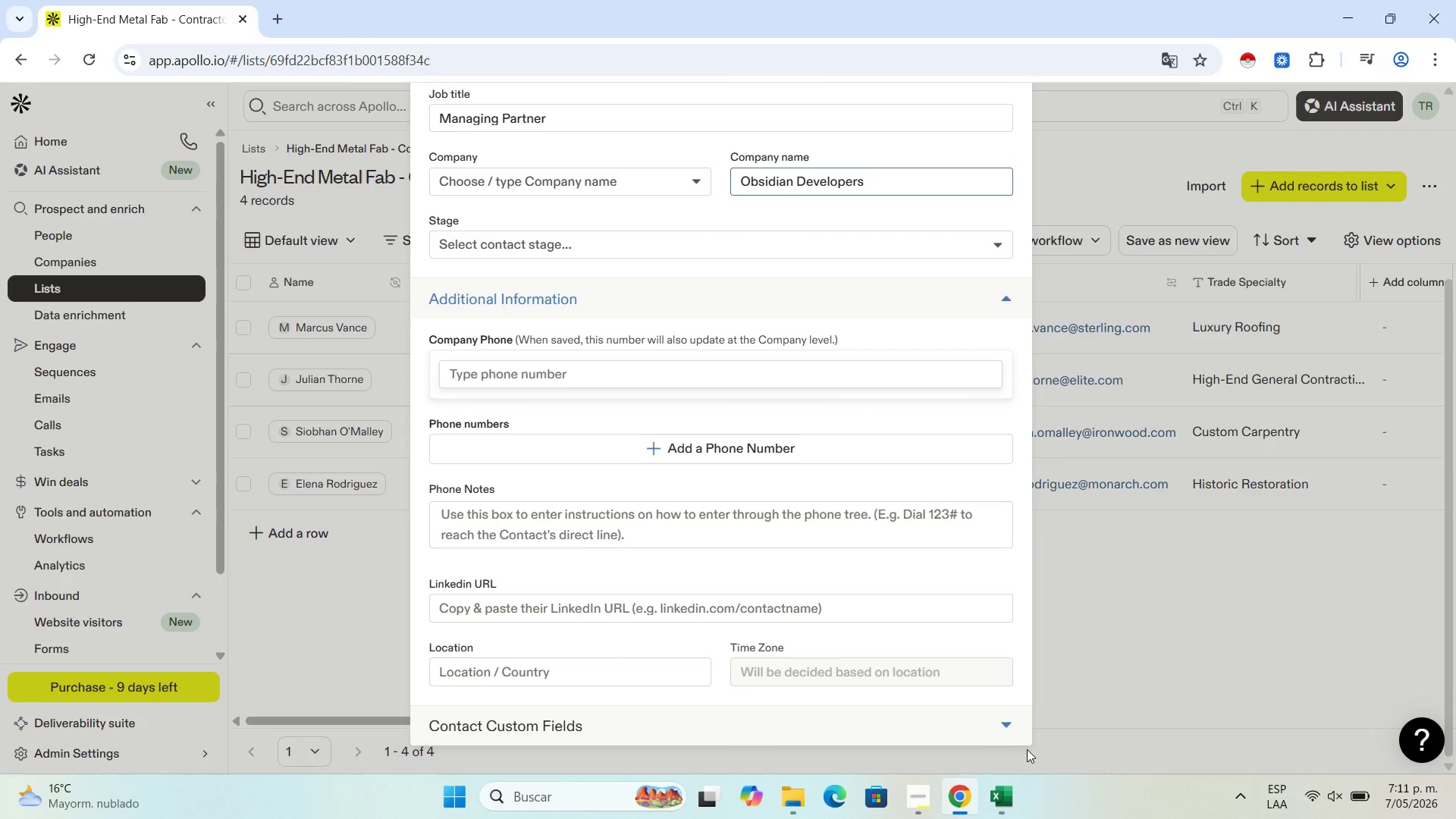 
left_click([1004, 726])
 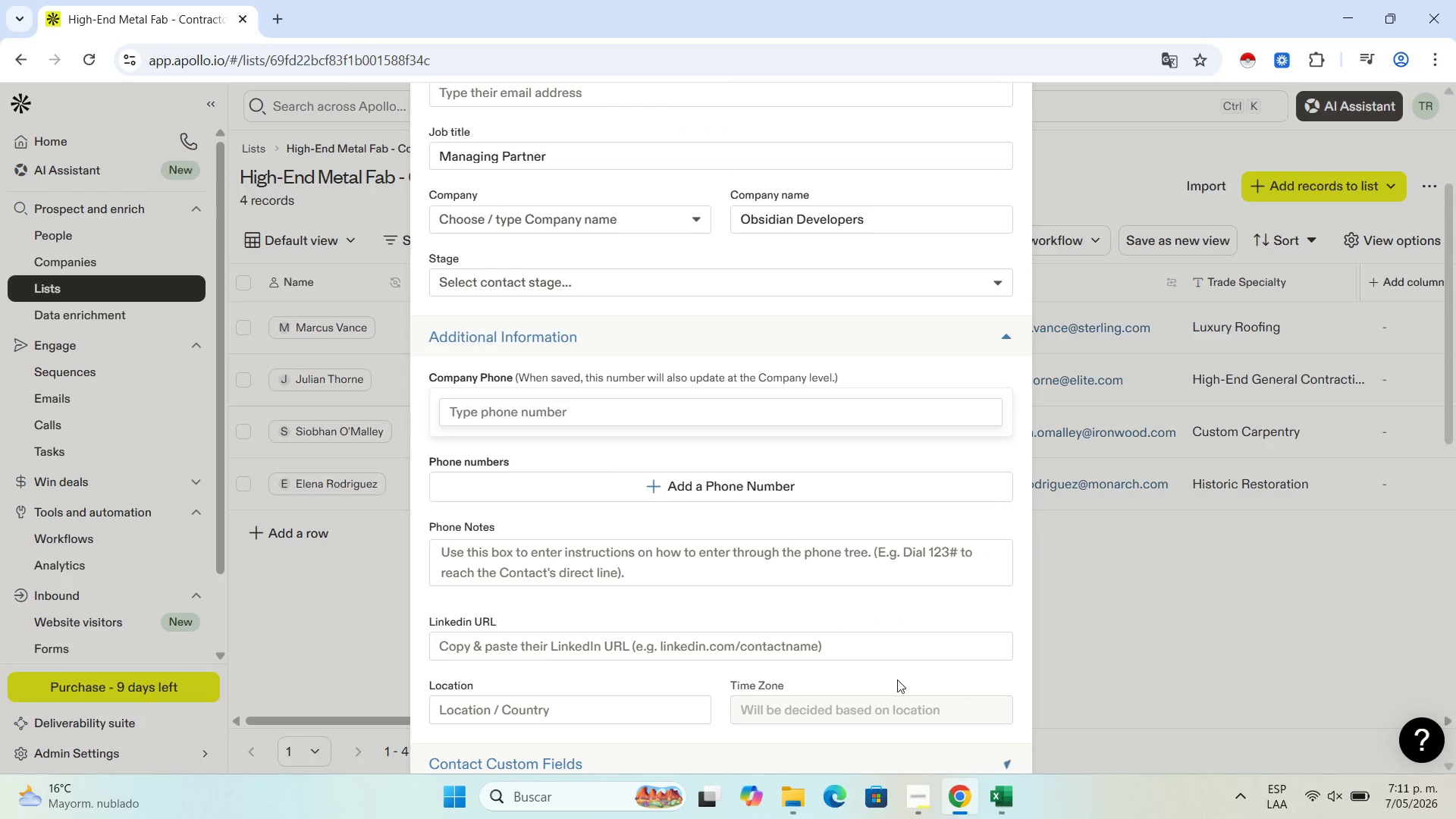 
scroll: coordinate [849, 679], scroll_direction: down, amount: 17.0
 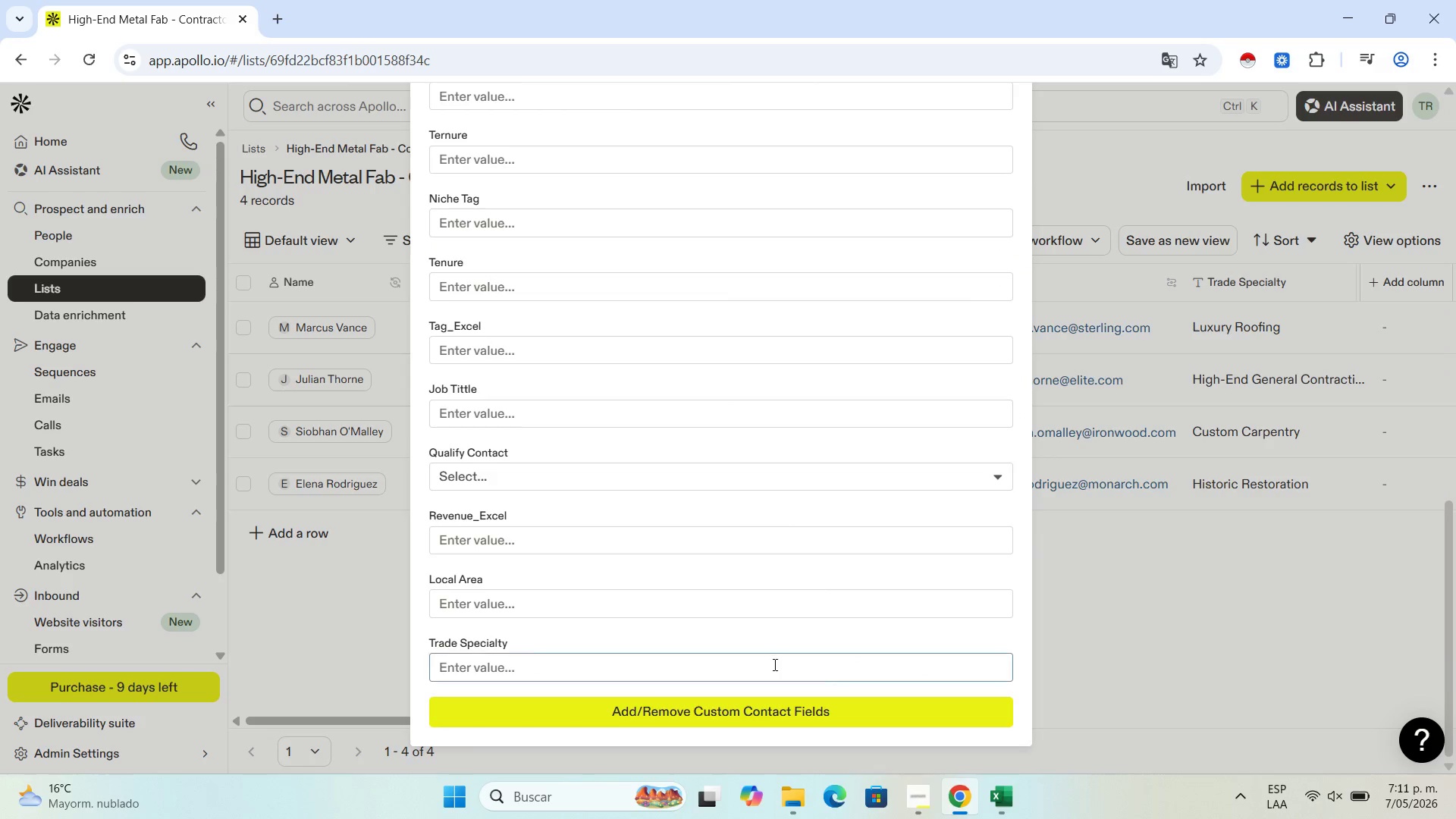 
left_click([774, 664])
 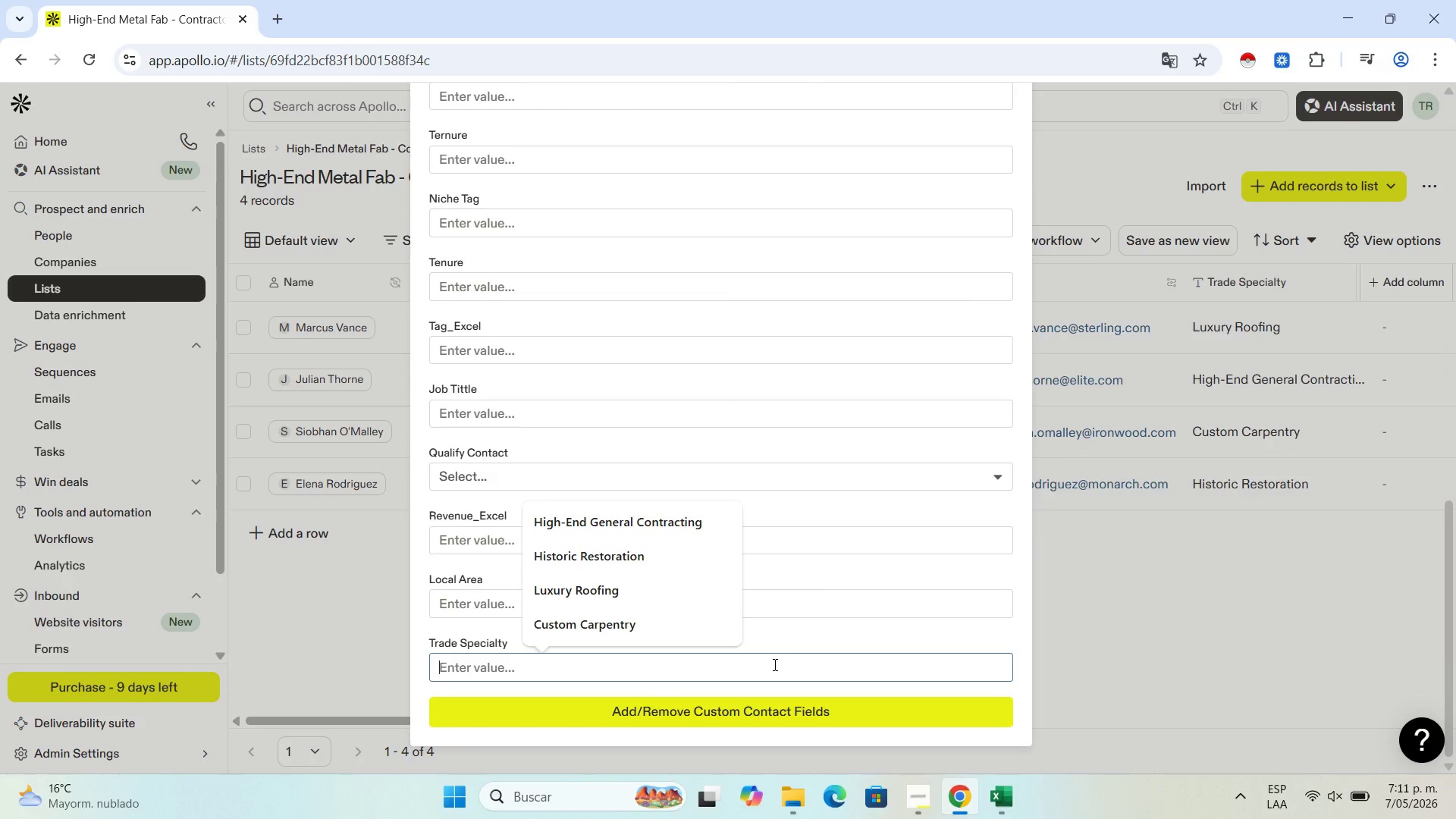 
key(Control+V)
 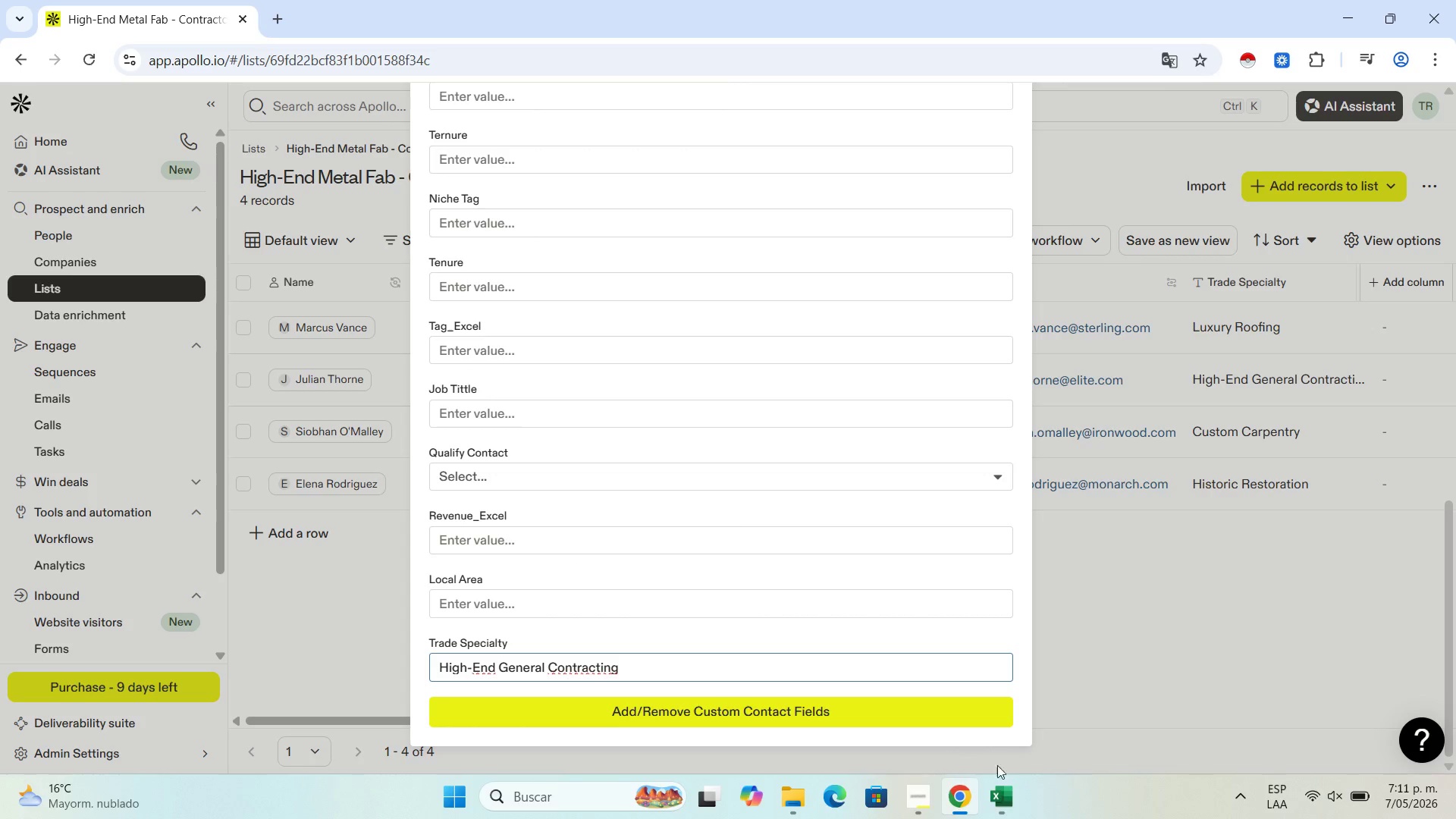 
left_click([1006, 795])
 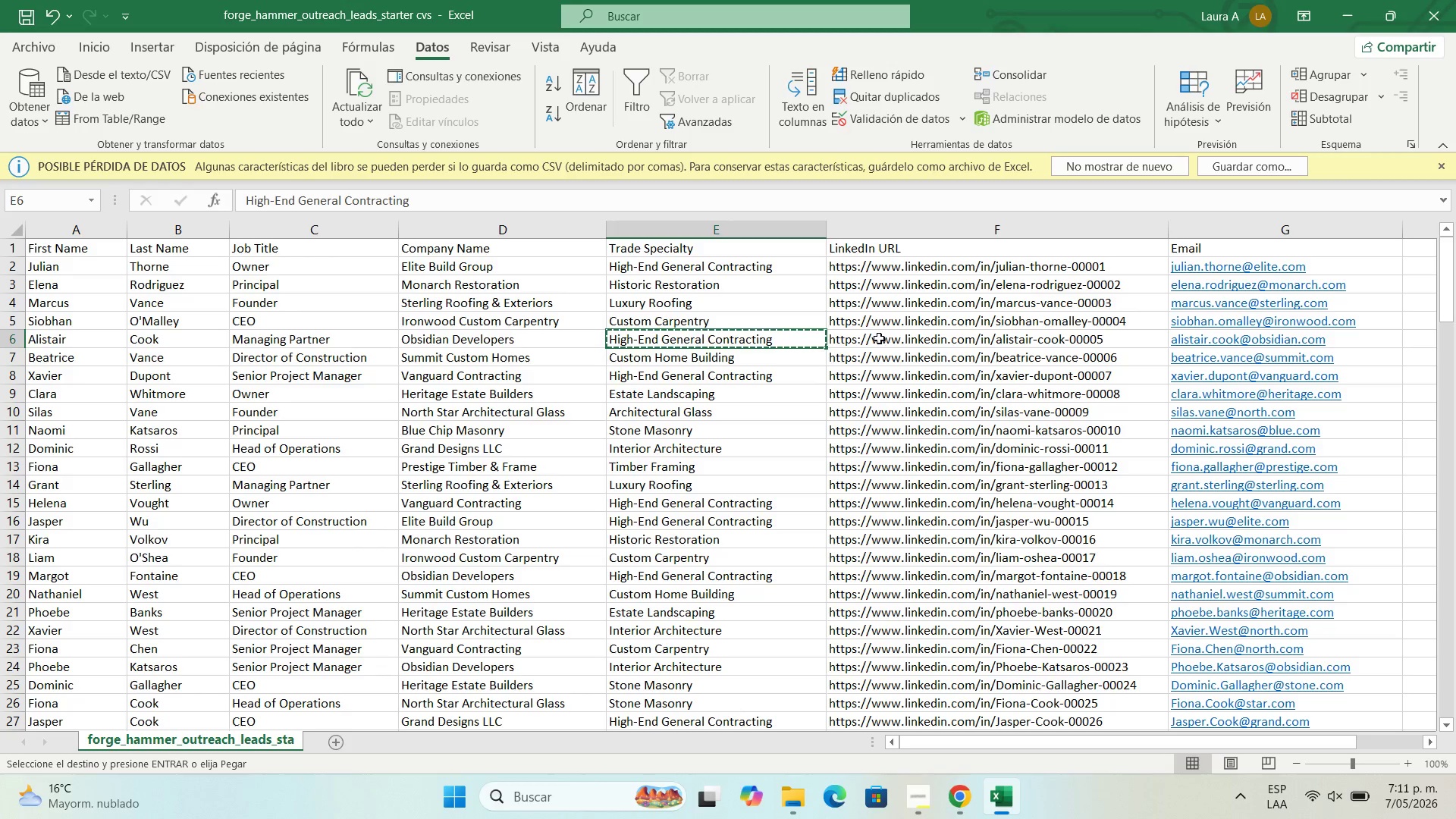 
left_click([878, 339])
 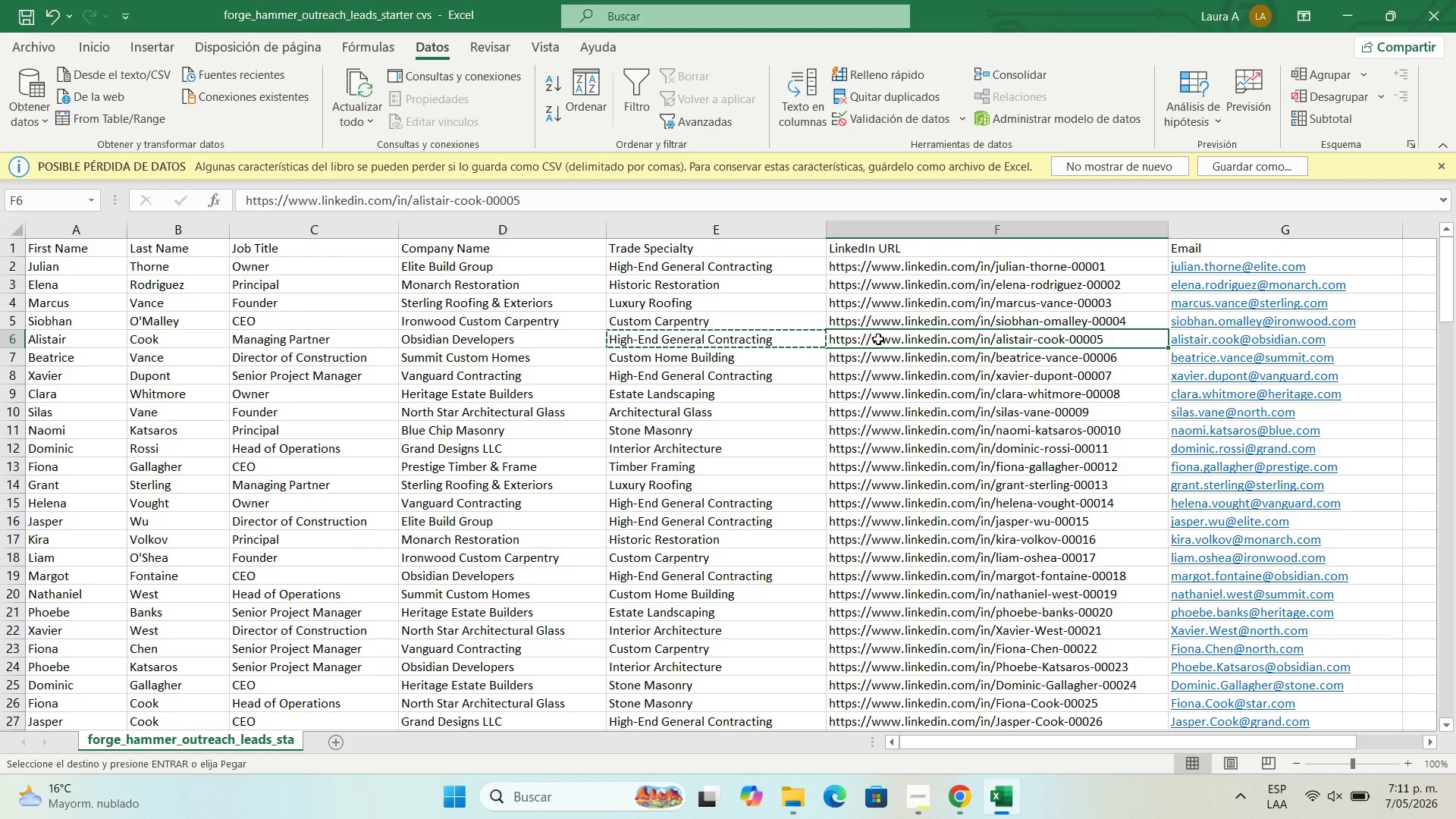 
key(Control+C)
 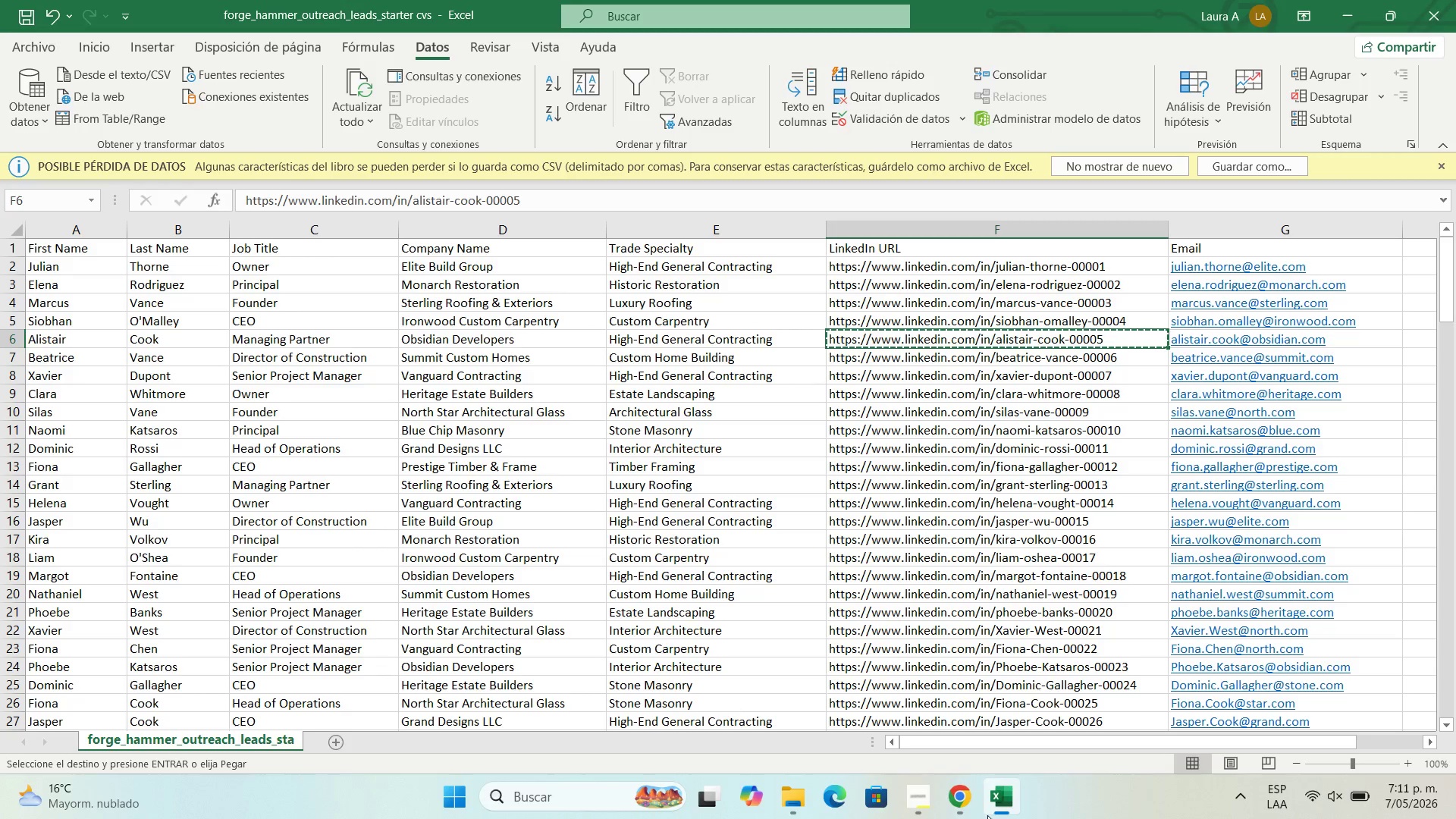 
left_click([965, 803])
 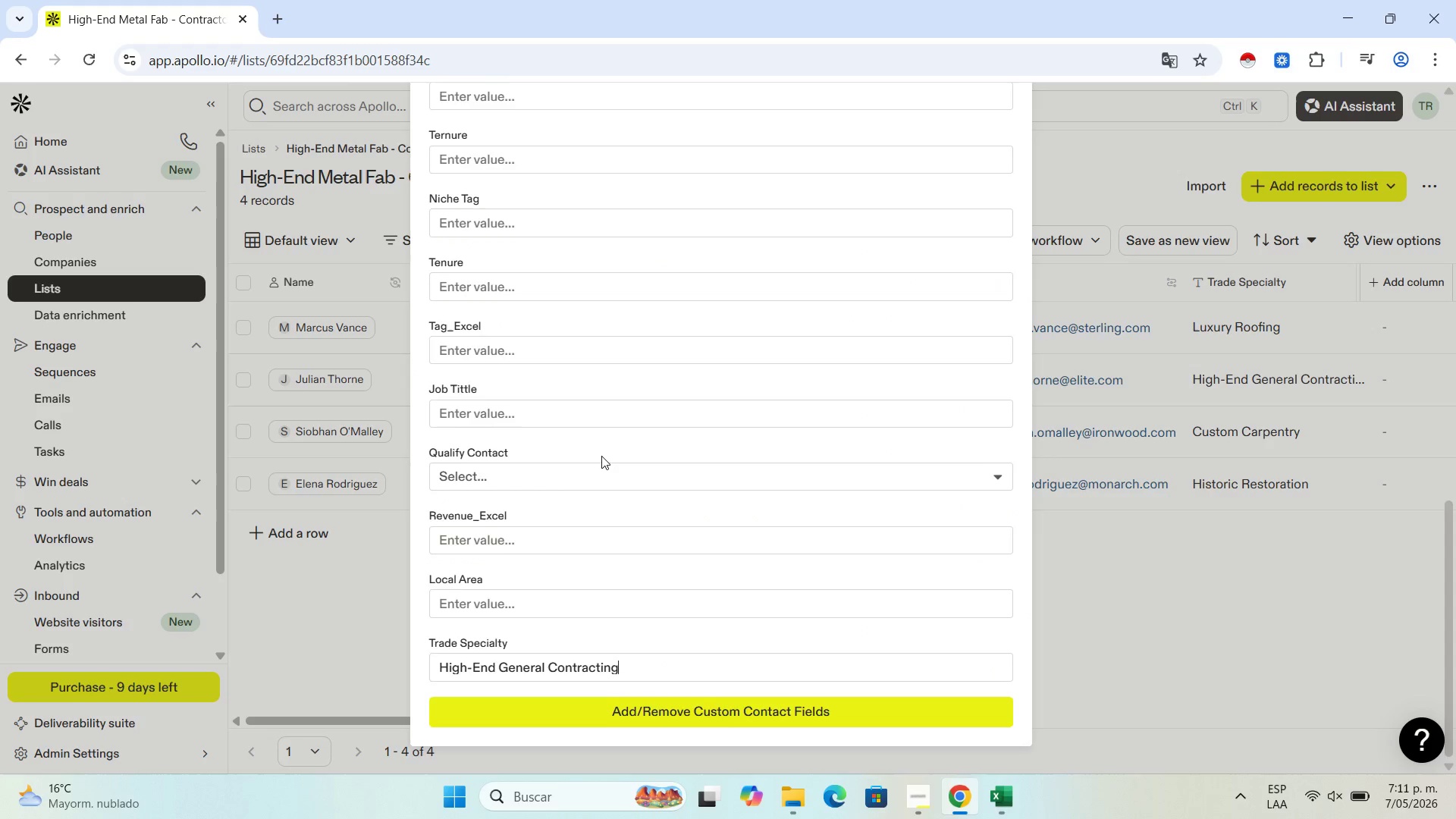 
scroll: coordinate [607, 450], scroll_direction: up, amount: 10.0
 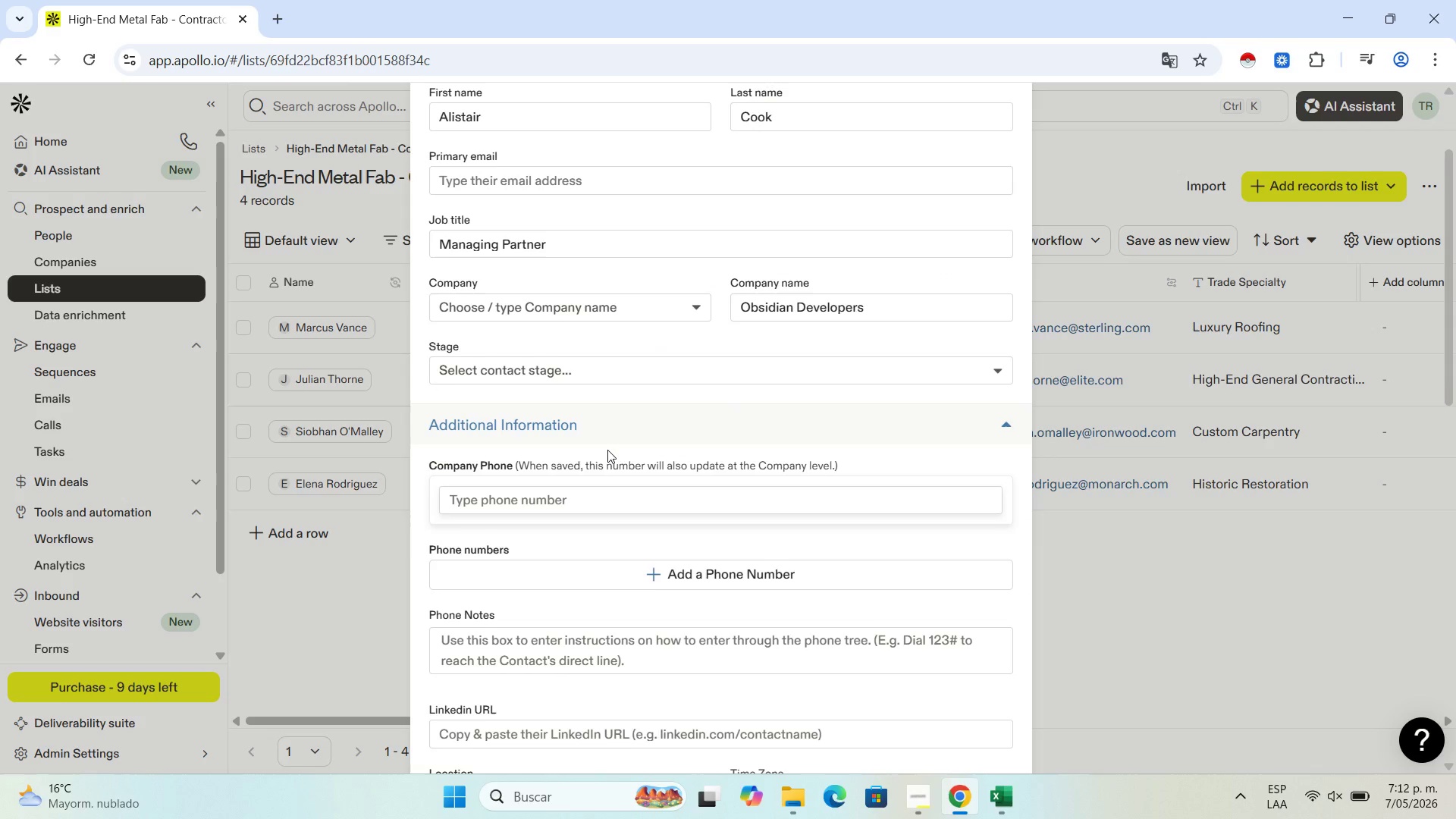 
scroll: coordinate [607, 450], scroll_direction: down, amount: 1.0
 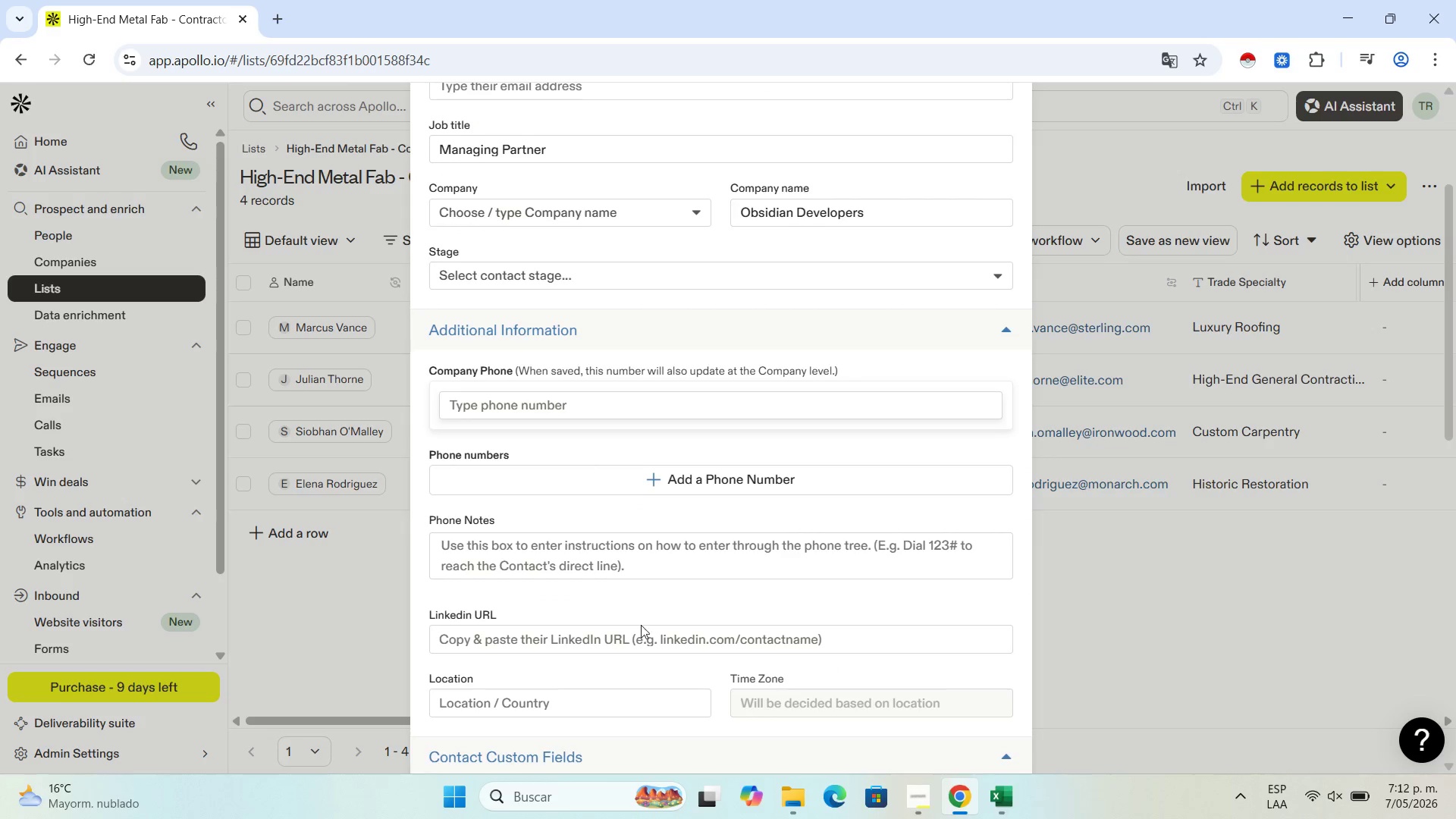 
left_click([642, 640])
 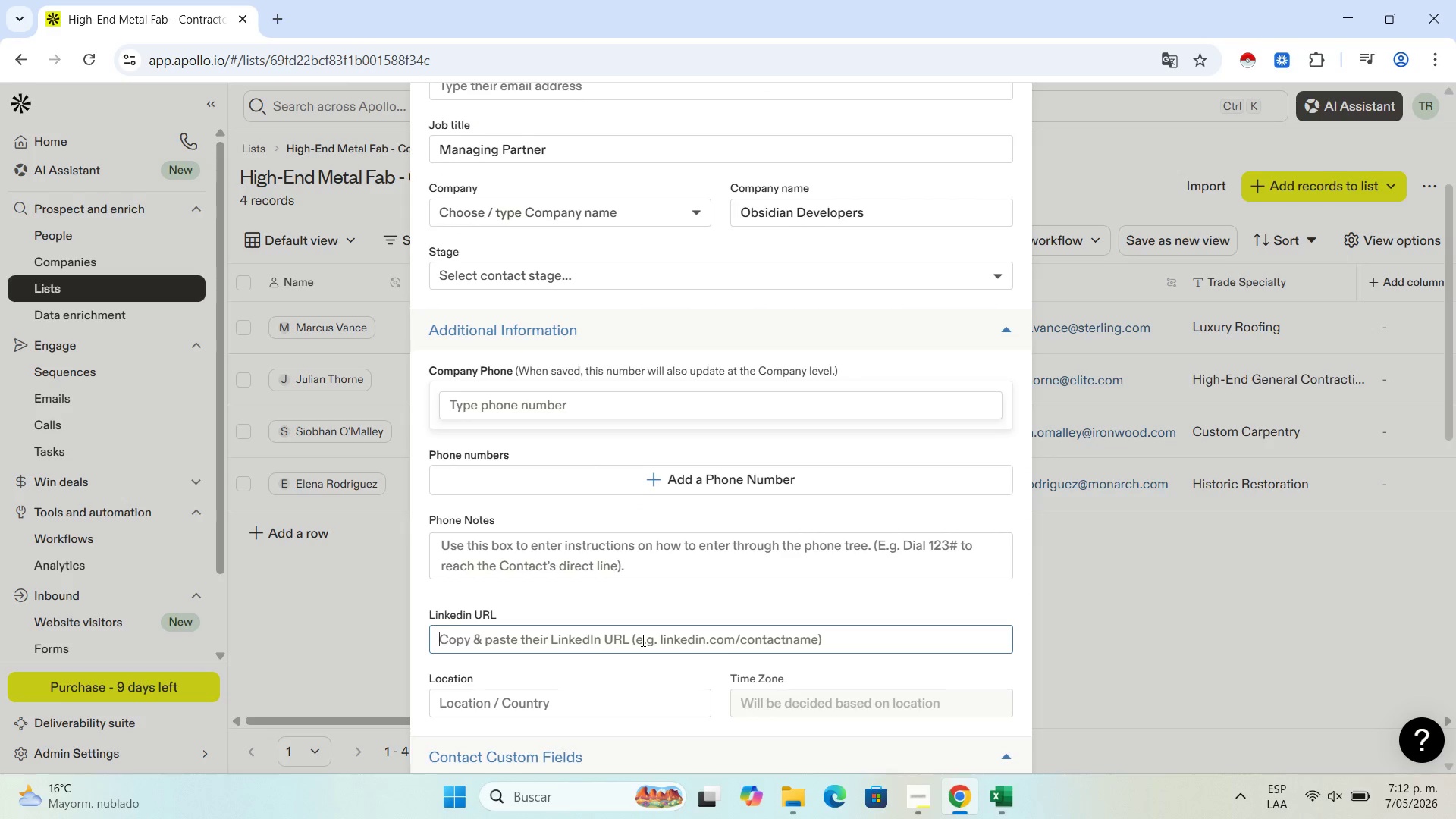 
key(Control+V)
 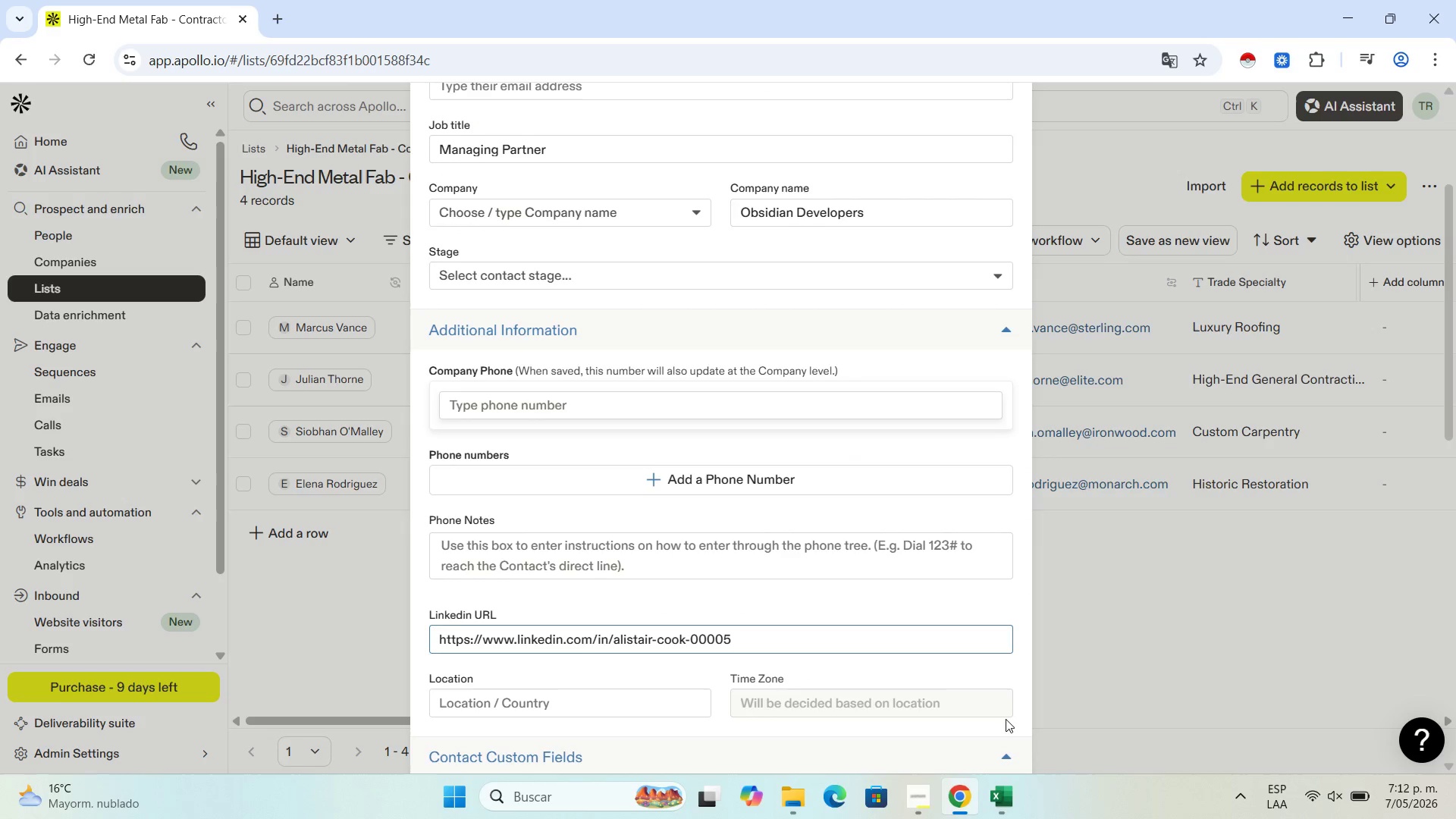 
left_click([984, 799])
 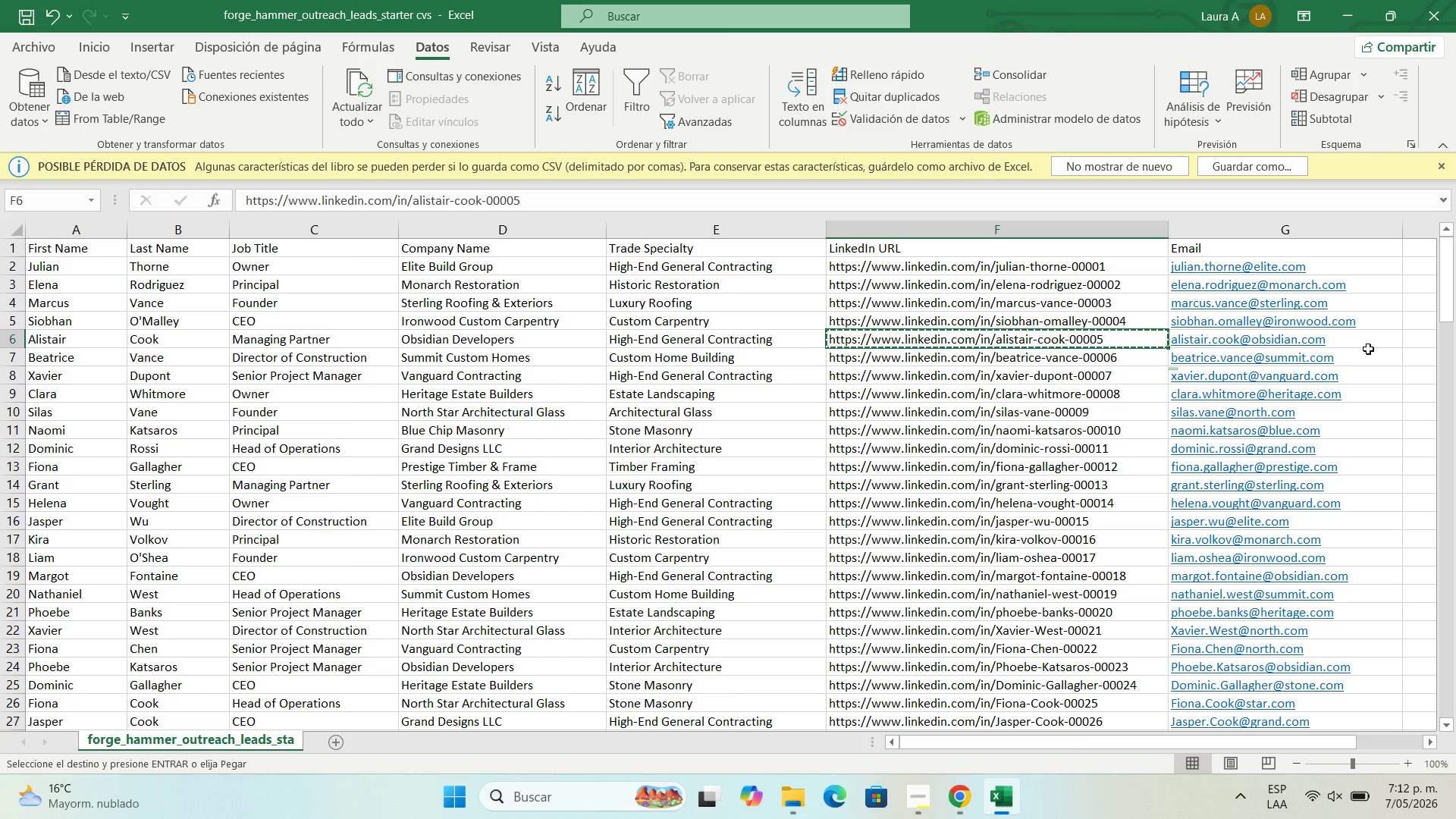 
left_click([1369, 344])
 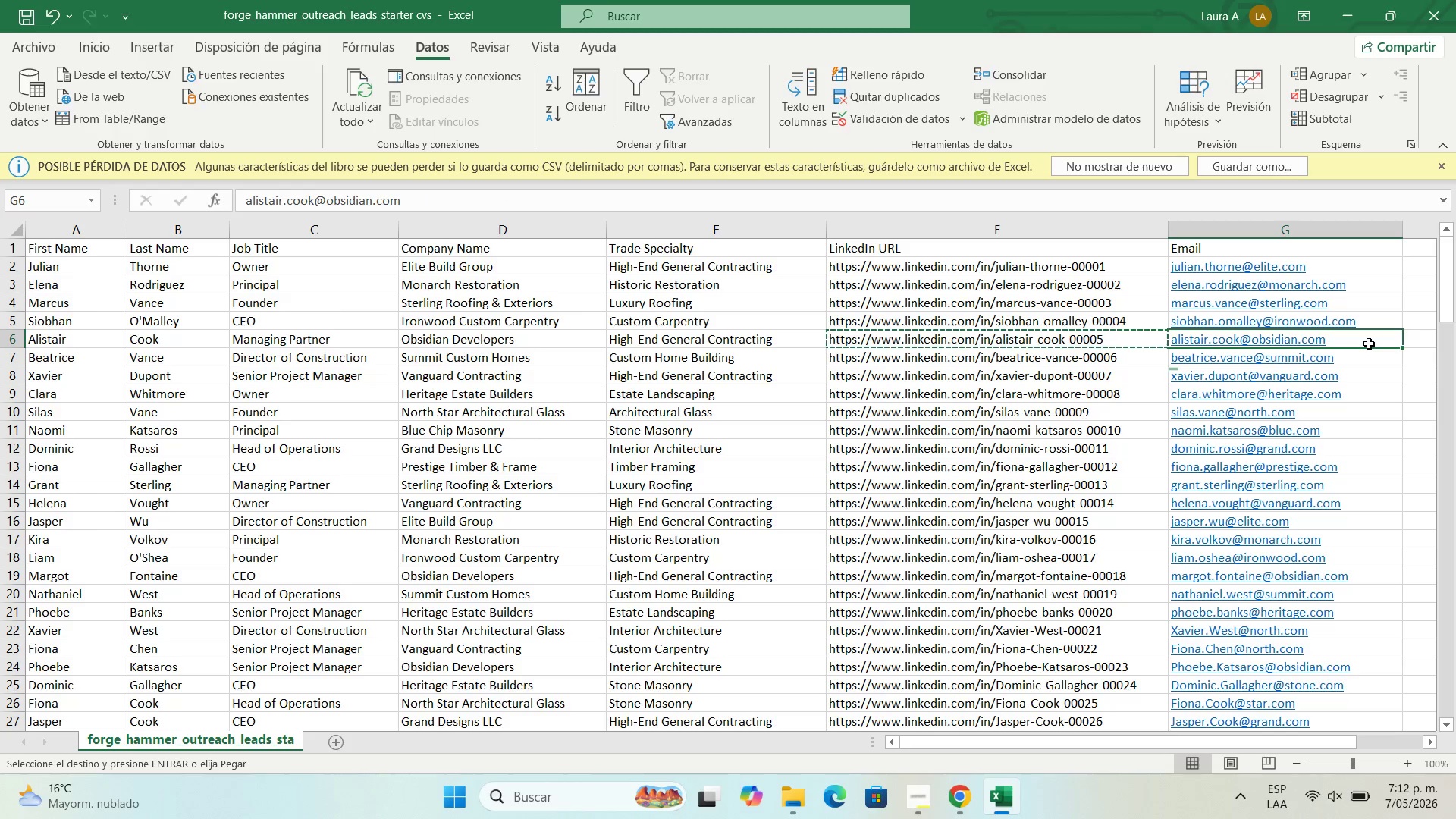 
key(Control+C)
 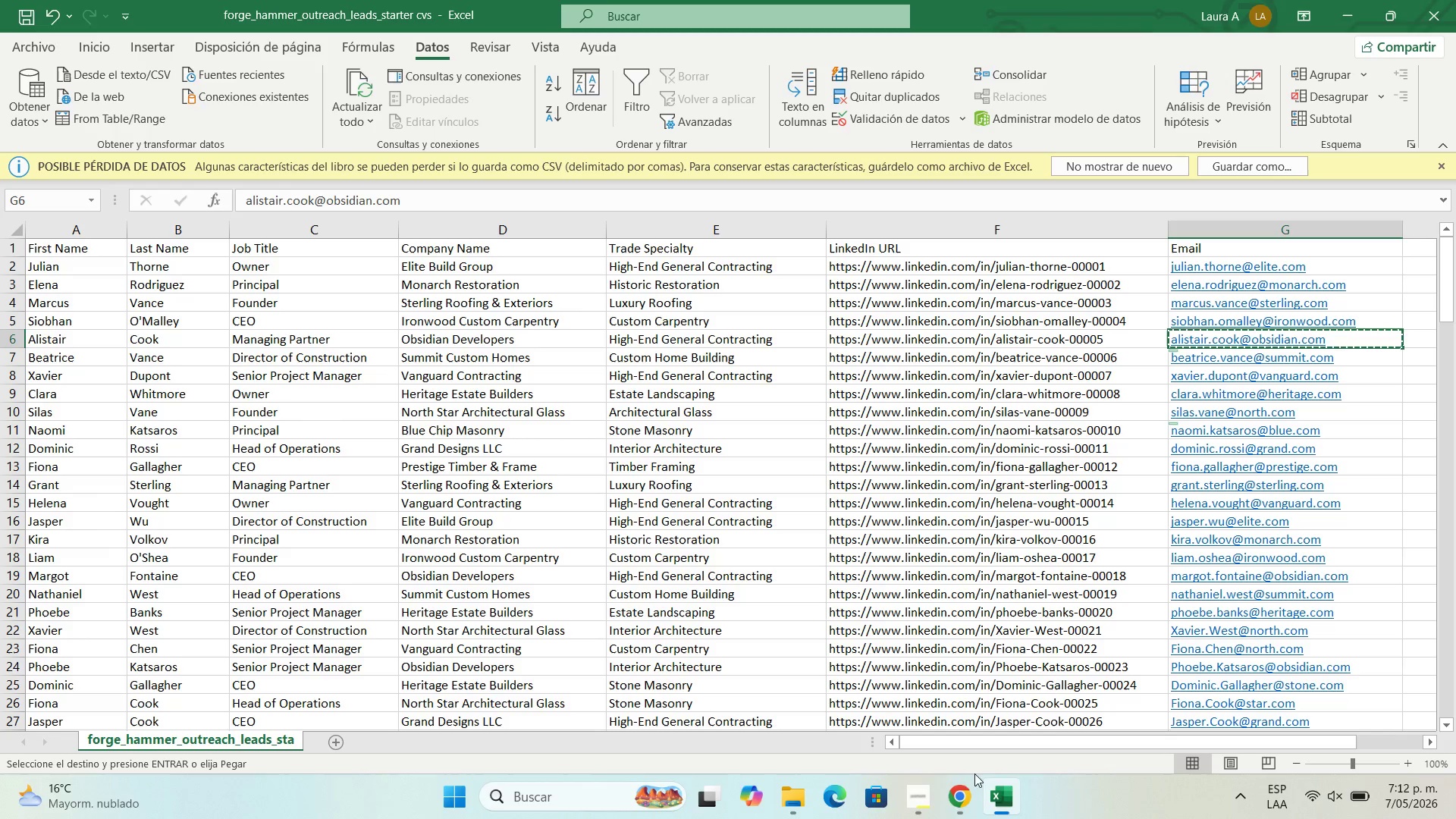 
left_click([953, 792])
 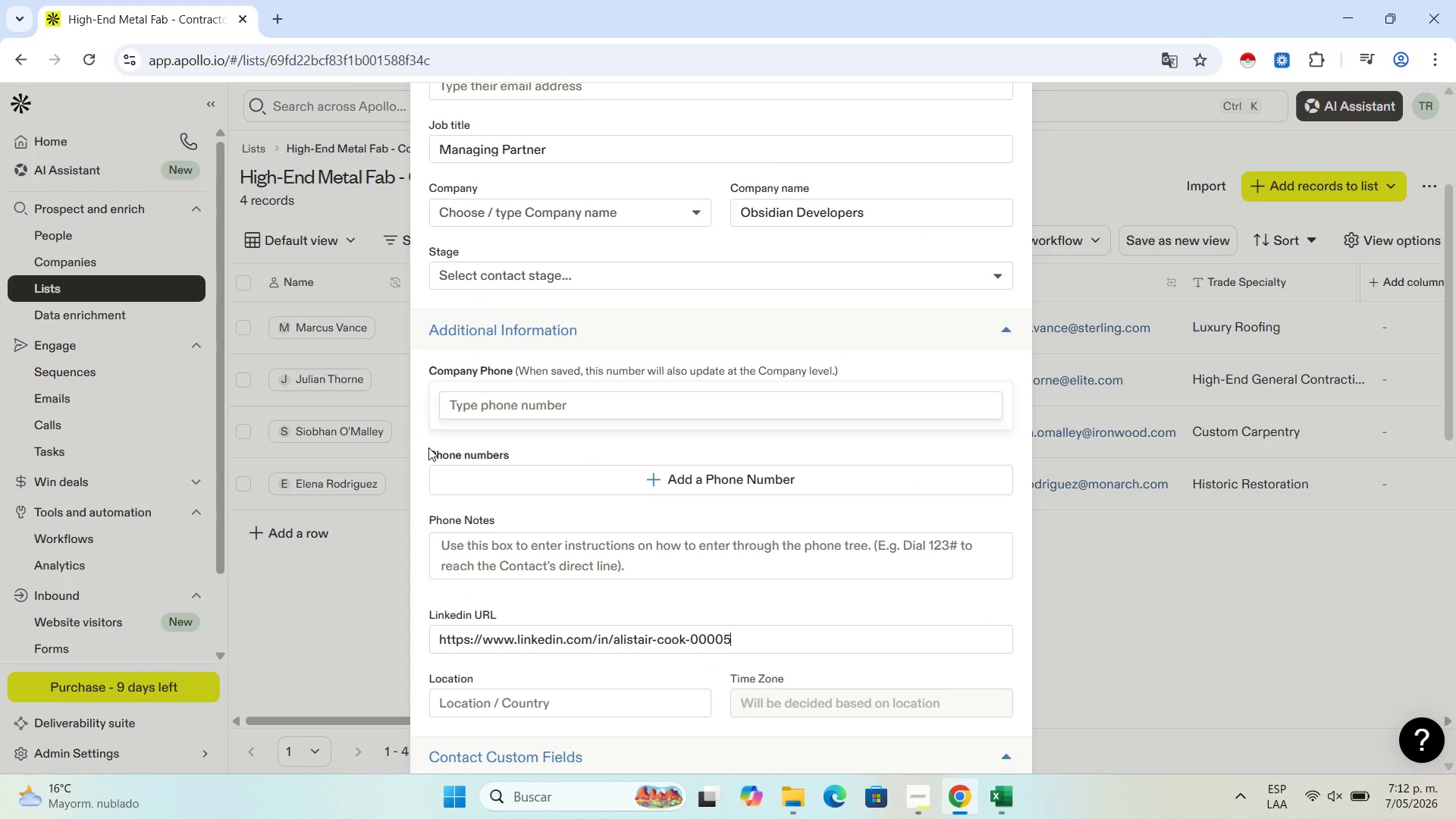 
scroll: coordinate [539, 426], scroll_direction: up, amount: 10.0
 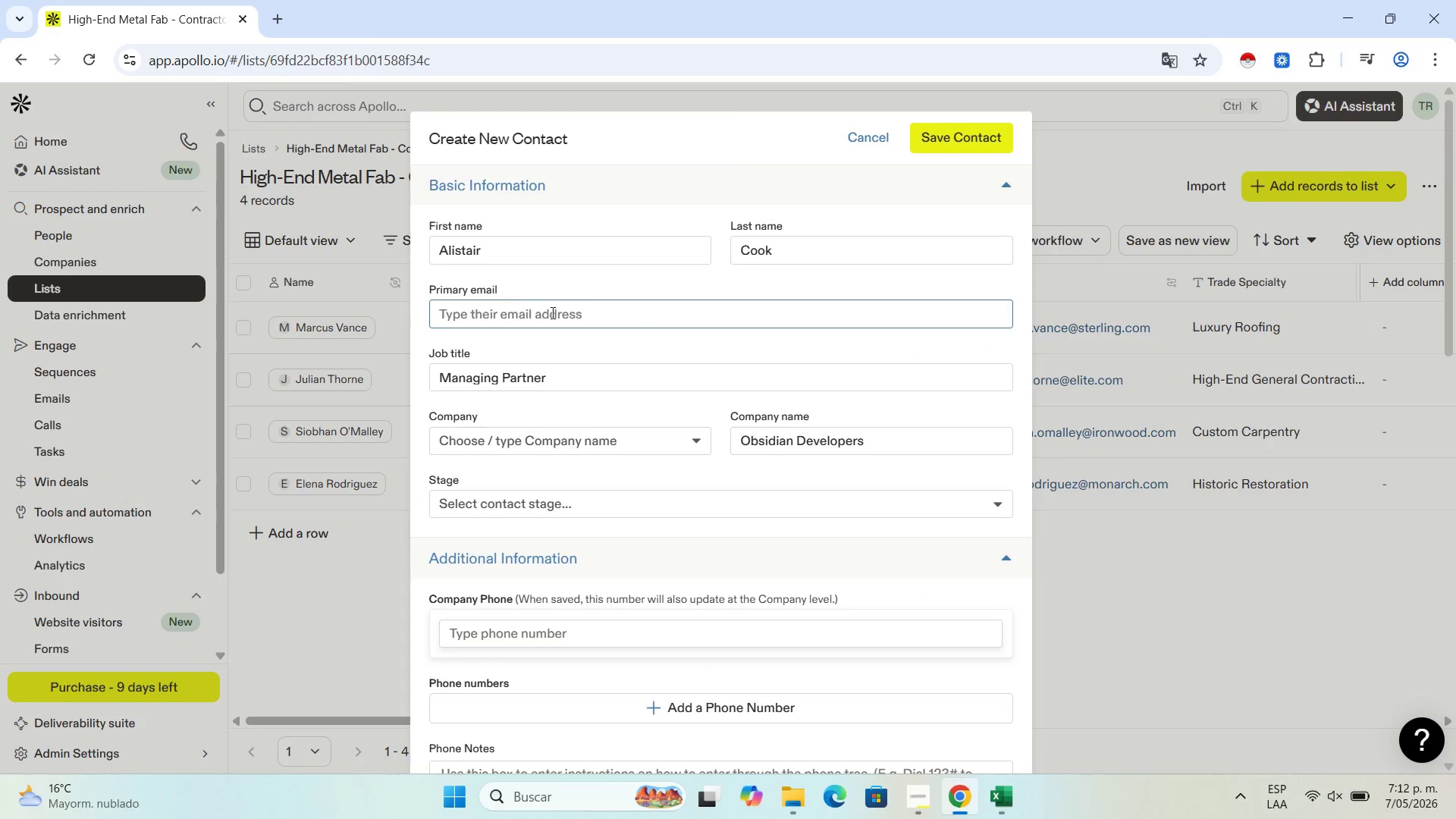 
left_click([551, 312])
 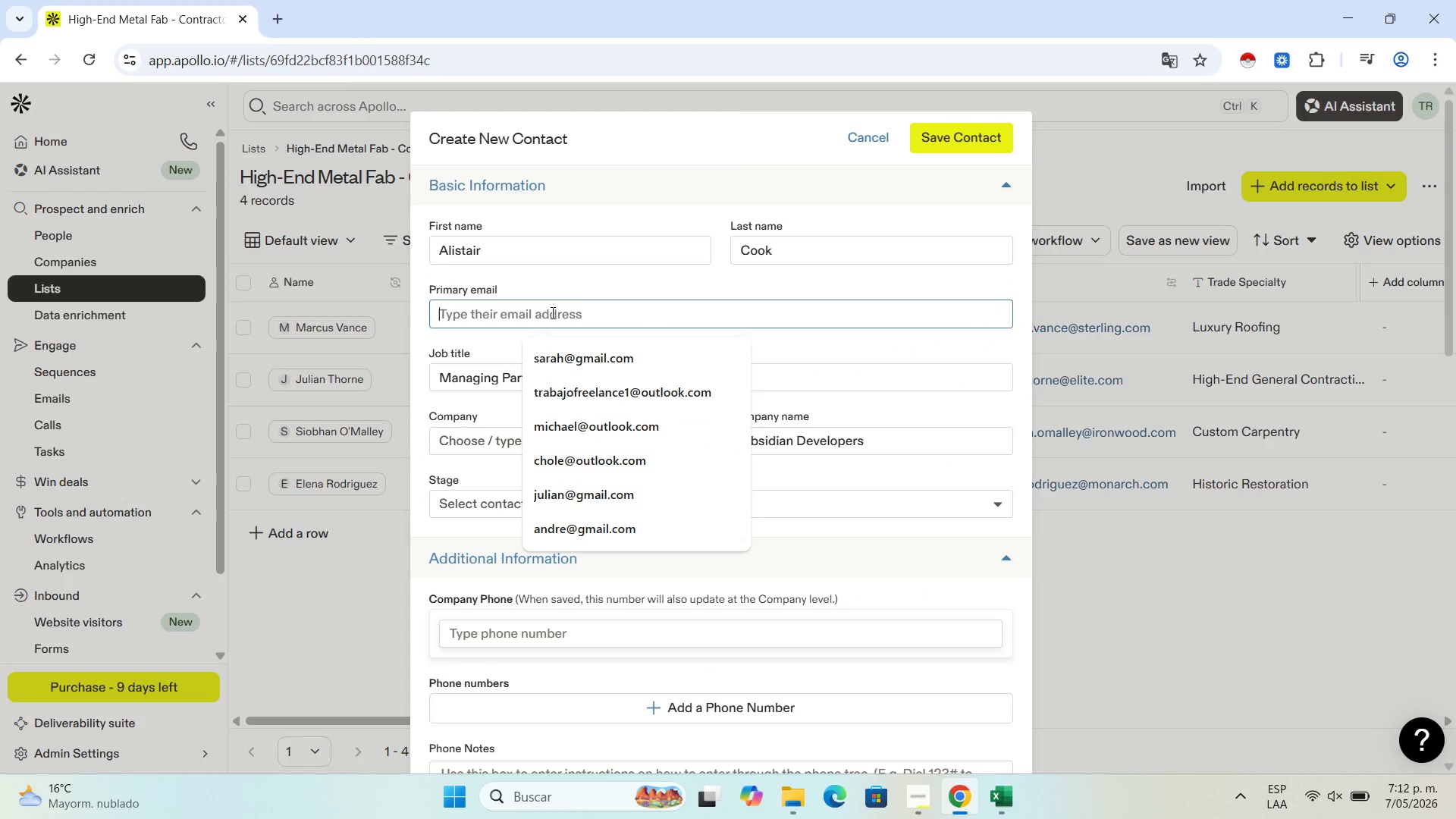 
key(Control+V)
 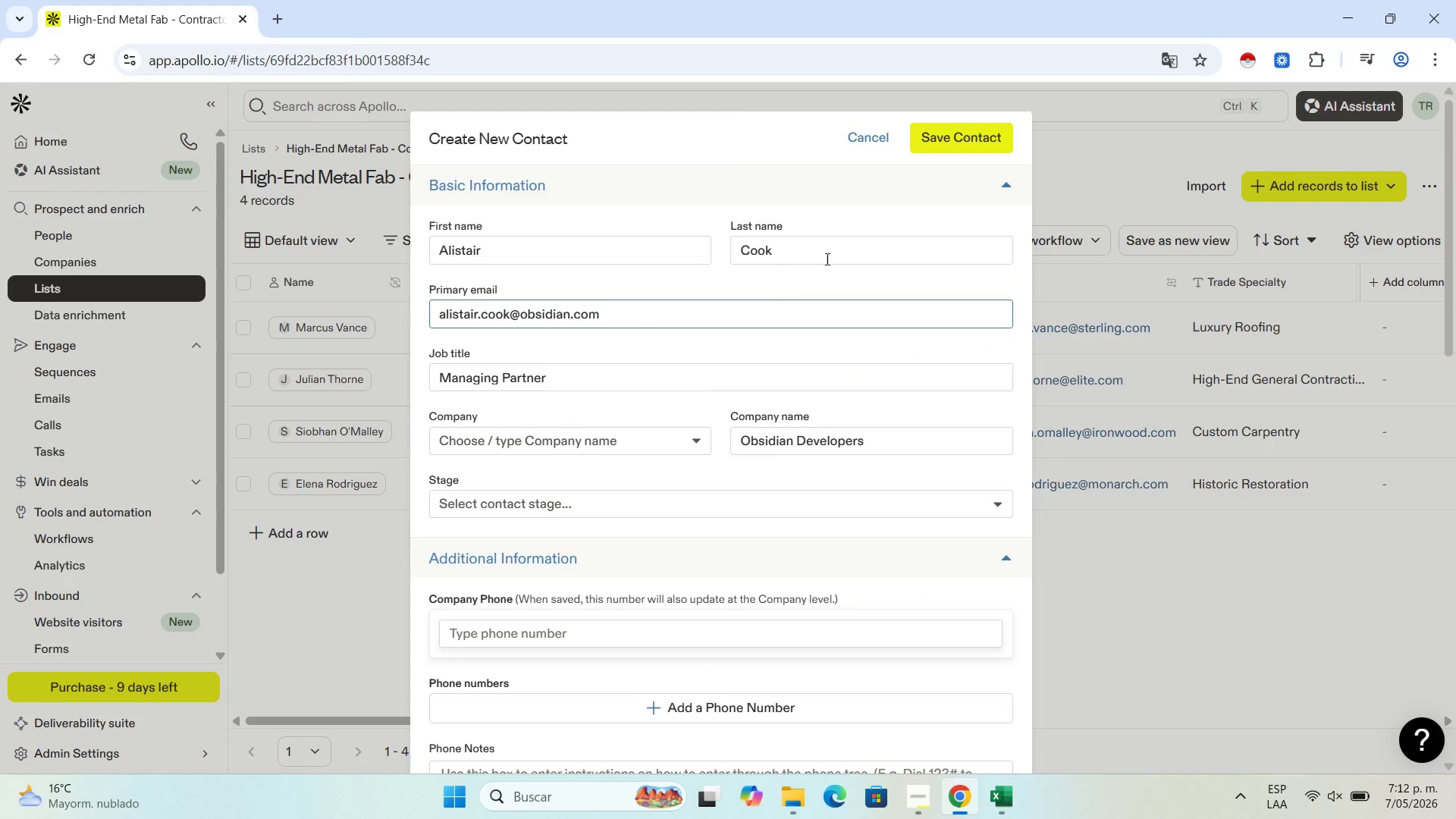 
left_click([956, 132])
 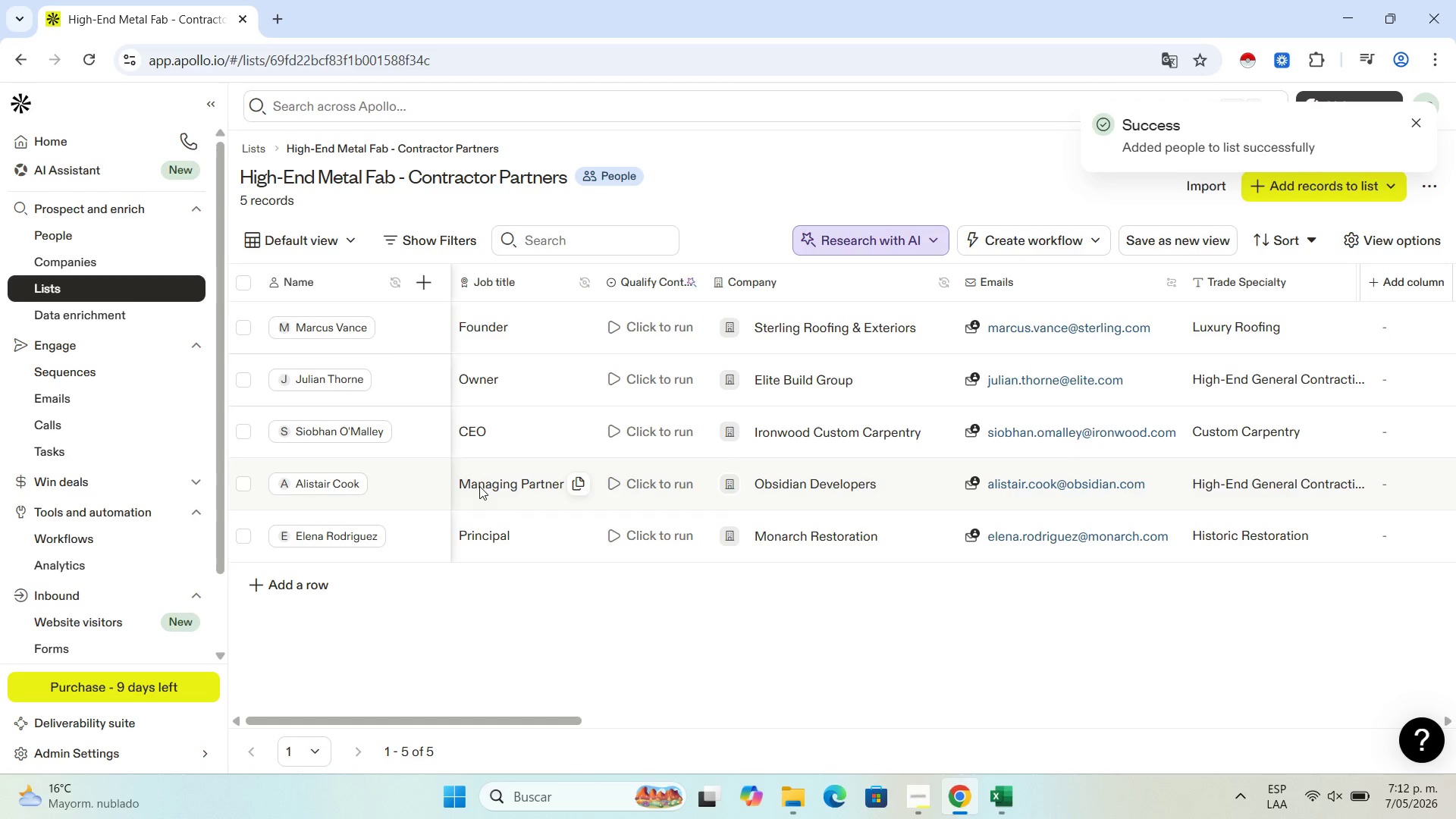 
wait(5.95)
 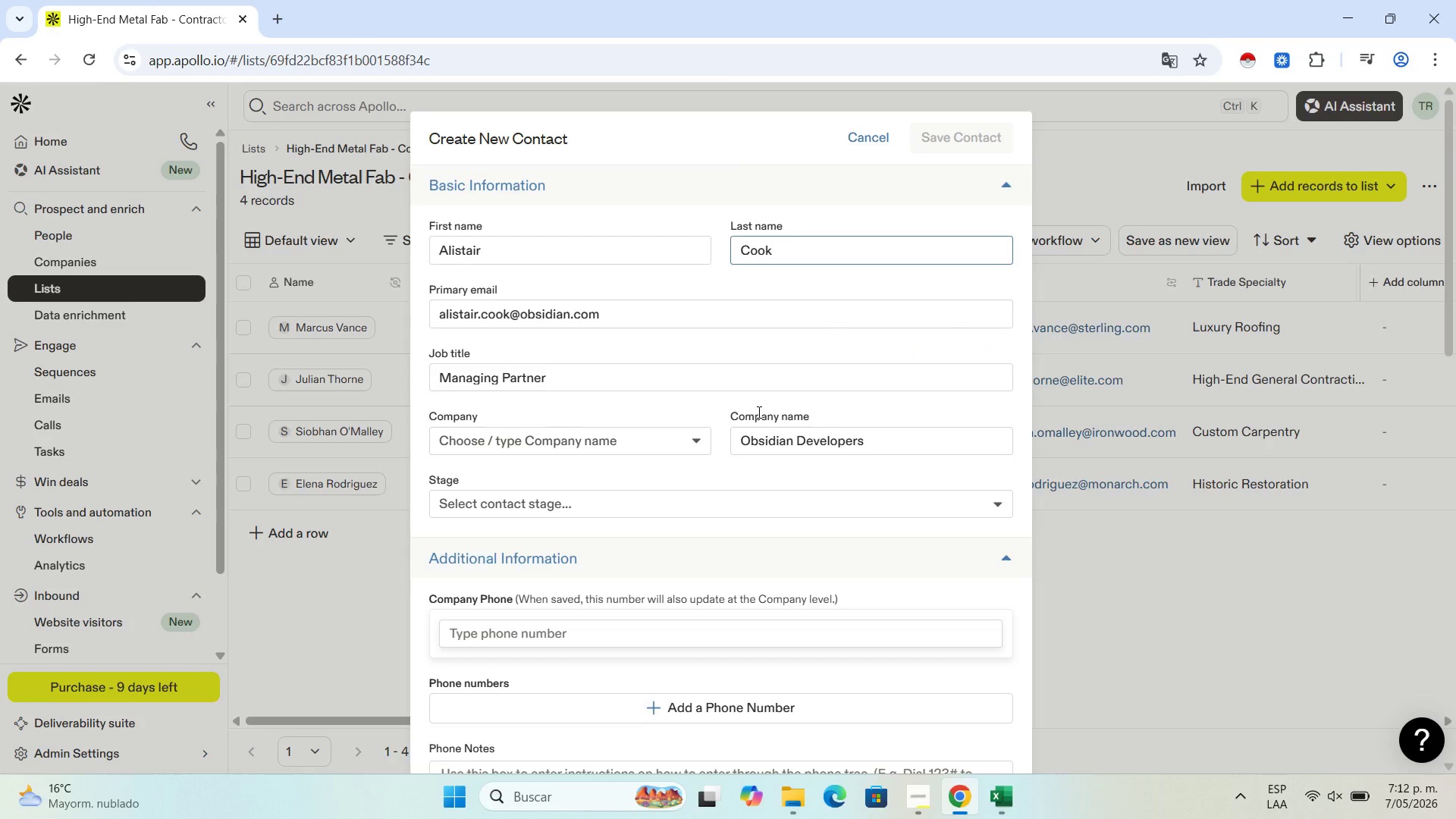 
left_click([290, 588])
 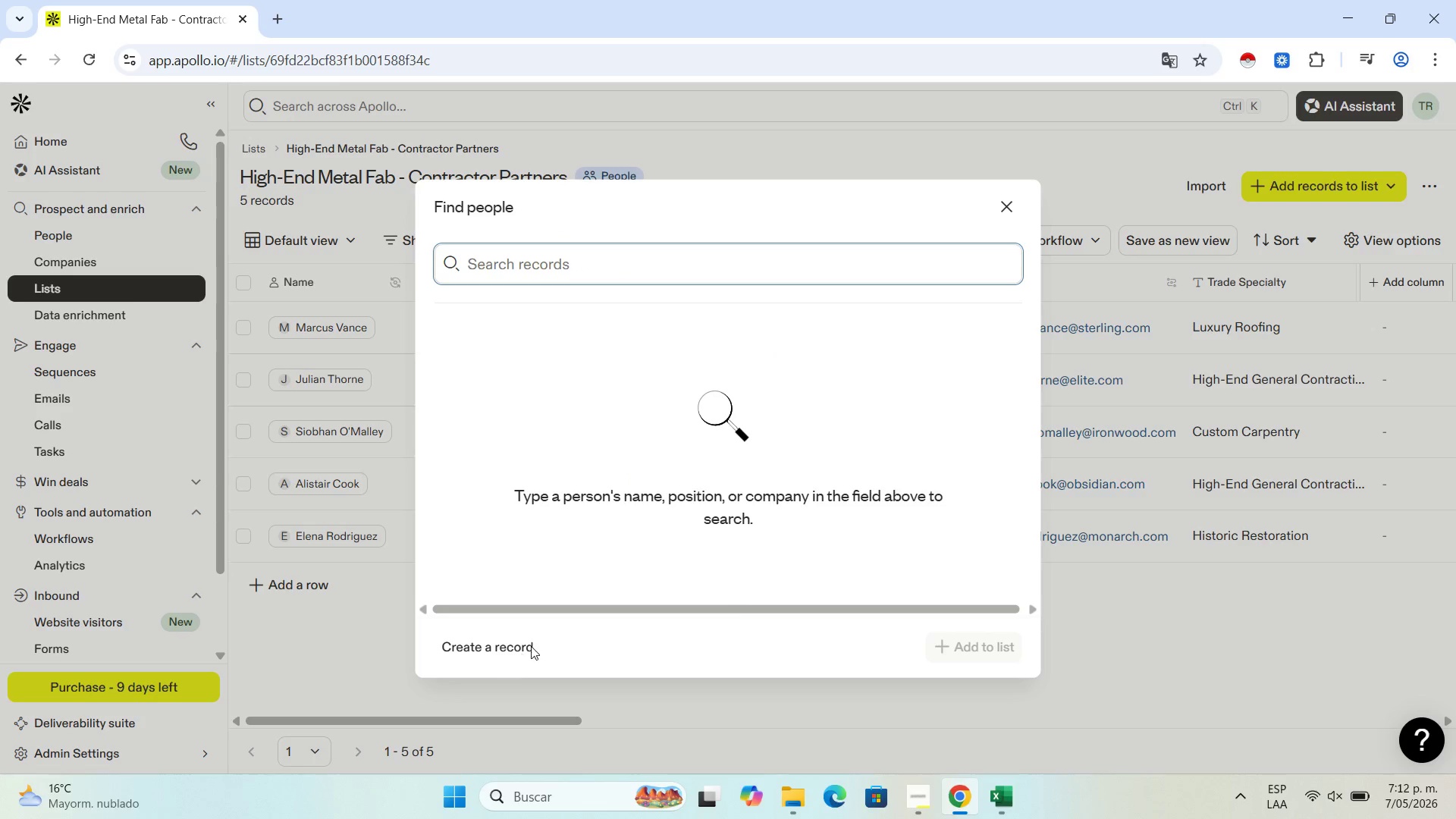 
left_click([514, 642])
 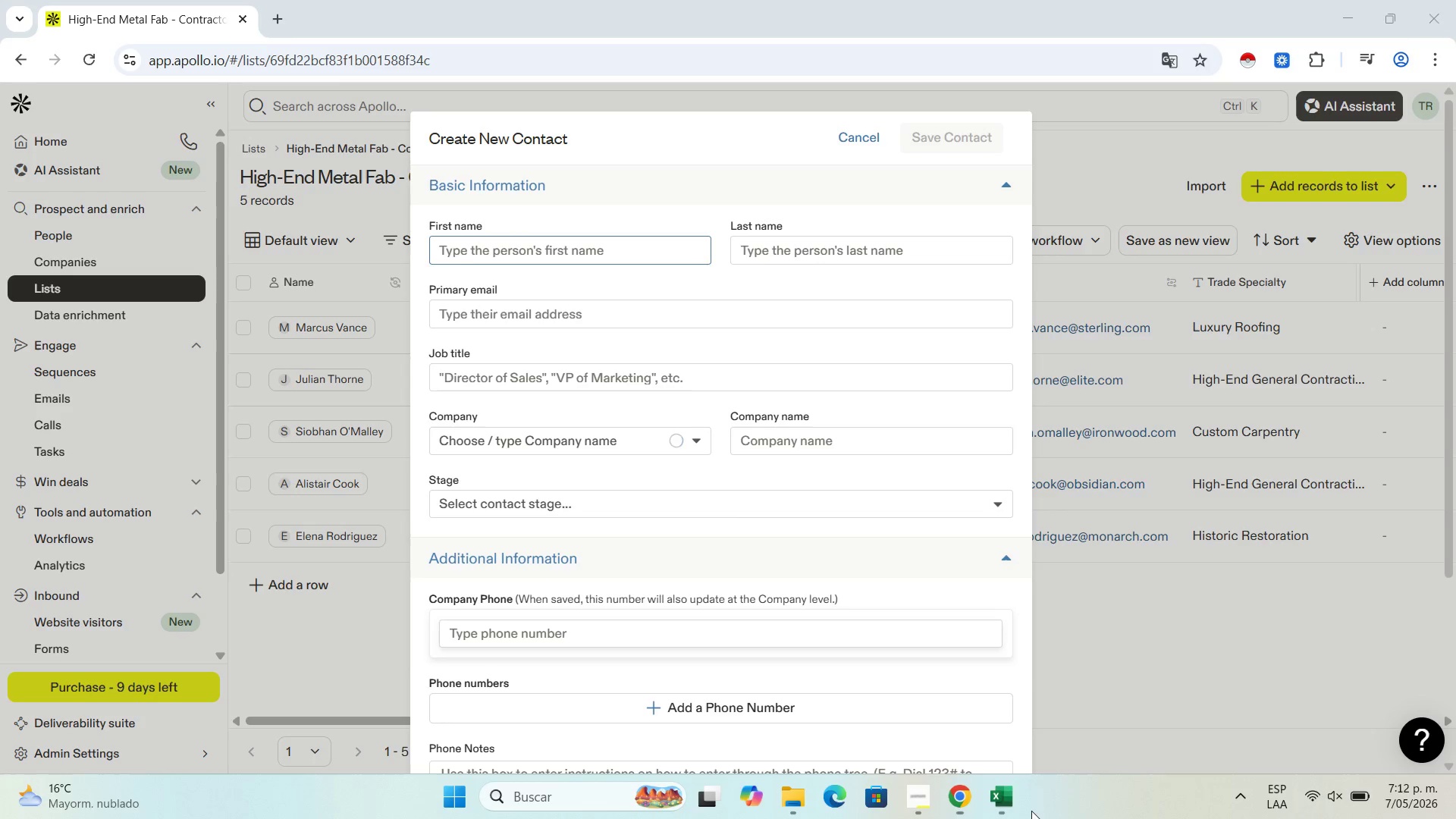 
double_click([1016, 805])
 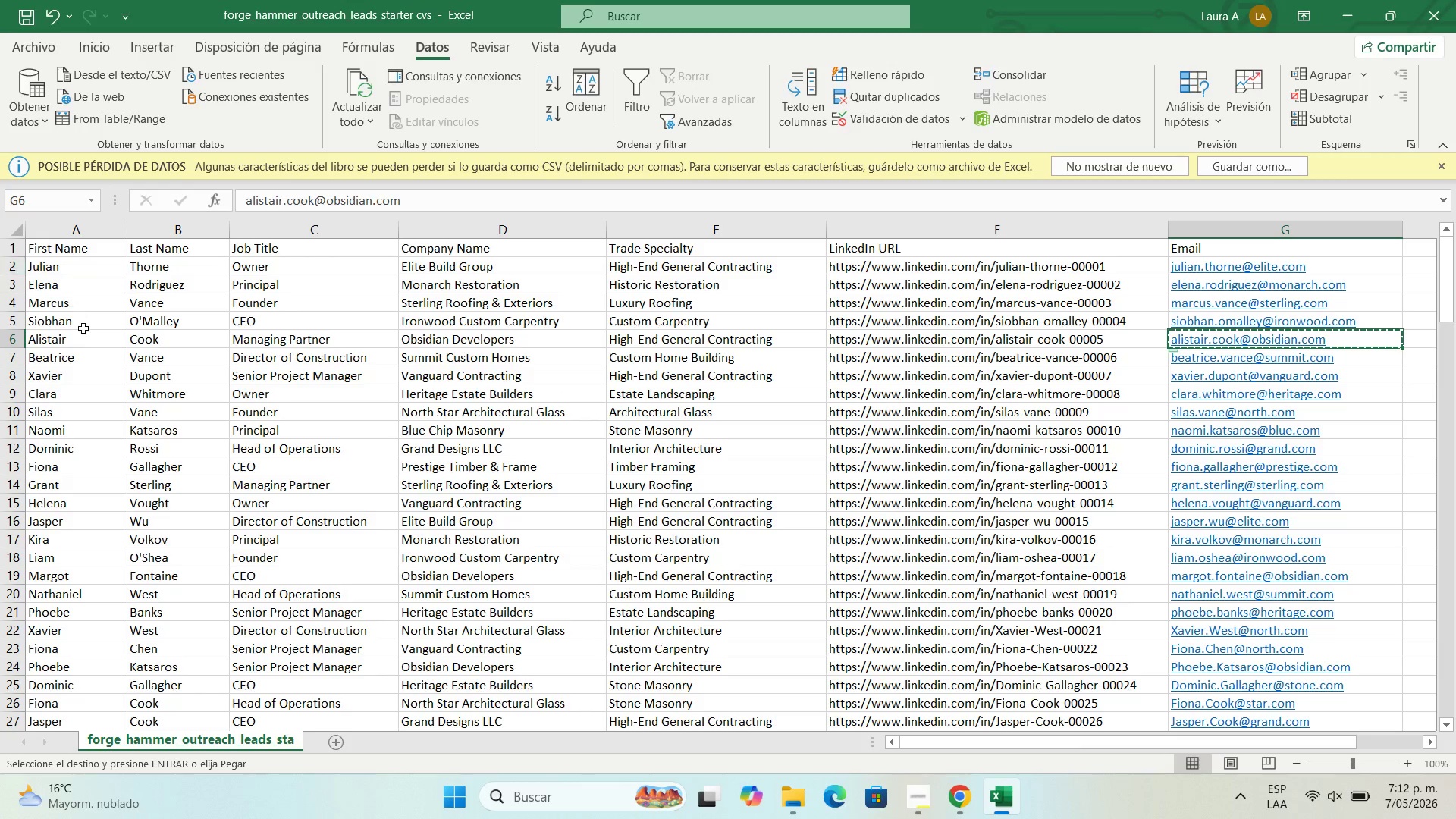 
left_click([69, 356])
 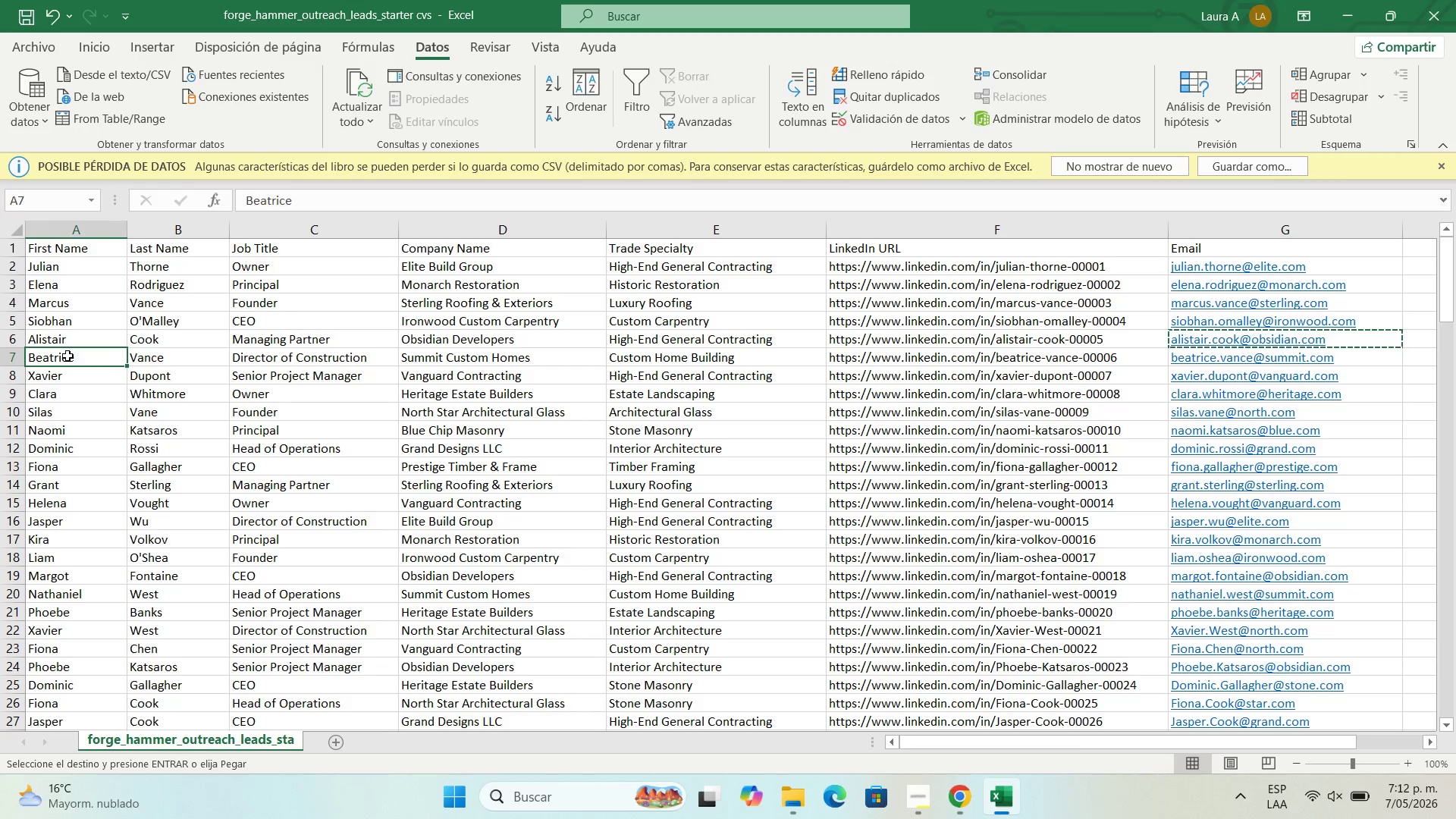 
hold_key(key=ControlLeft, duration=0.44)
 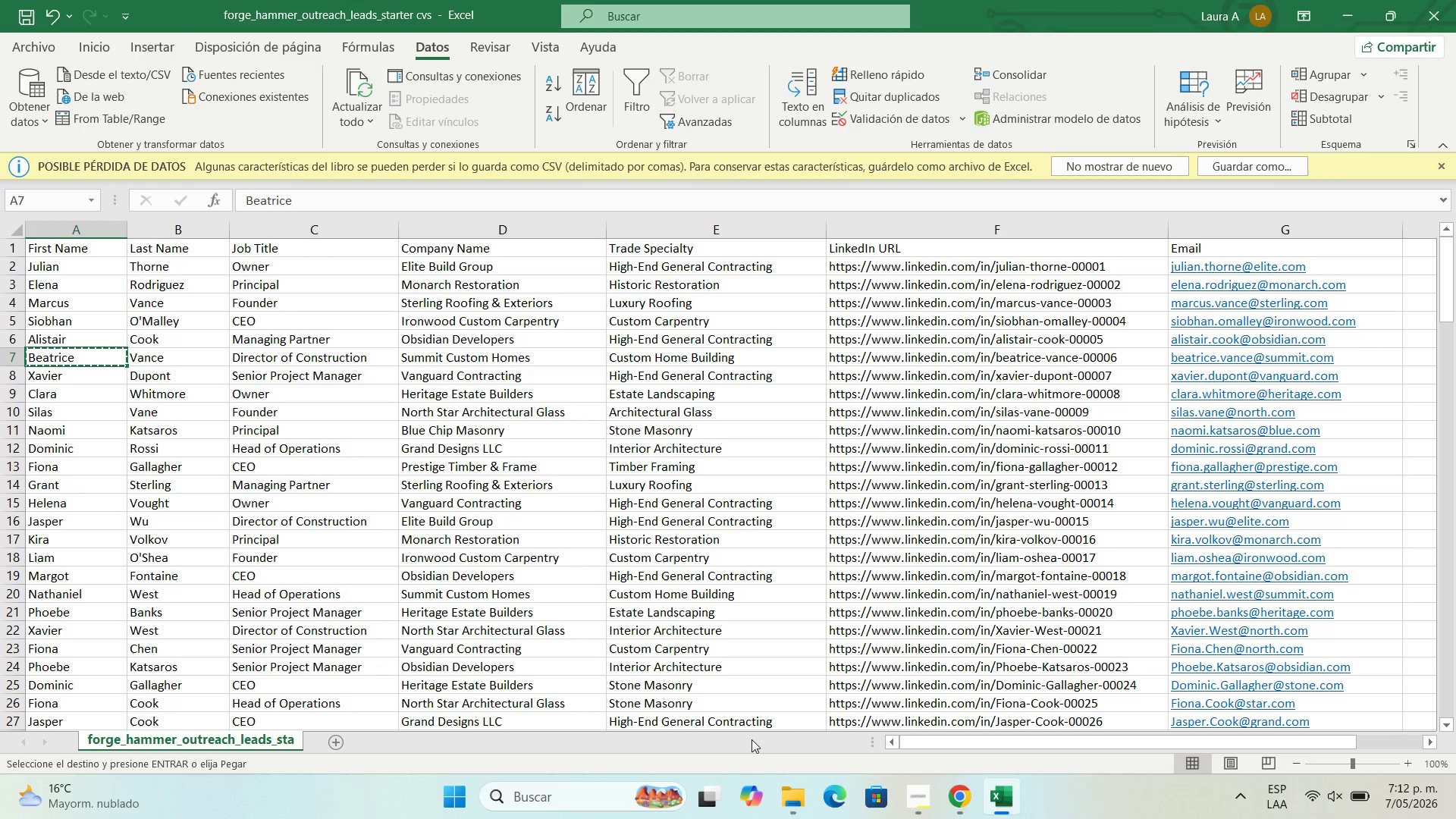 
hold_key(key=C, duration=5.75)
 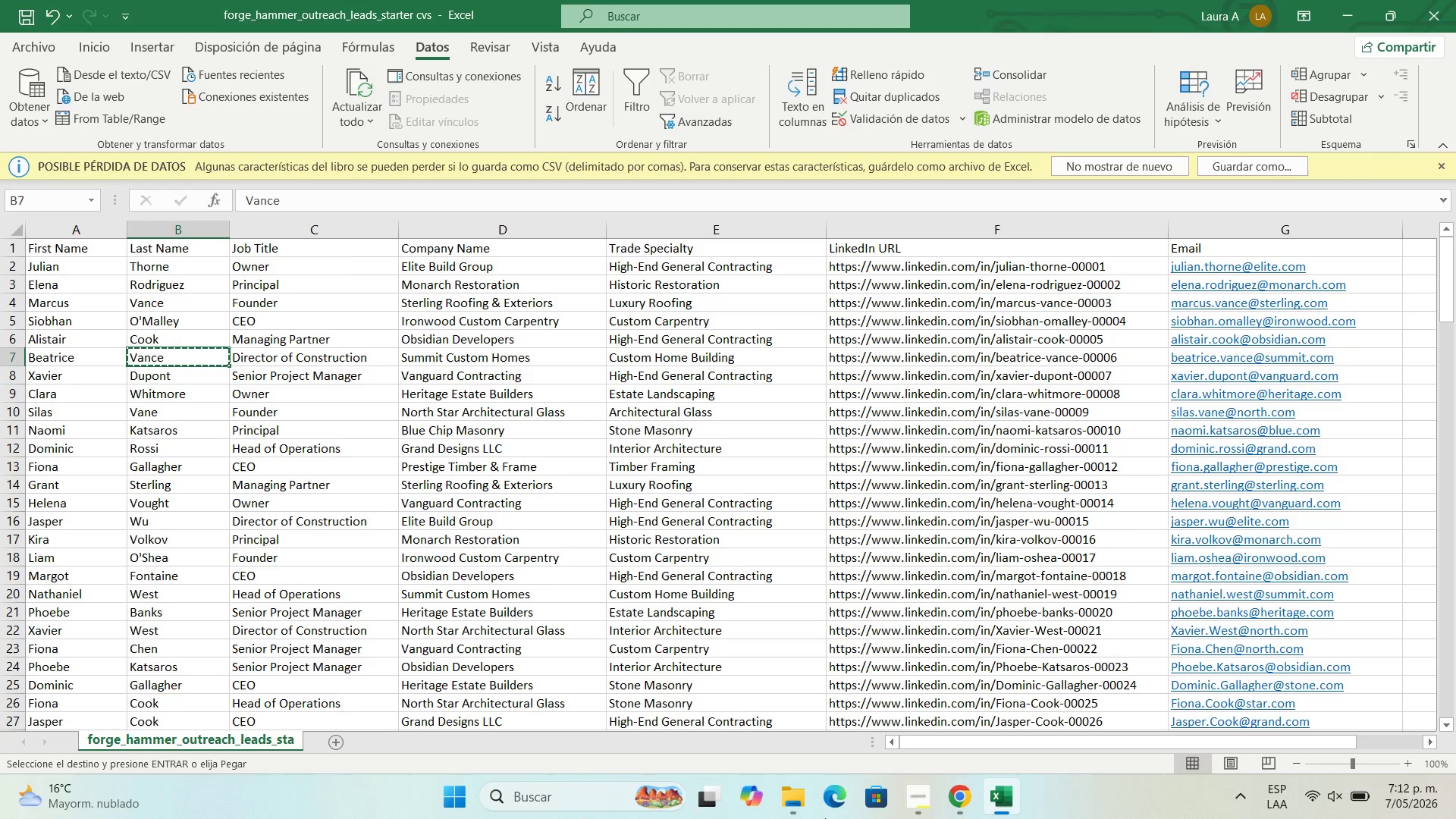 
left_click([959, 800])
 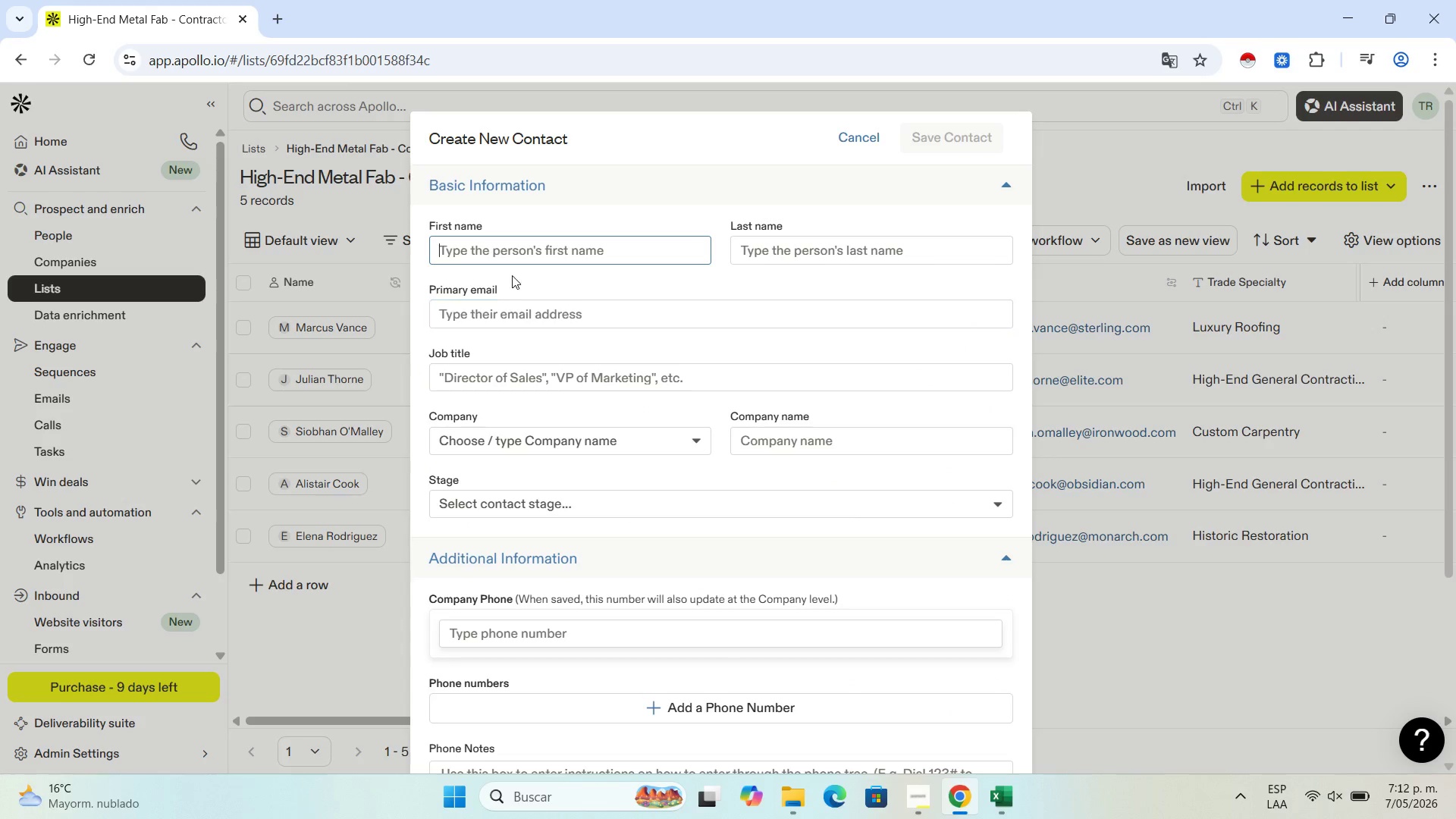 
key(Control+V)
 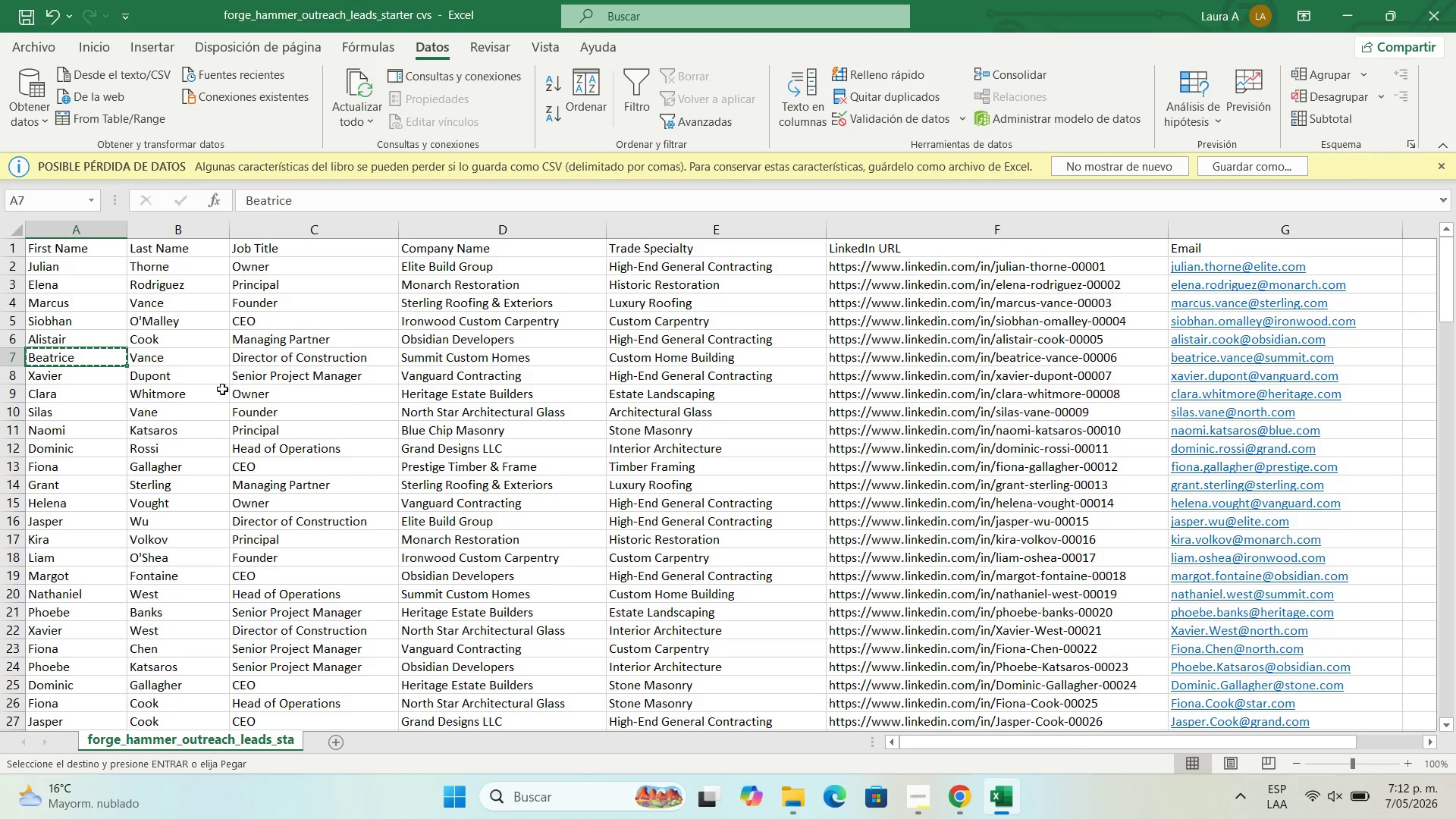 
left_click([195, 360])
 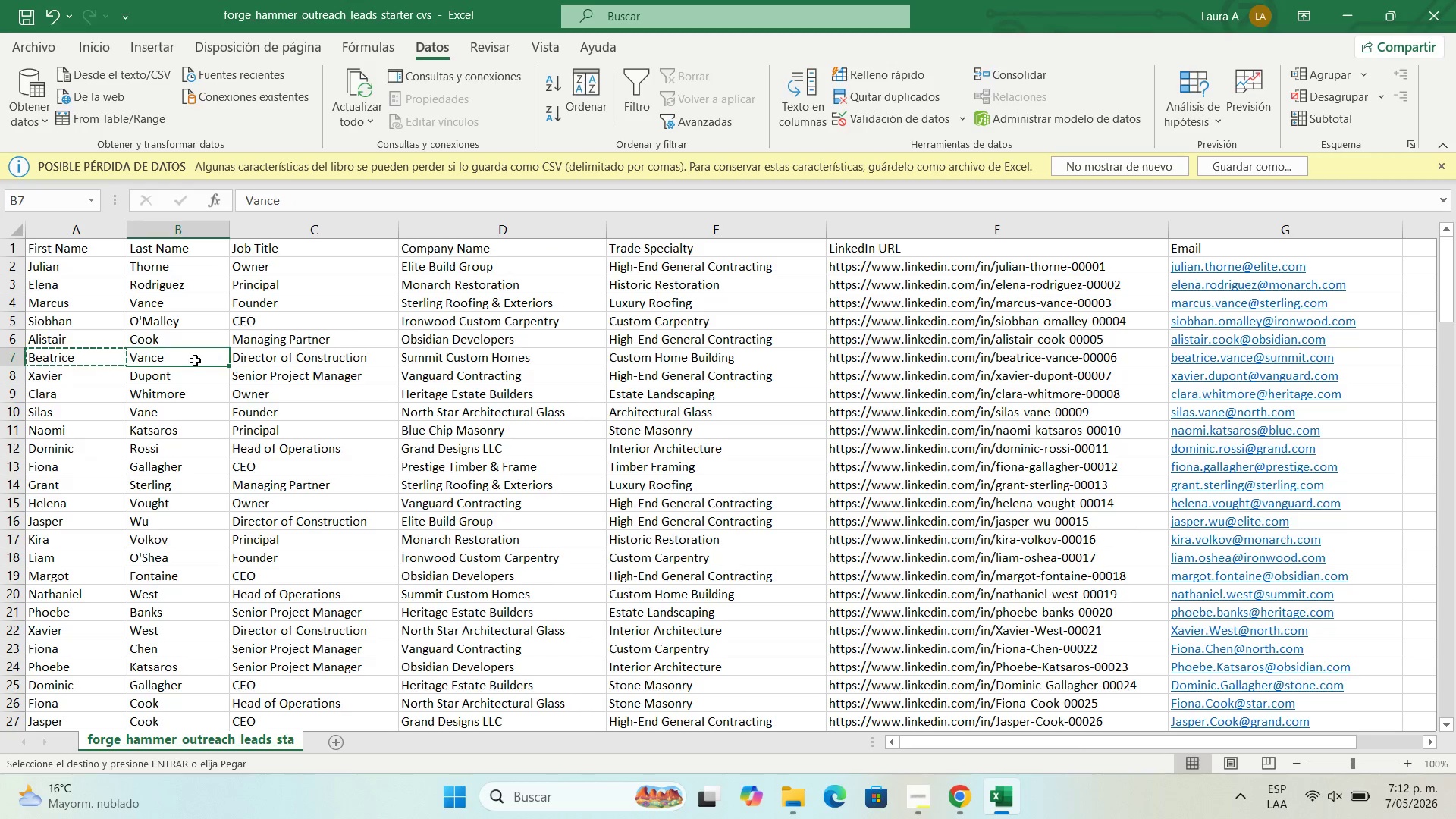 
hold_key(key=ControlLeft, duration=0.66)
 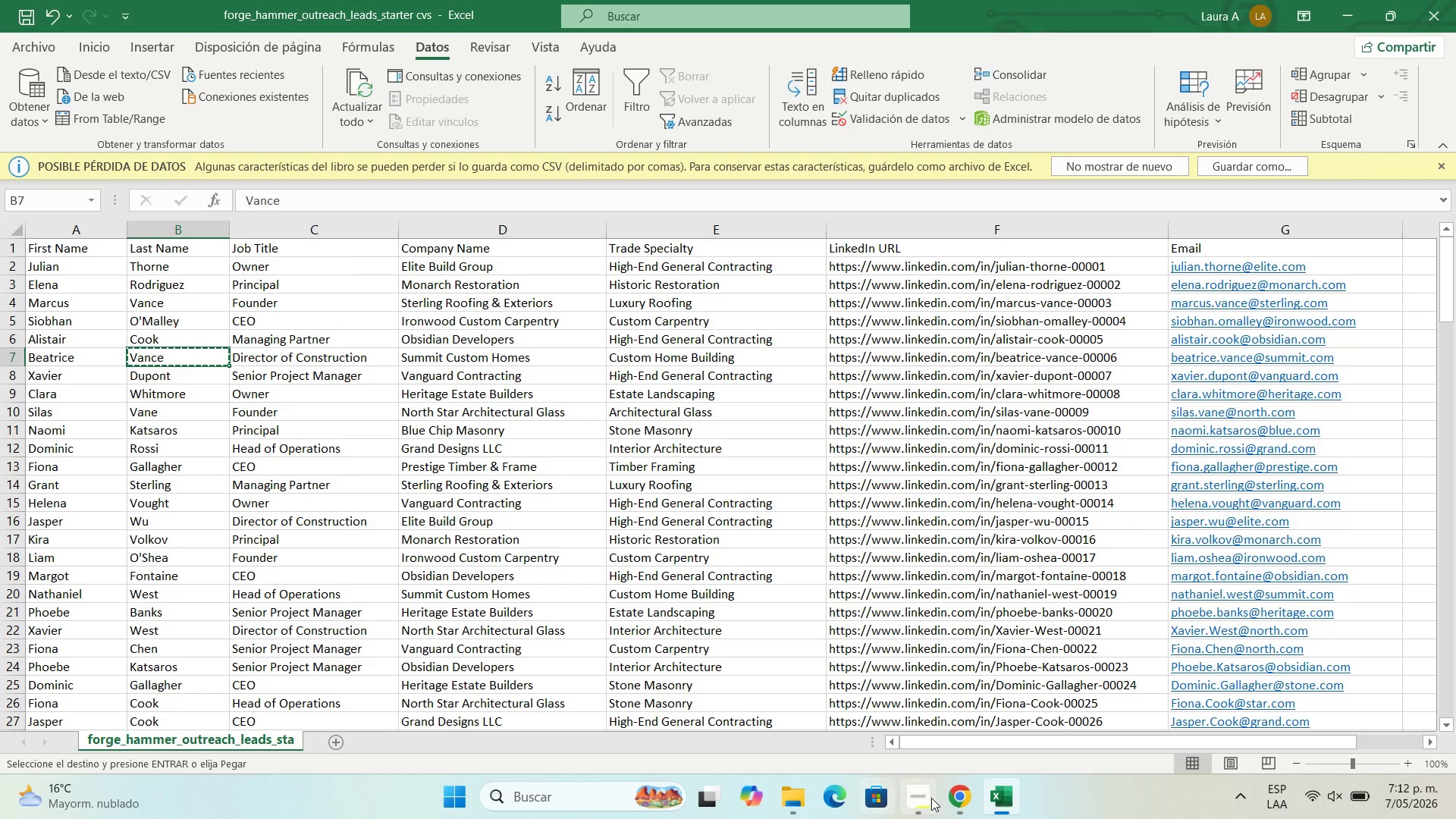 
left_click([946, 799])
 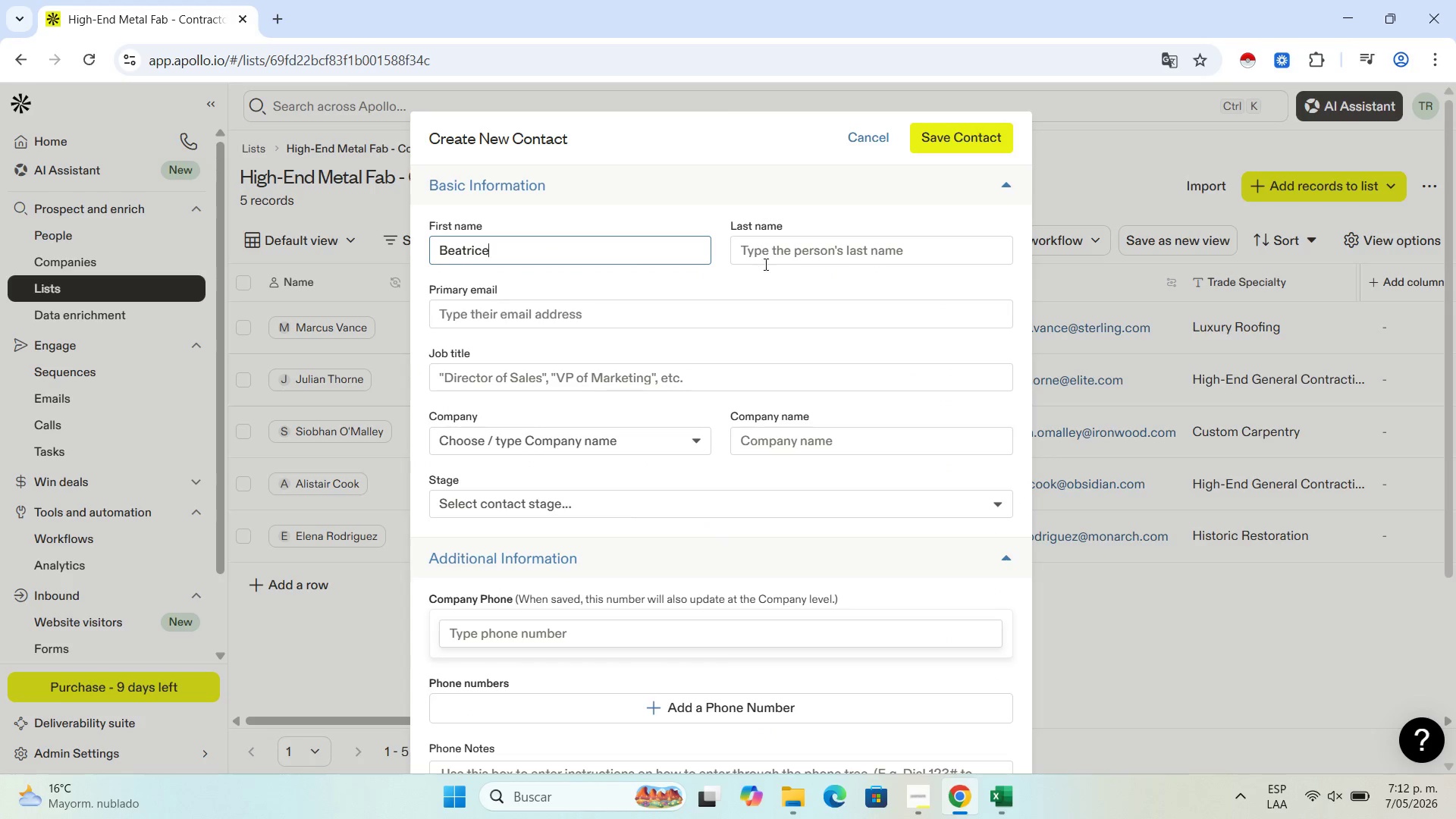 
left_click([773, 255])
 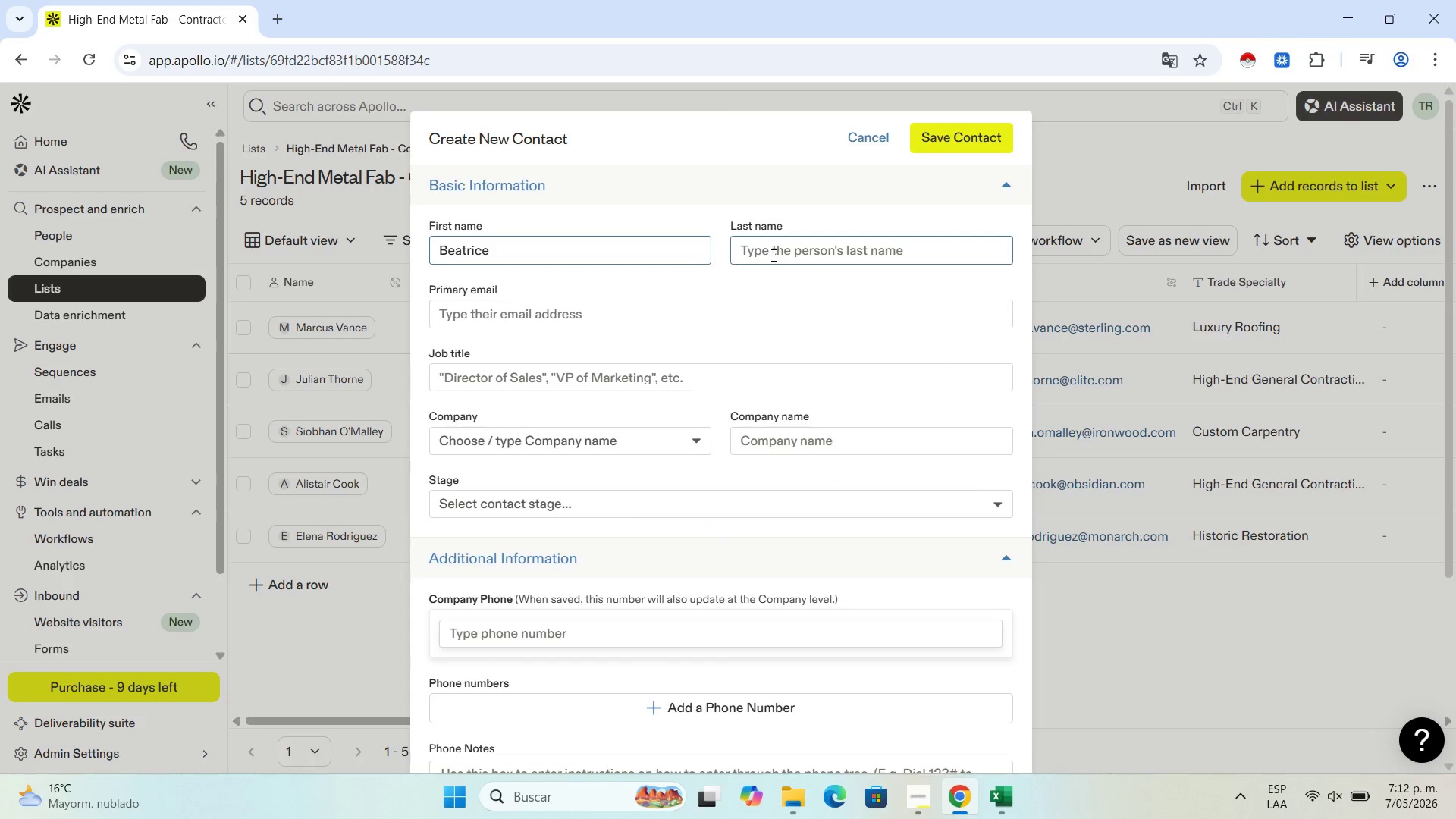 
key(Control+V)
 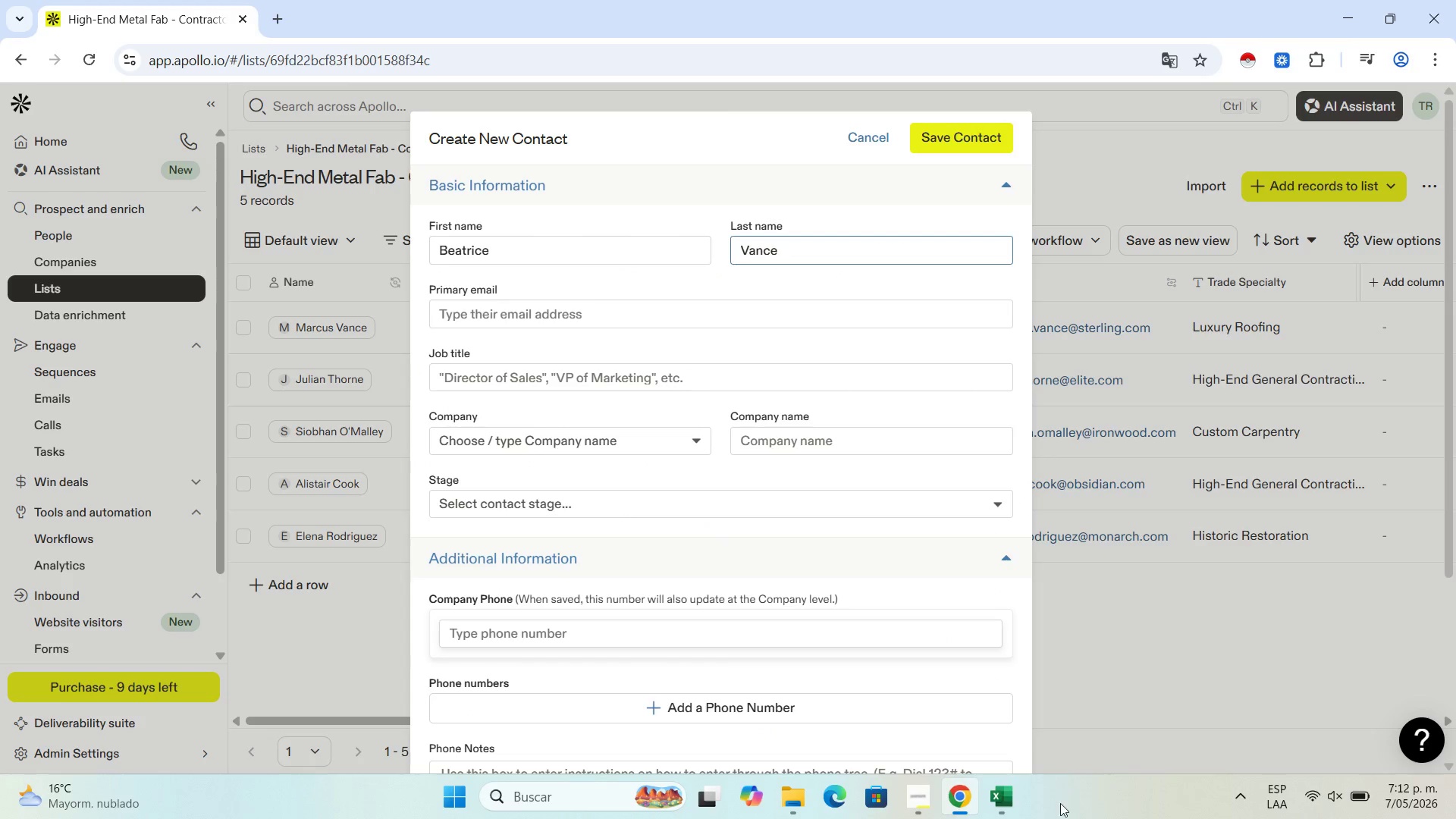 
left_click([1006, 801])
 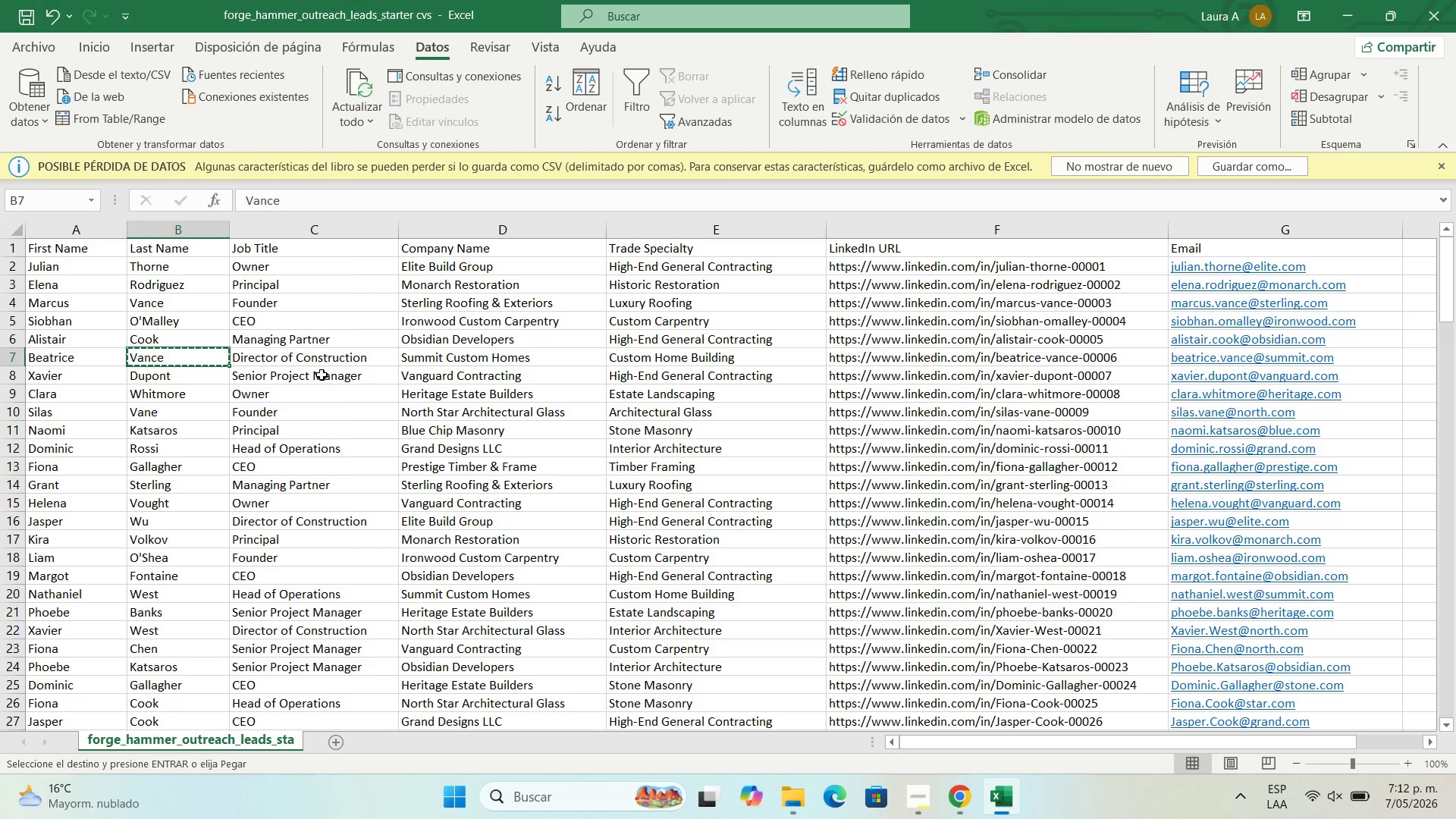 
left_click([311, 353])
 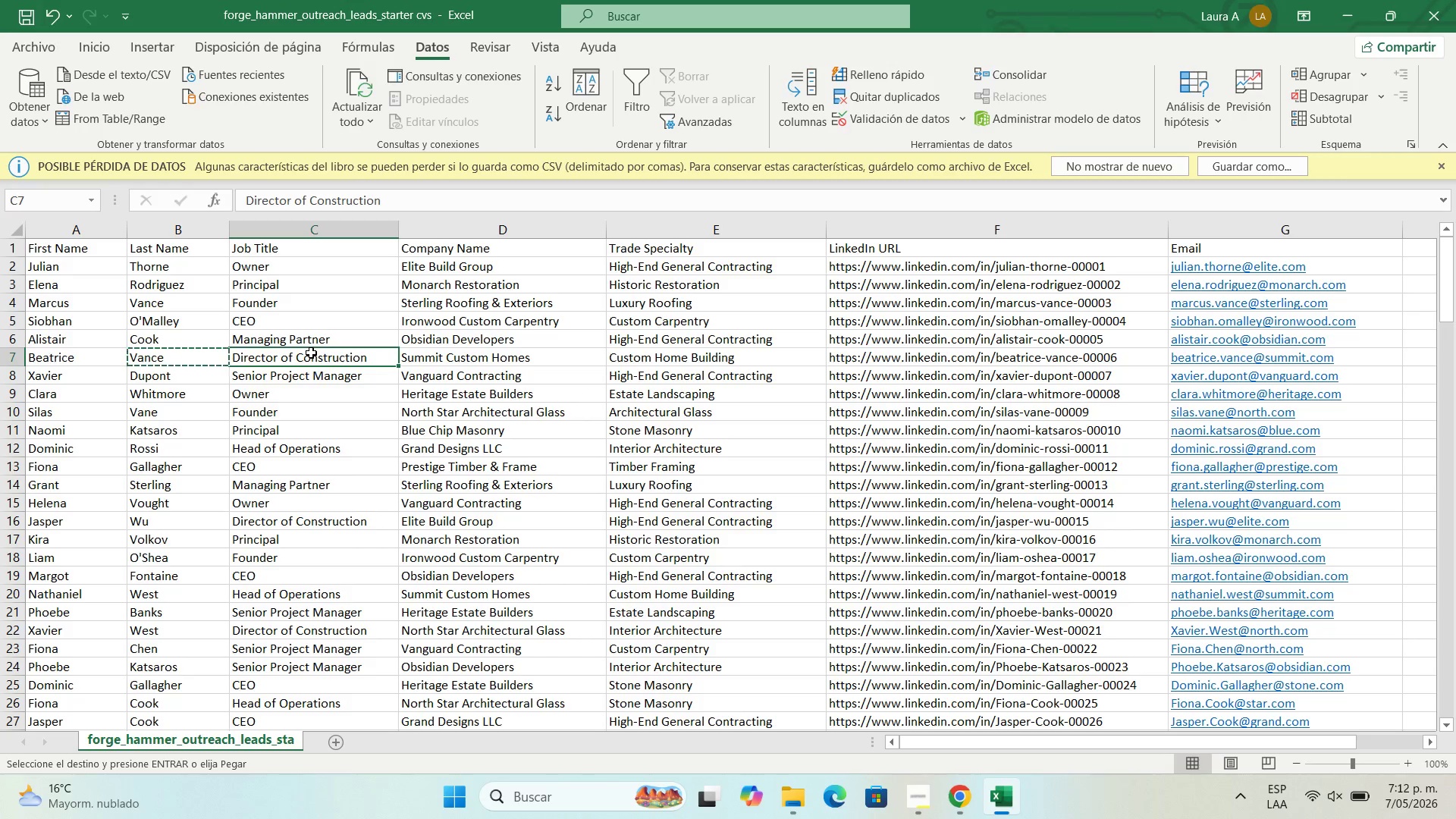 
key(Control+C)
 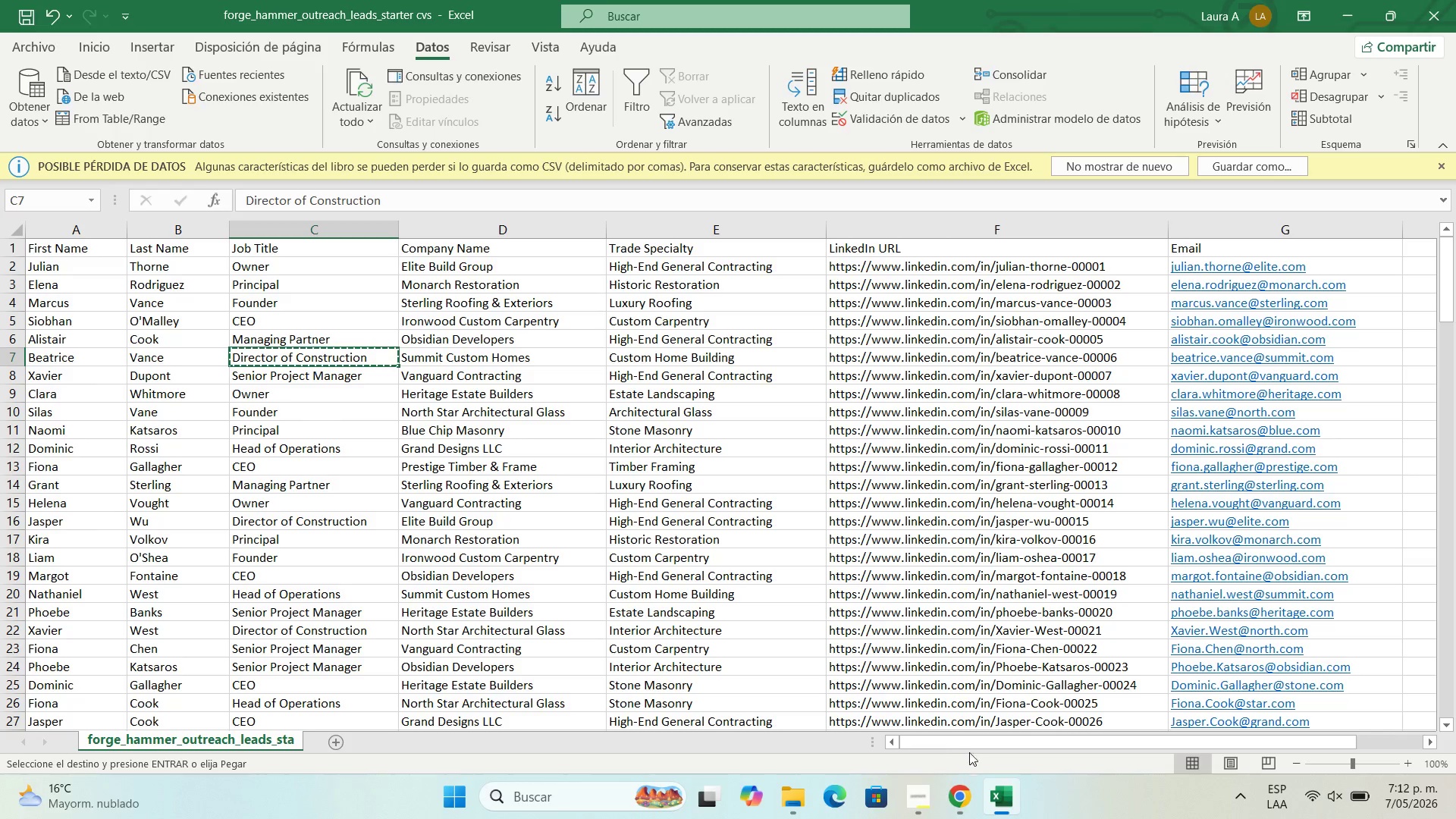 
left_click([959, 798])
 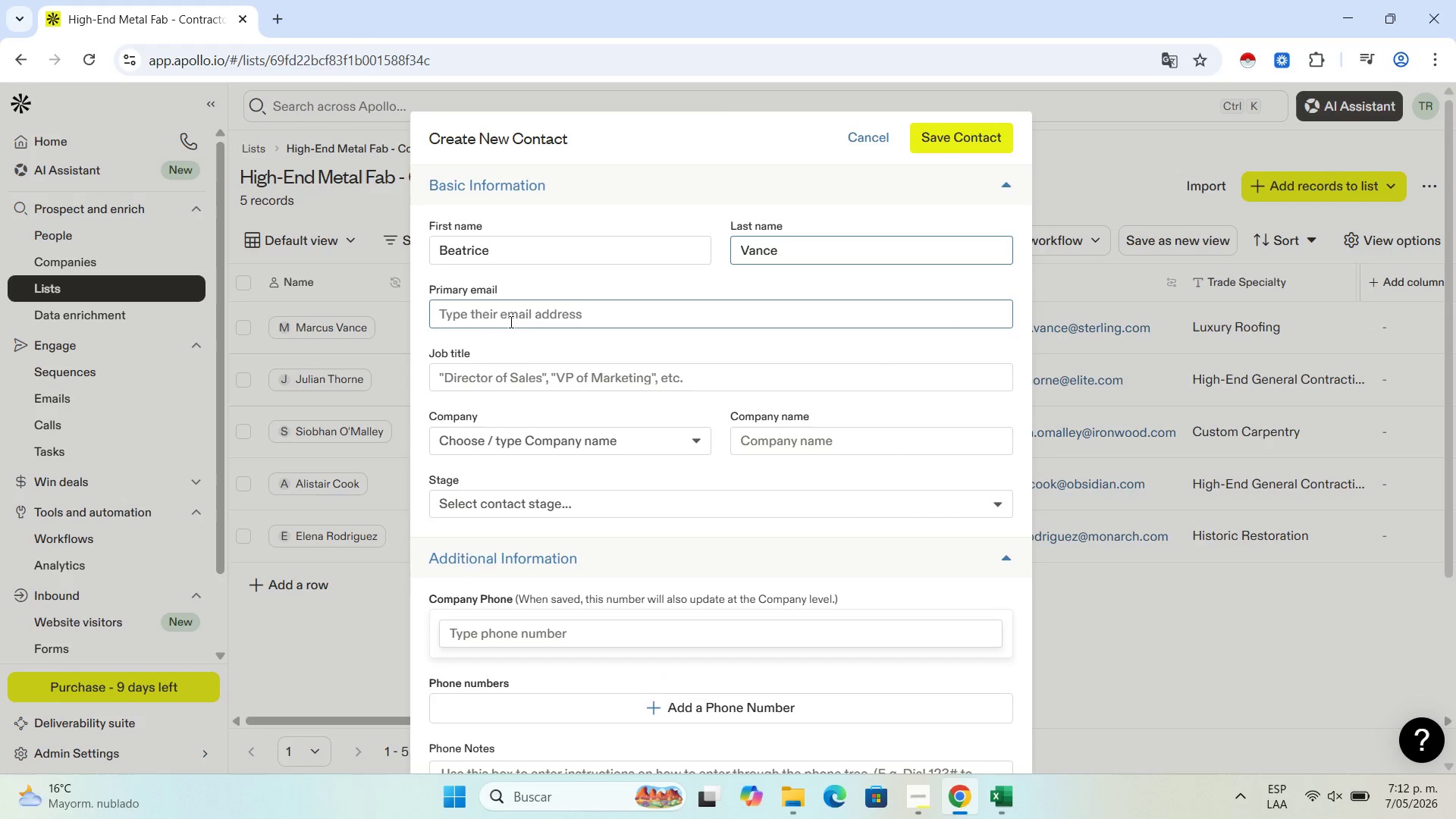 
left_click([538, 382])
 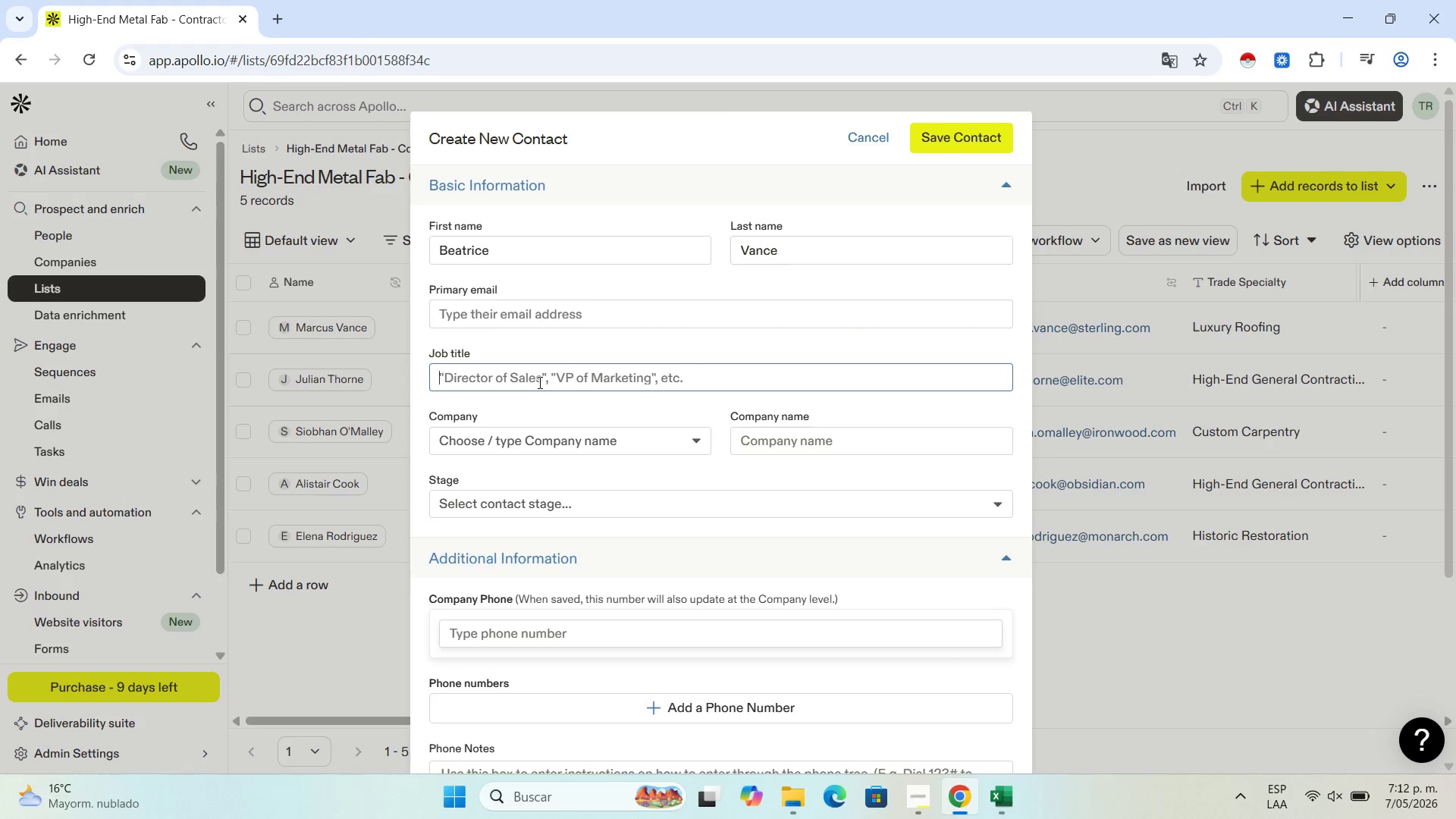 
key(Control+V)
 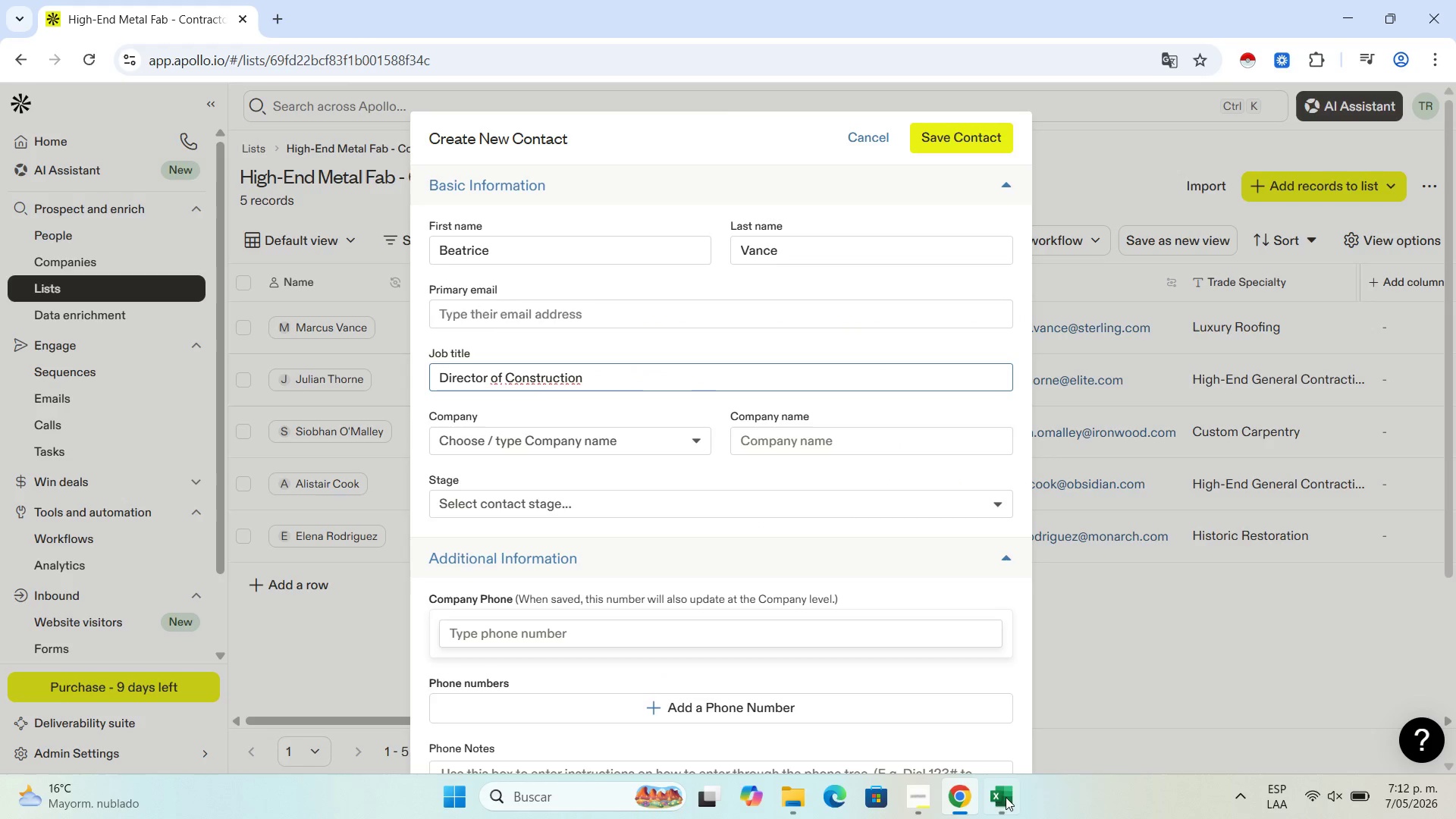 
left_click([997, 804])
 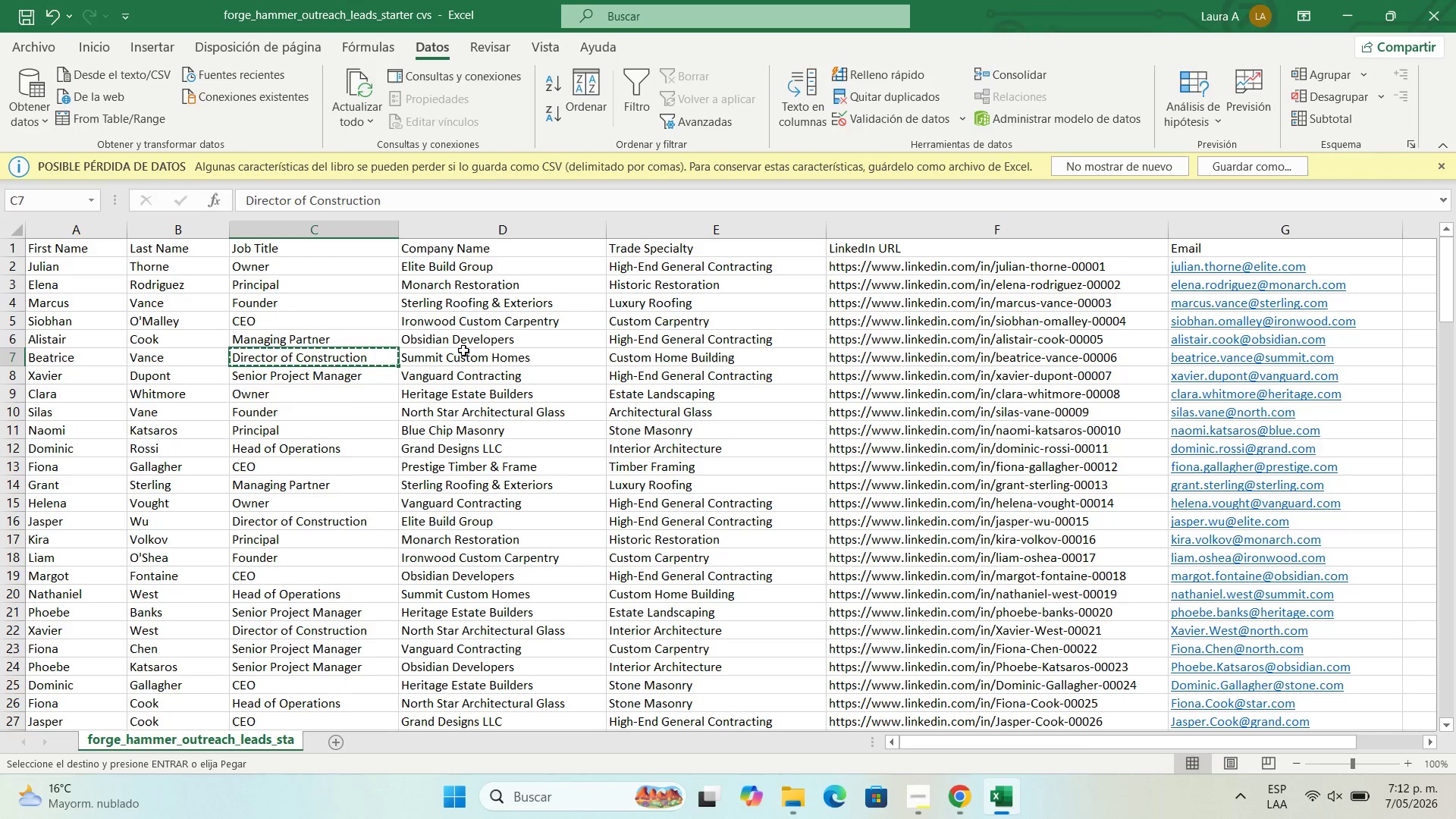 
left_click([463, 356])
 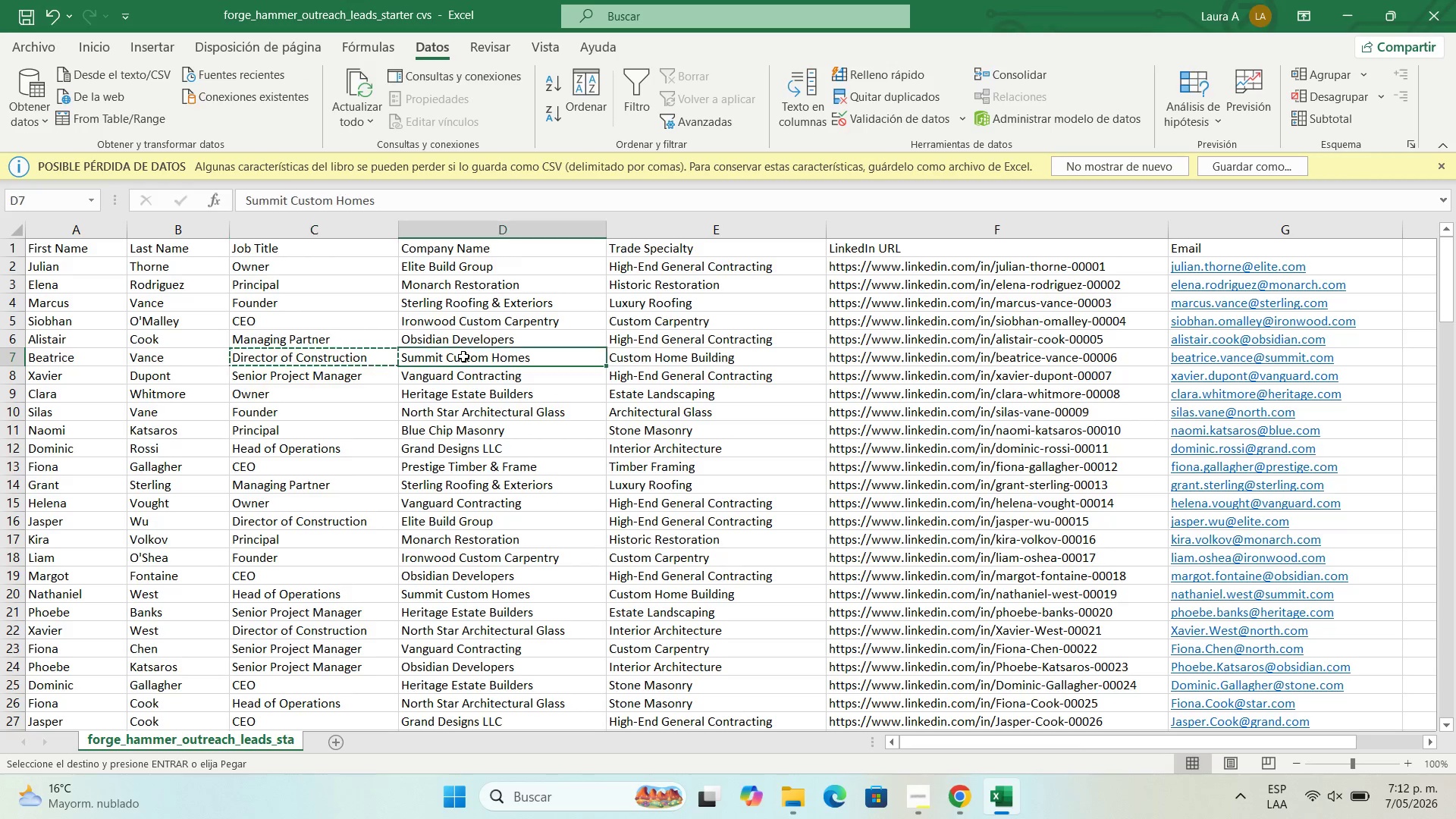 
key(Control+C)
 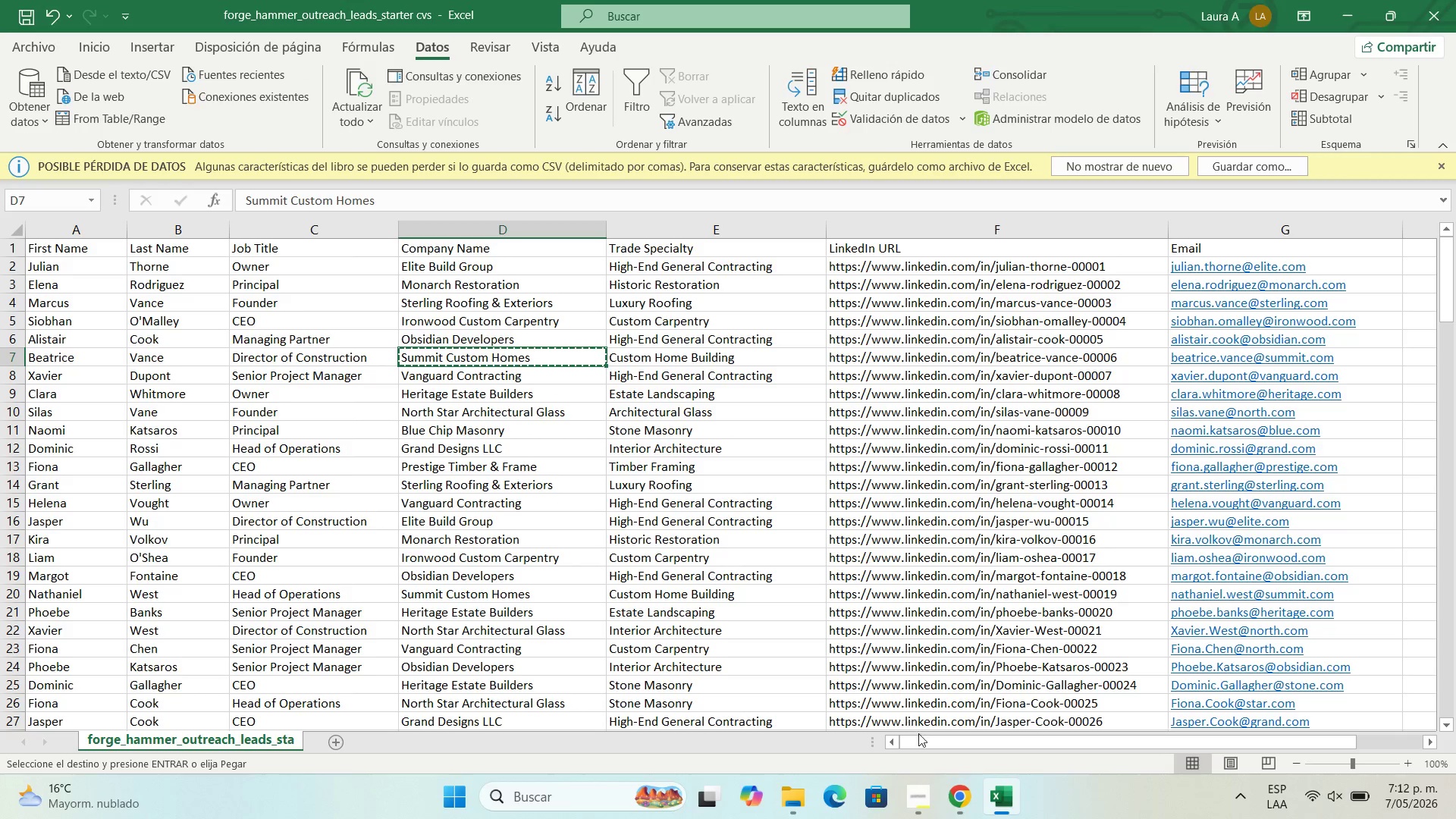 
left_click([965, 804])
 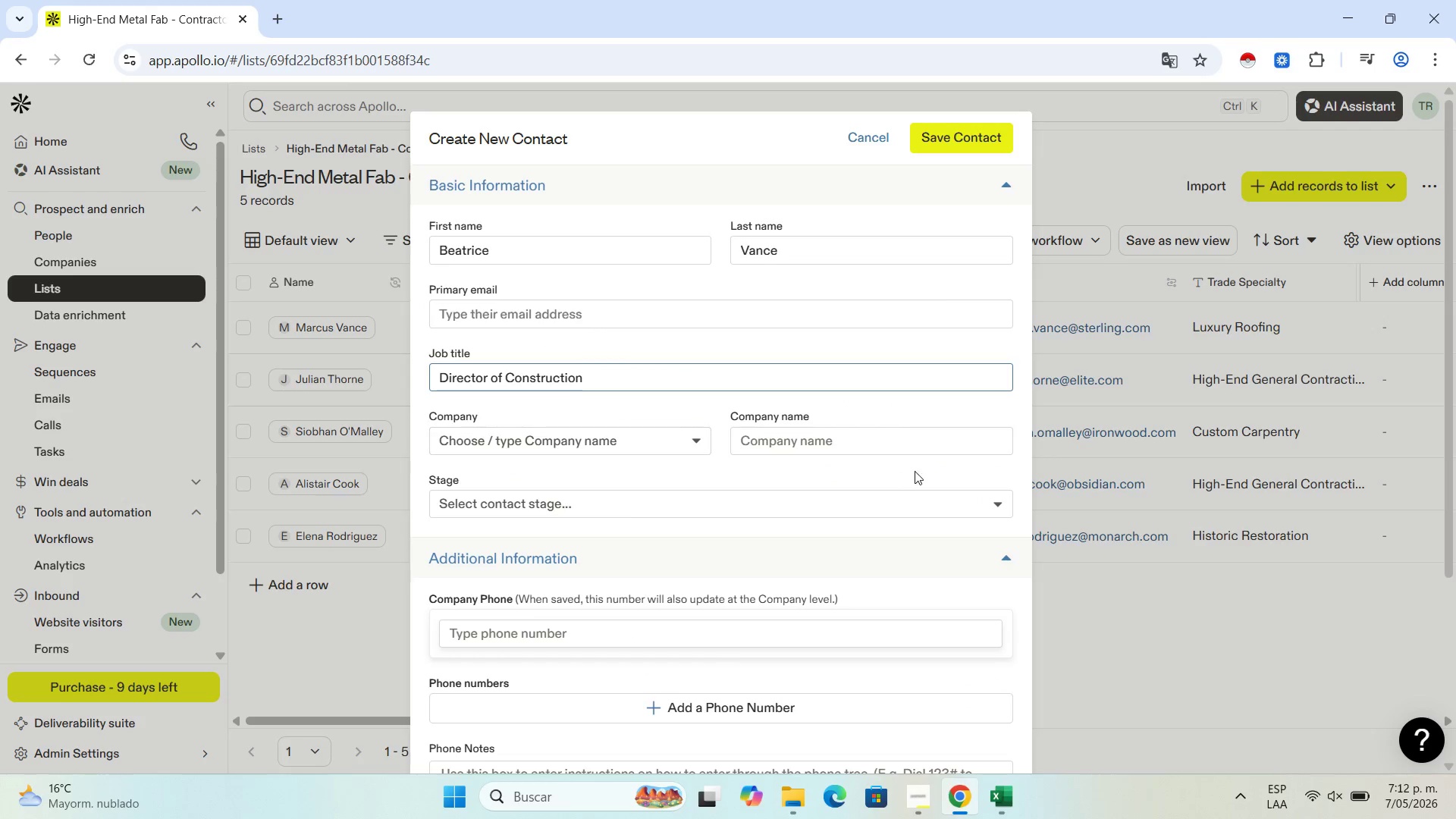 
left_click([872, 446])
 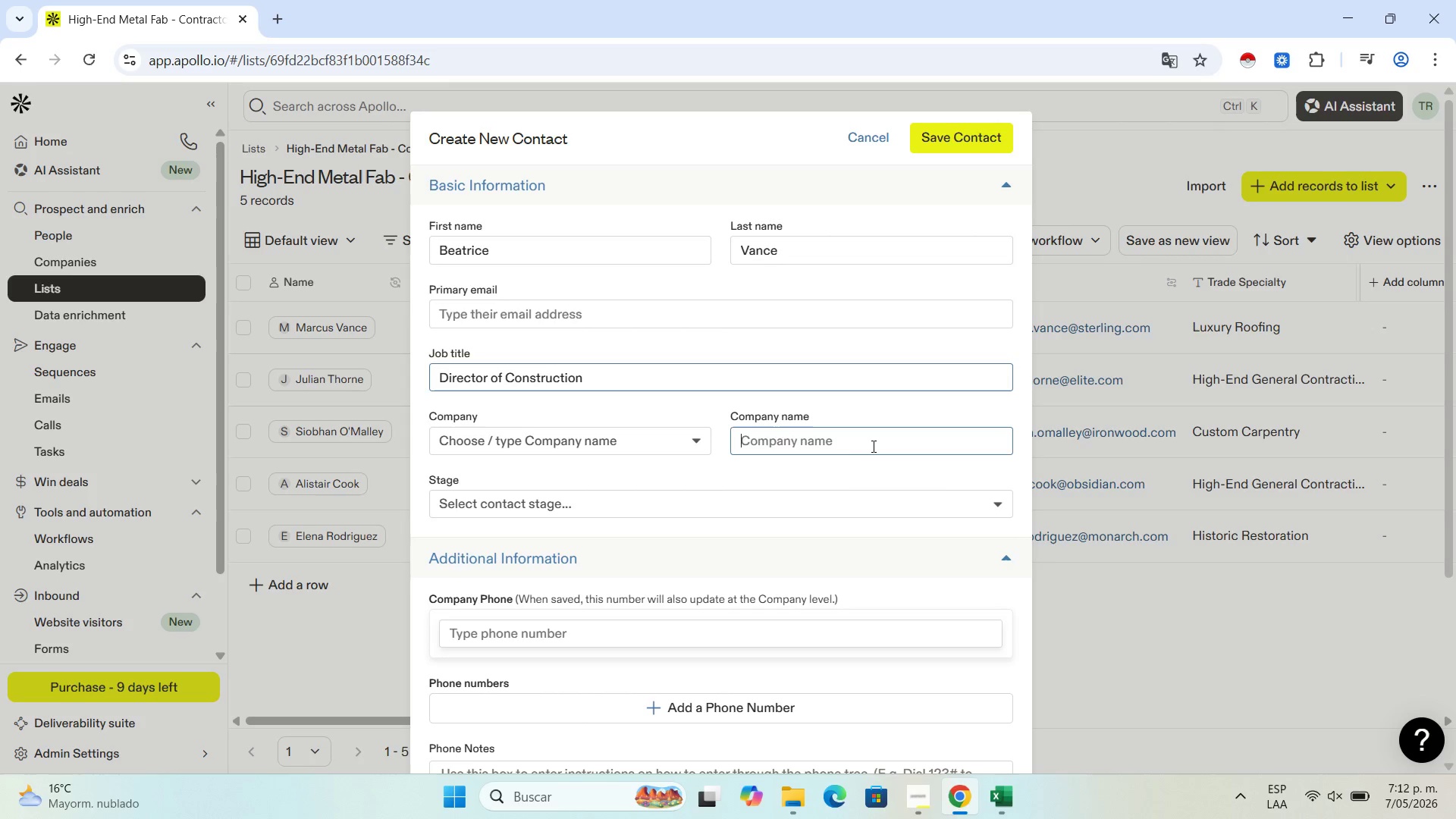 
key(Control+V)
 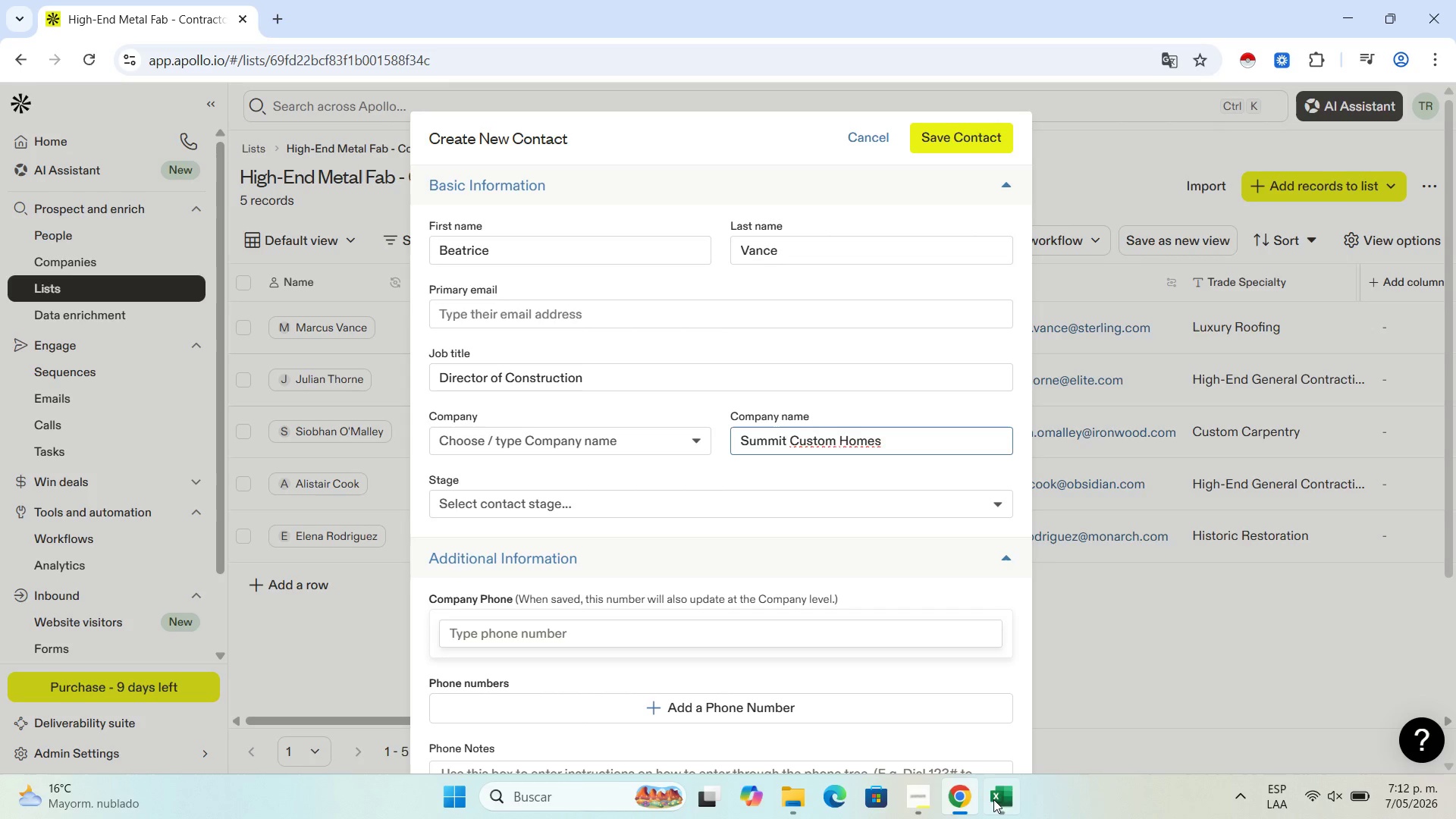 
left_click([1003, 794])
 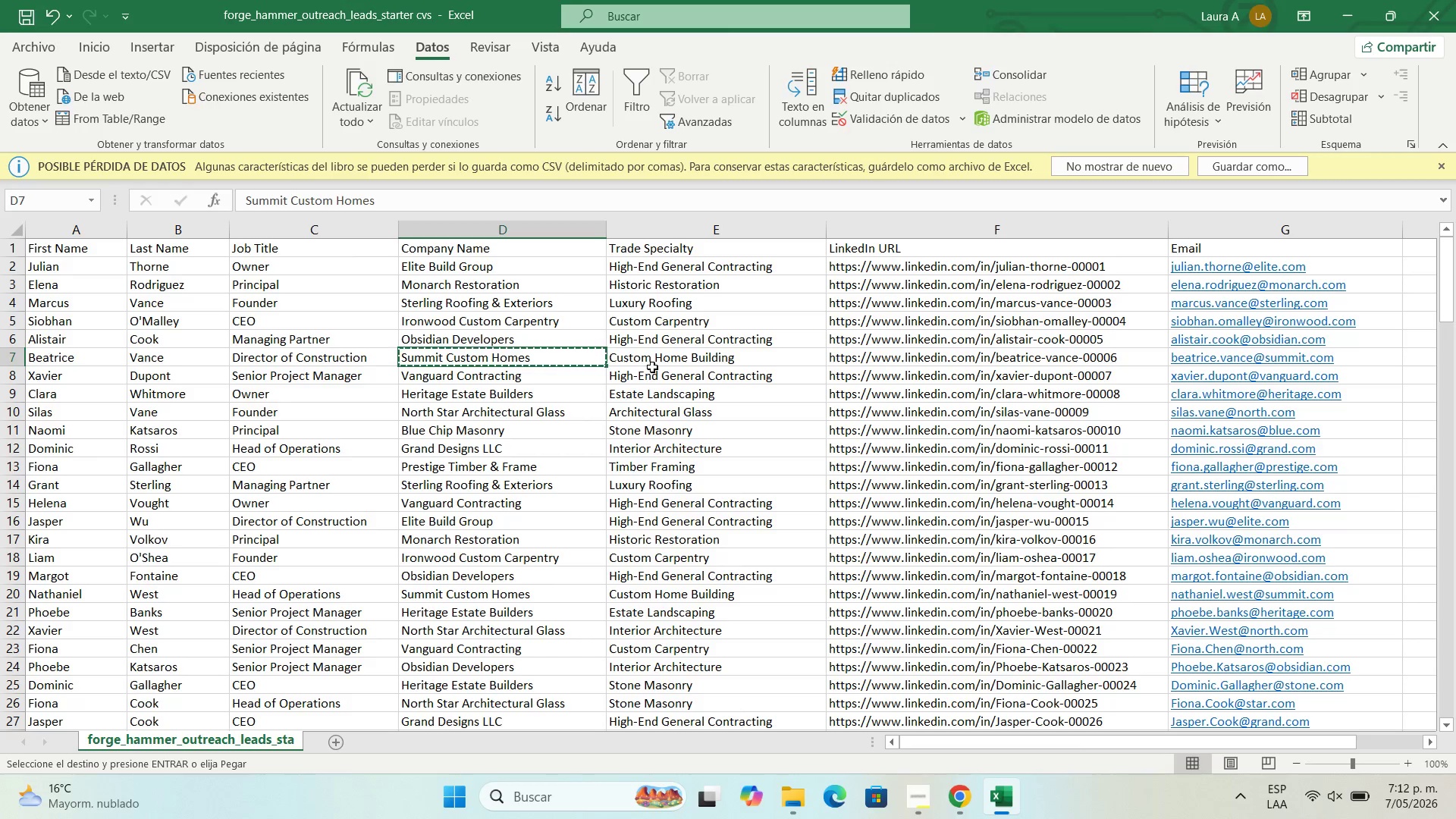 
left_click([657, 359])
 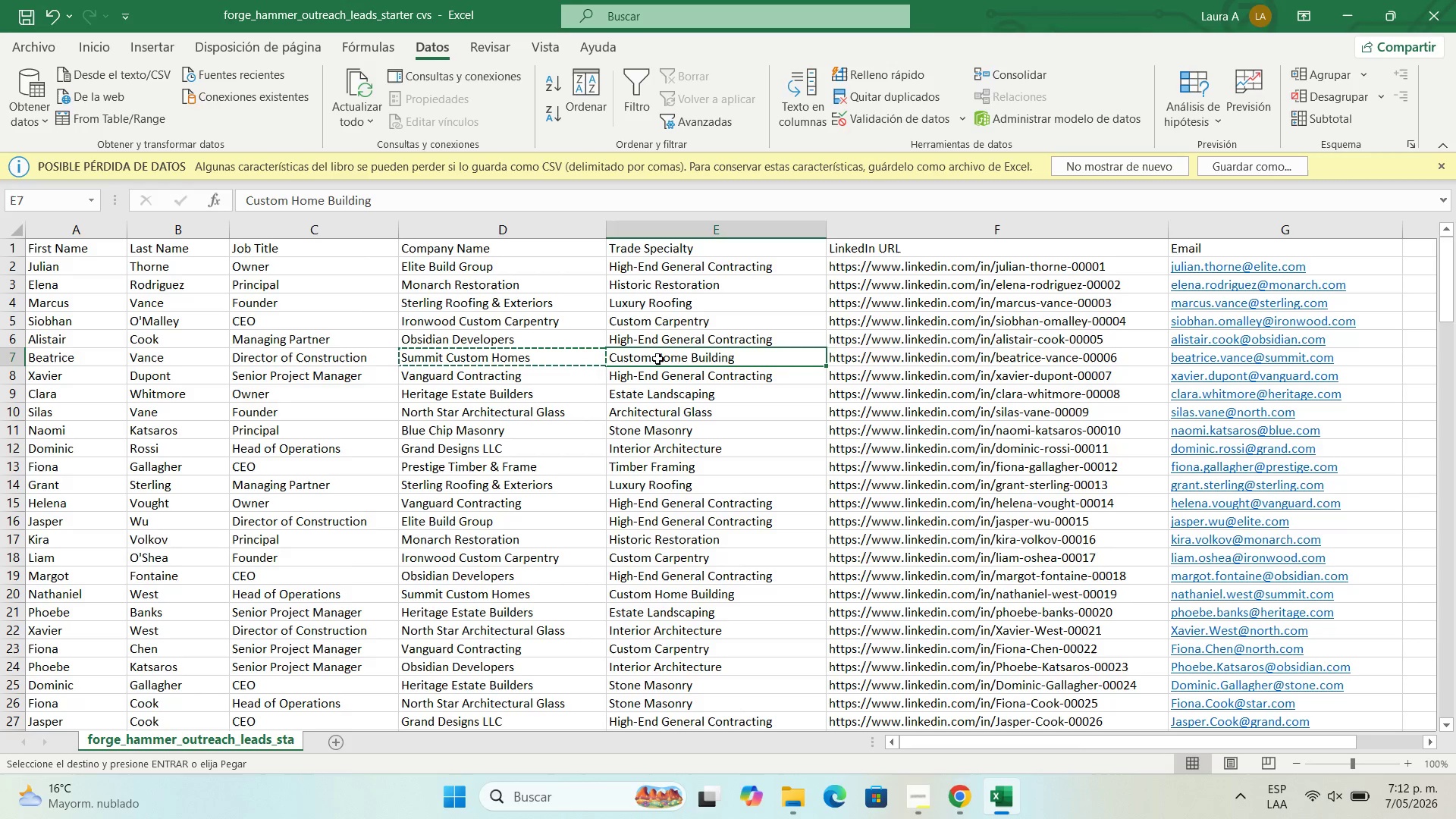 
key(Control+C)
 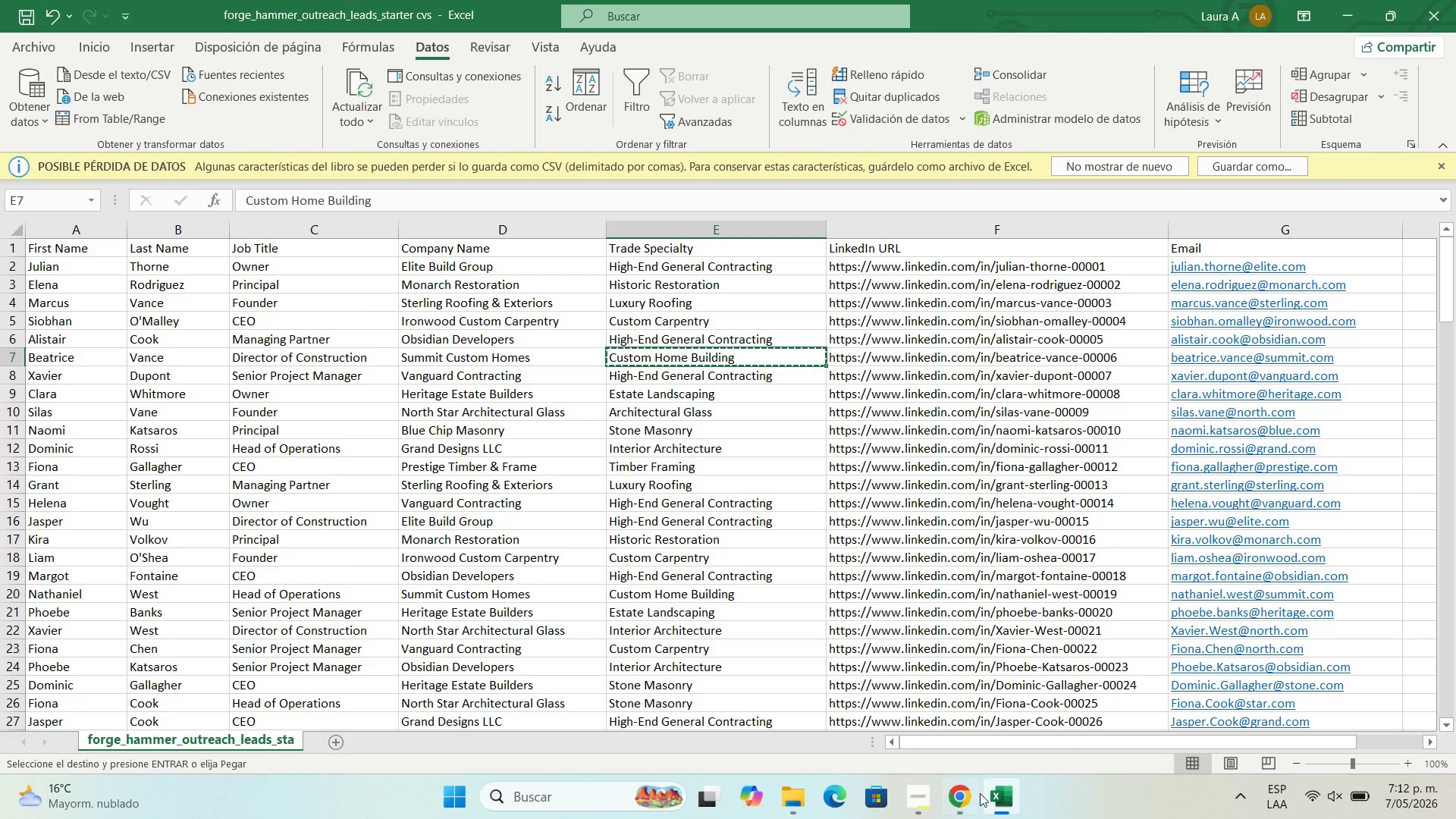 
left_click([963, 801])
 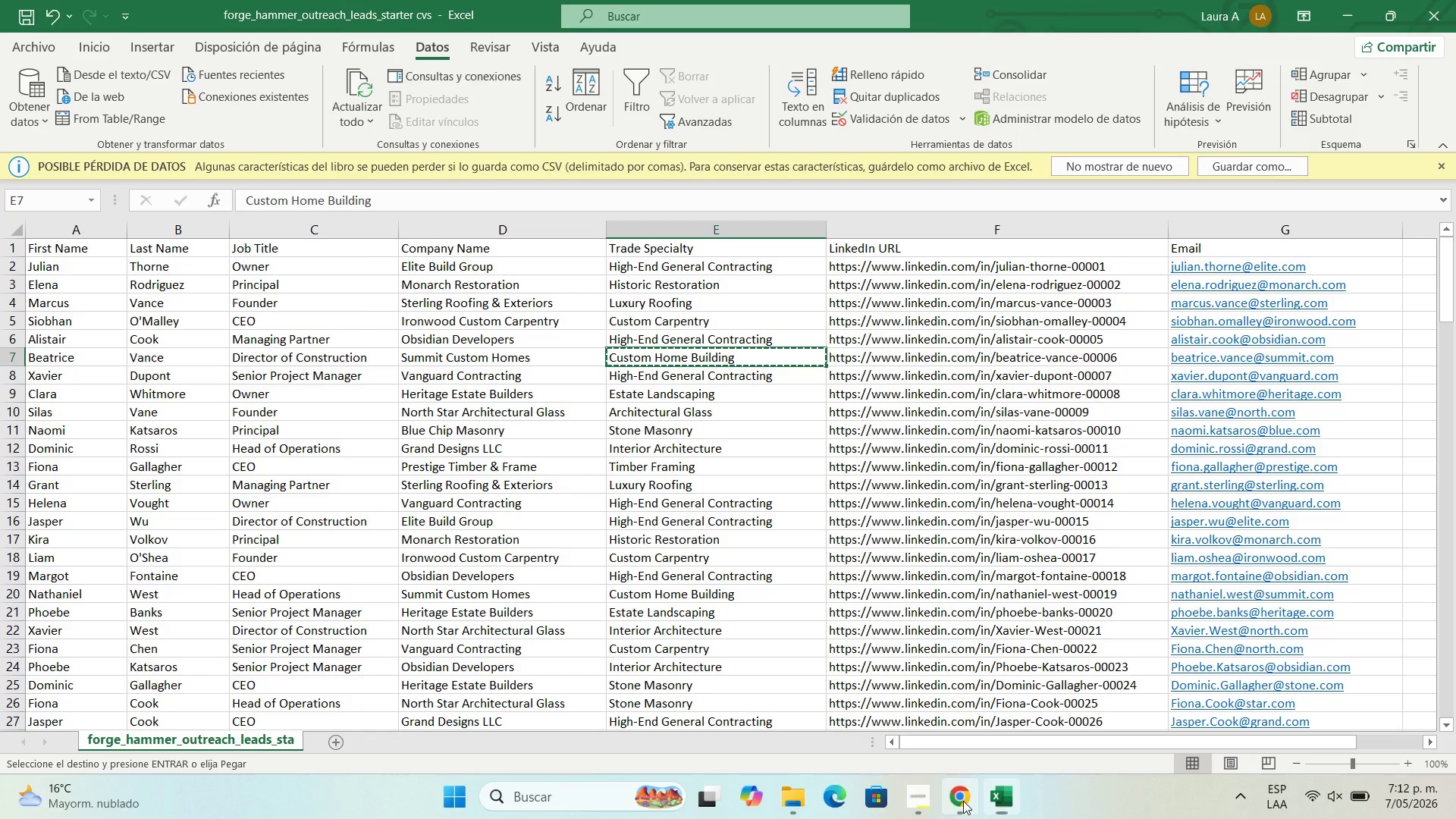 
scroll: coordinate [796, 482], scroll_direction: down, amount: 5.0
 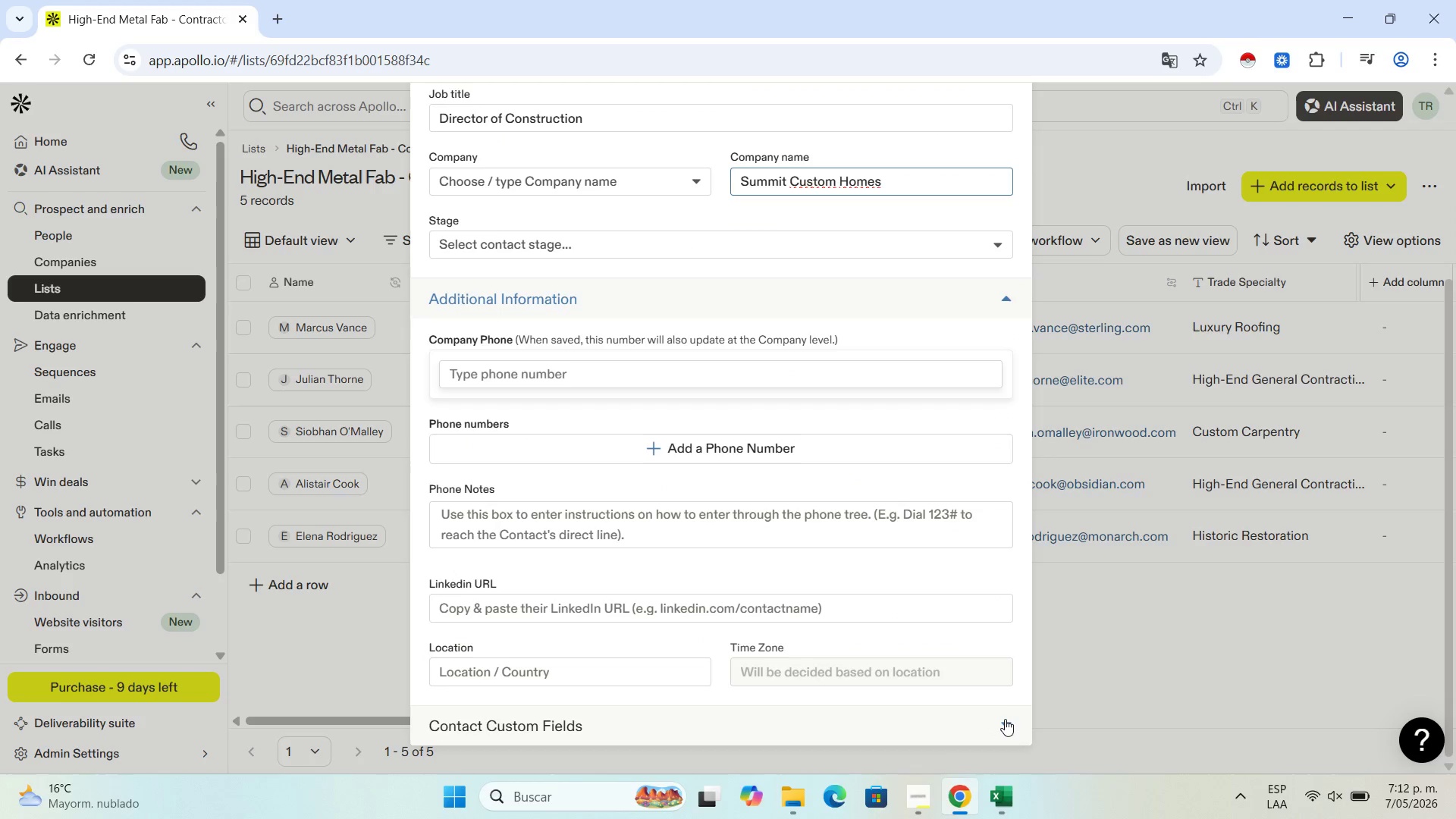 
left_click([1008, 720])
 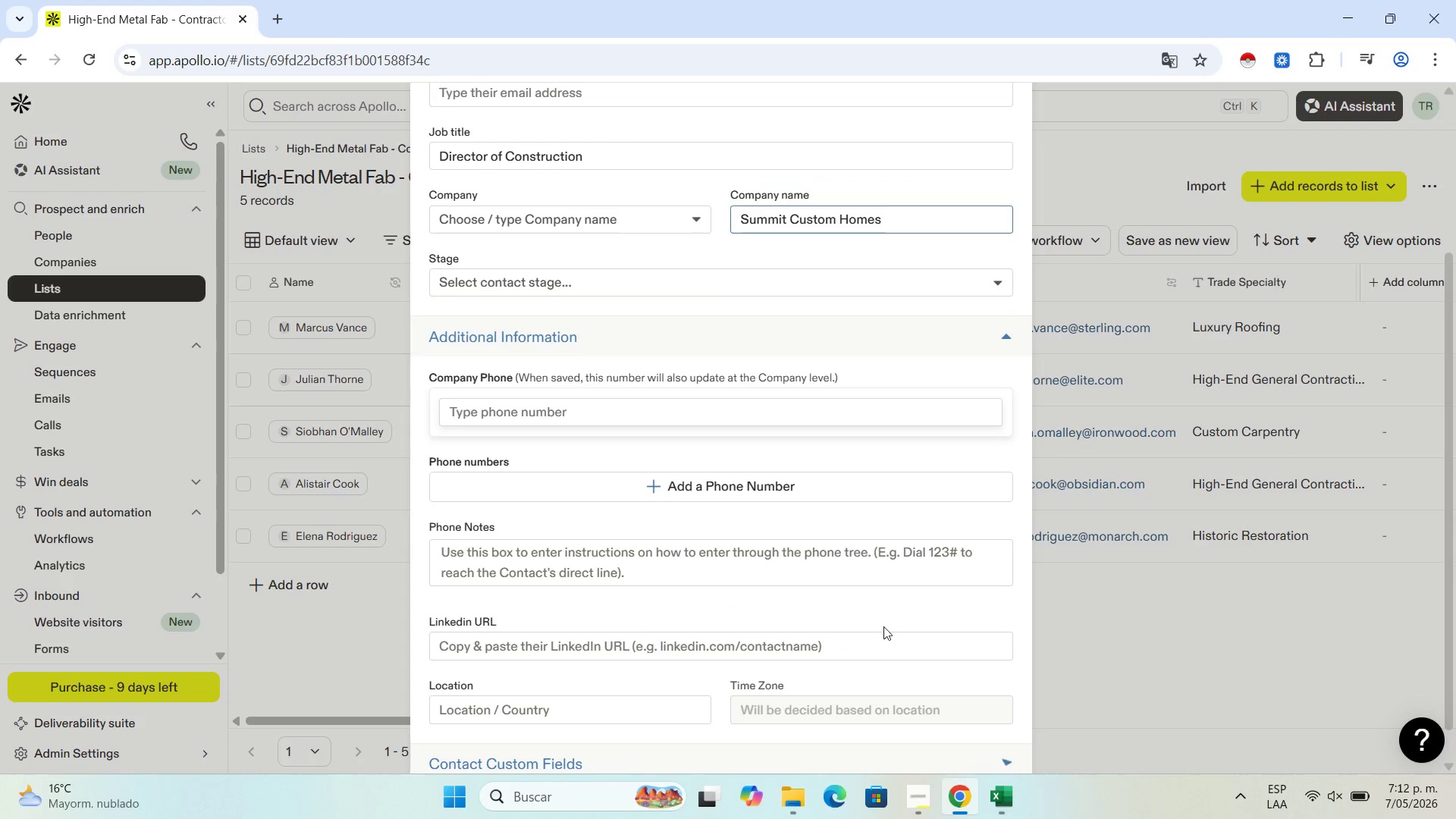 
scroll: coordinate [813, 658], scroll_direction: down, amount: 15.0
 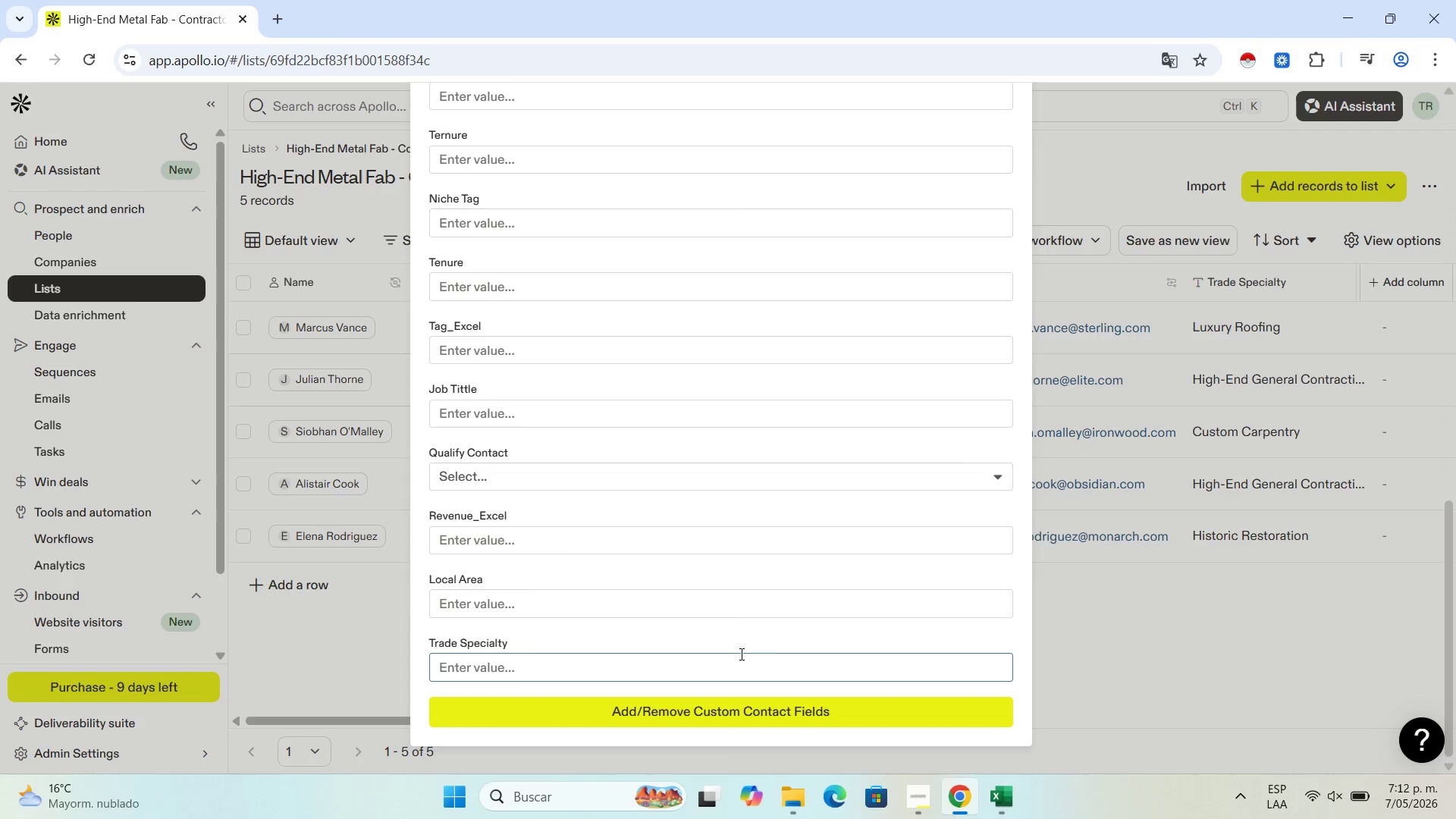 
left_click([740, 654])
 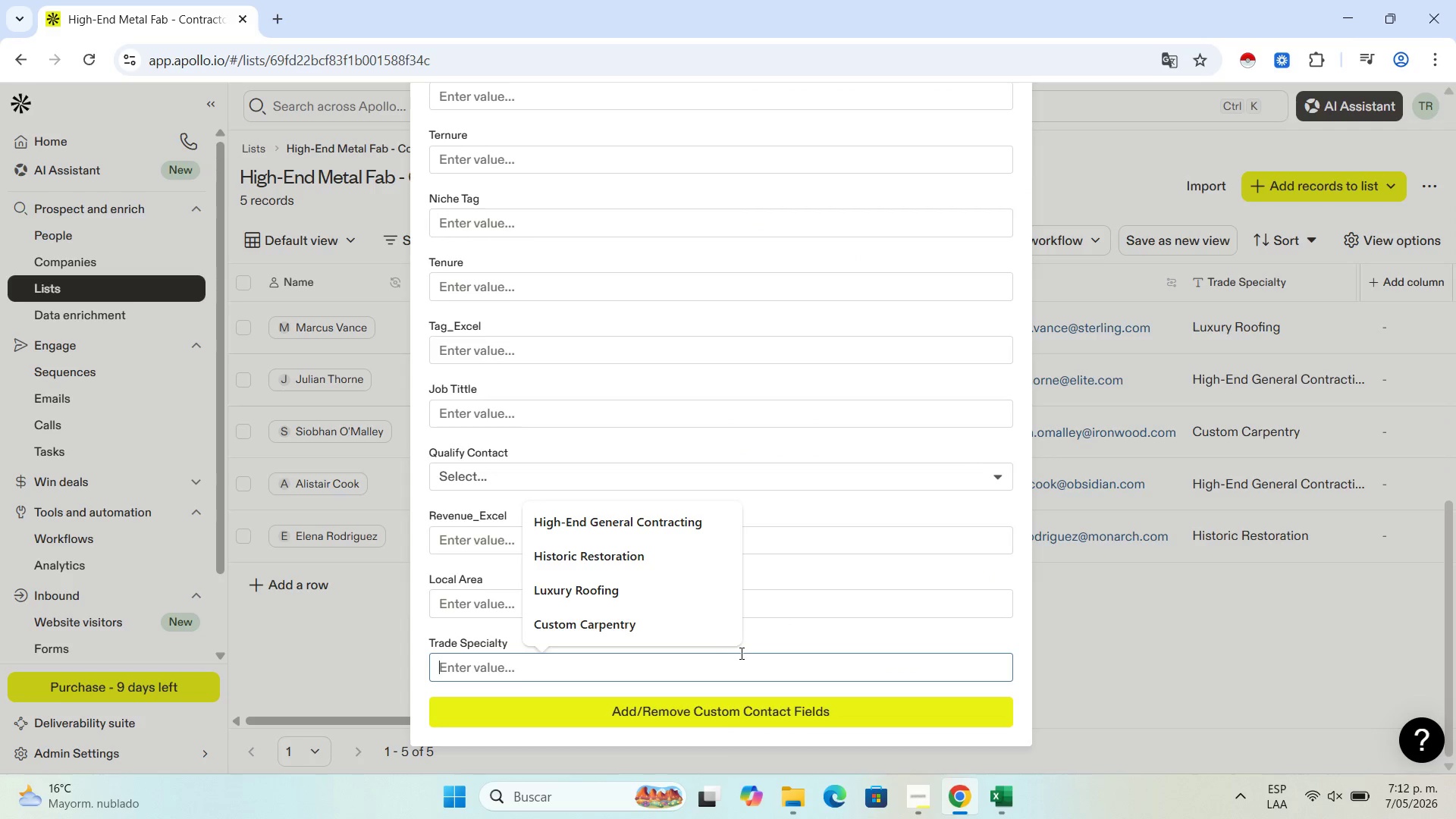 
key(Control+V)
 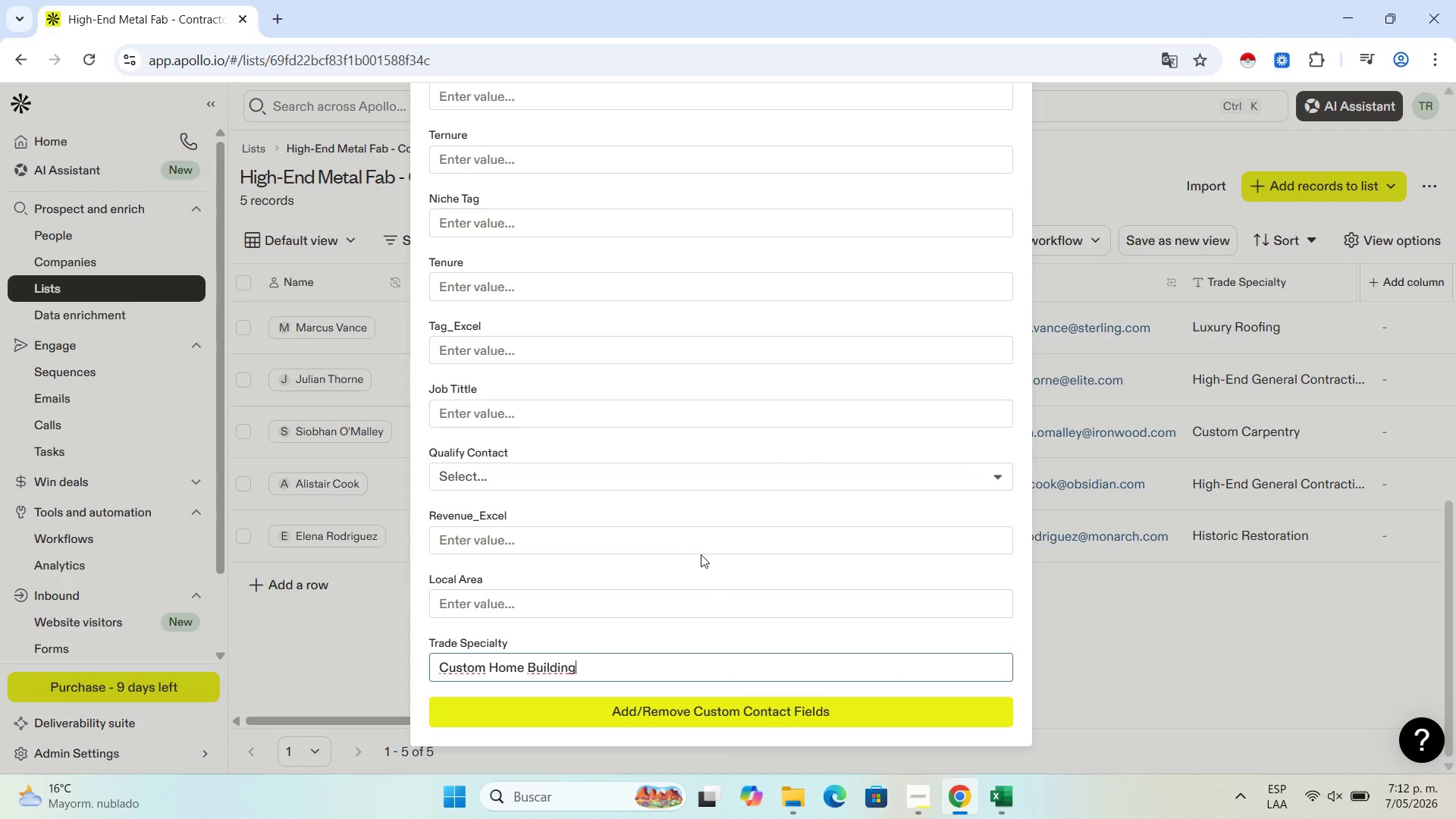 
scroll: coordinate [726, 565], scroll_direction: up, amount: 16.0
 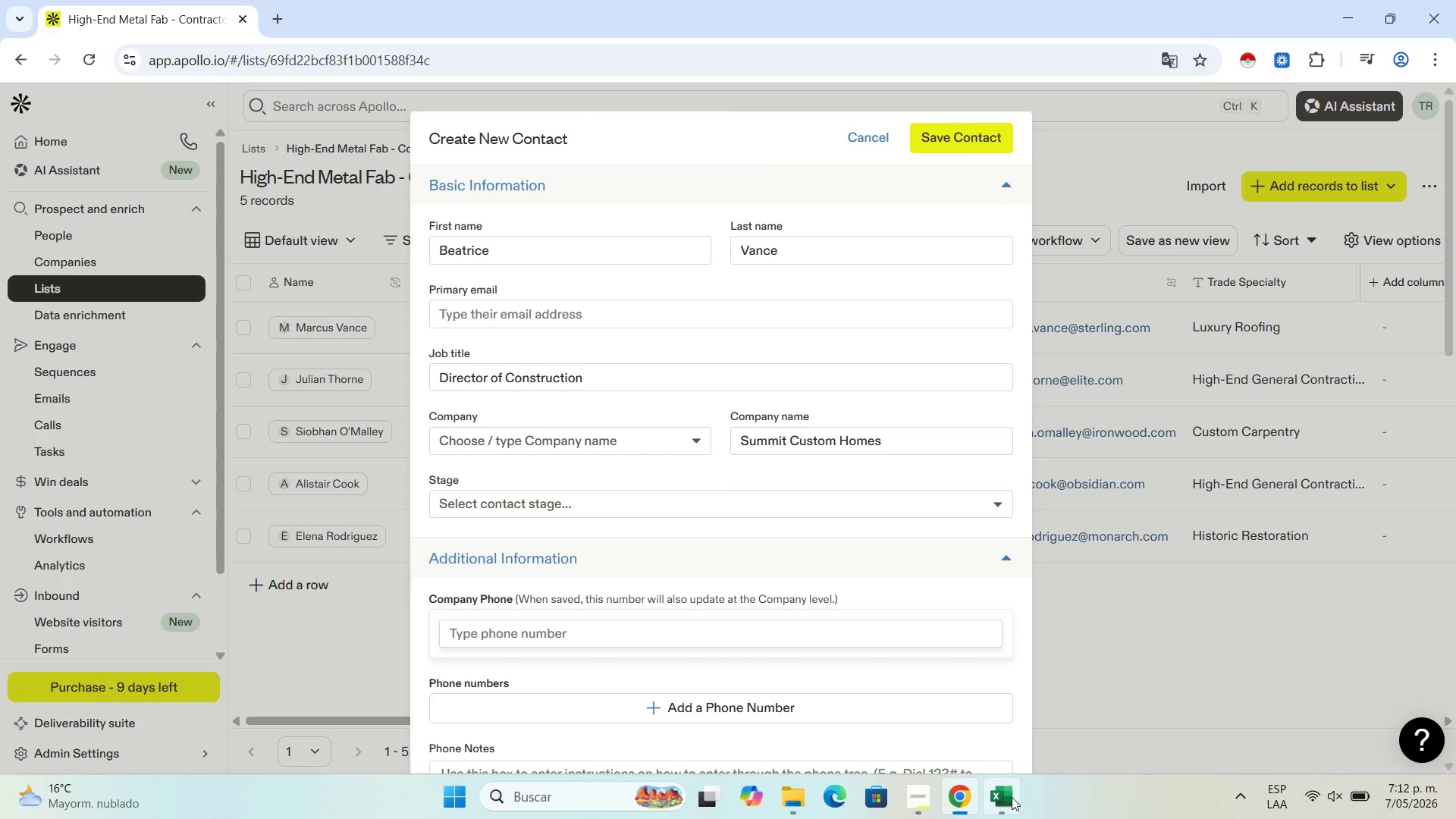 
left_click([1006, 795])
 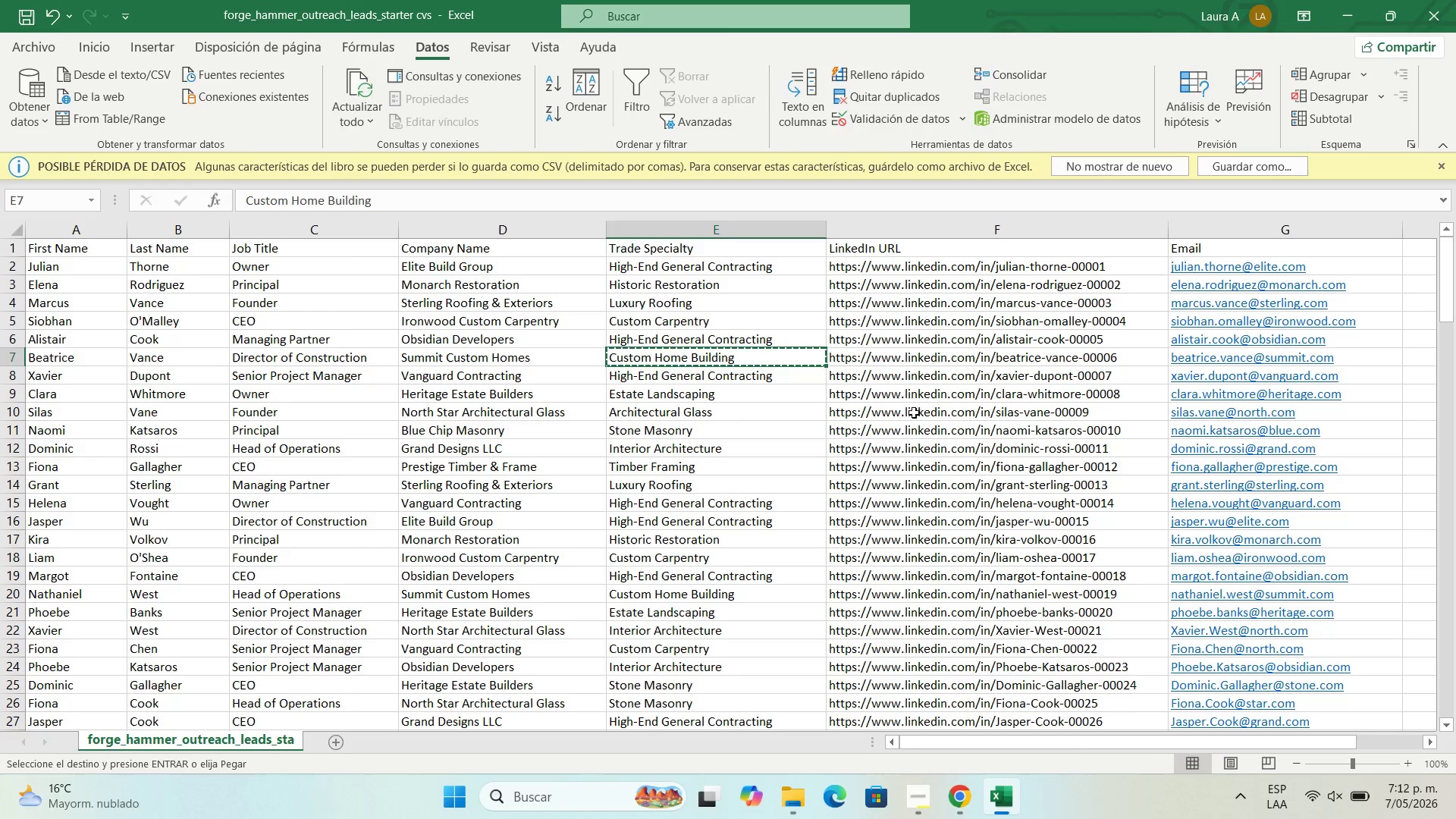 
left_click([871, 361])
 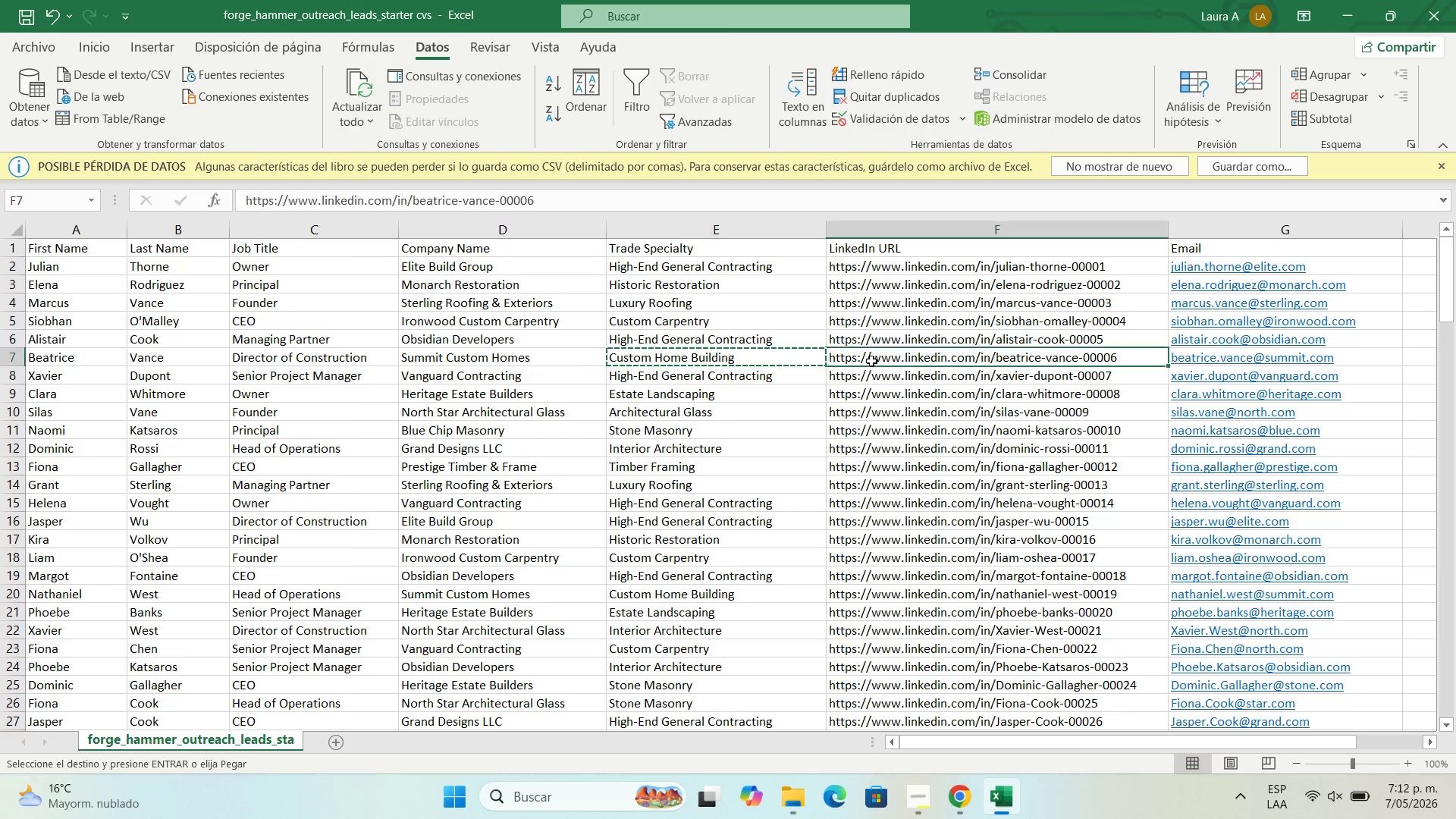 
key(Control+C)
 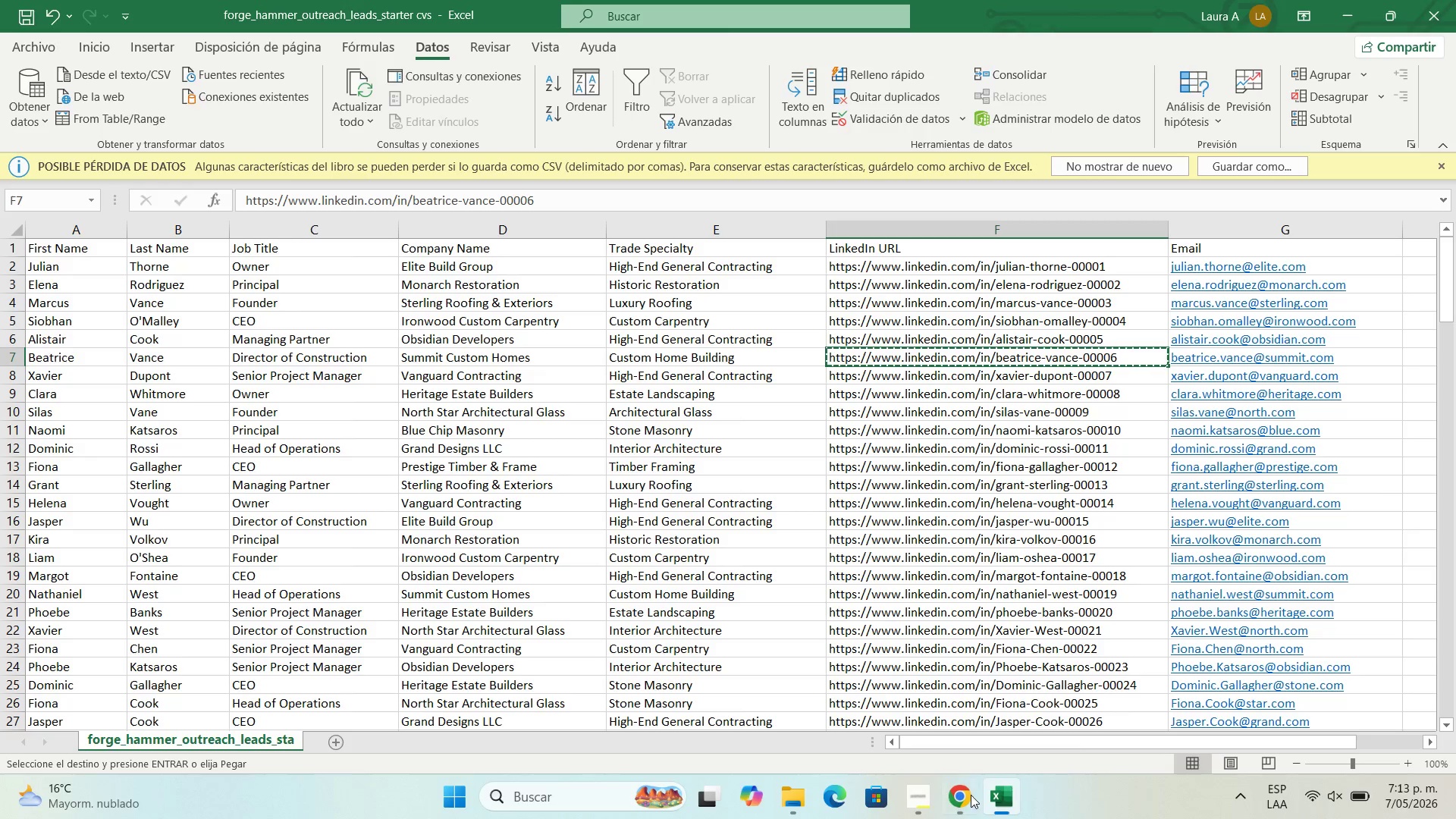 
left_click([948, 795])
 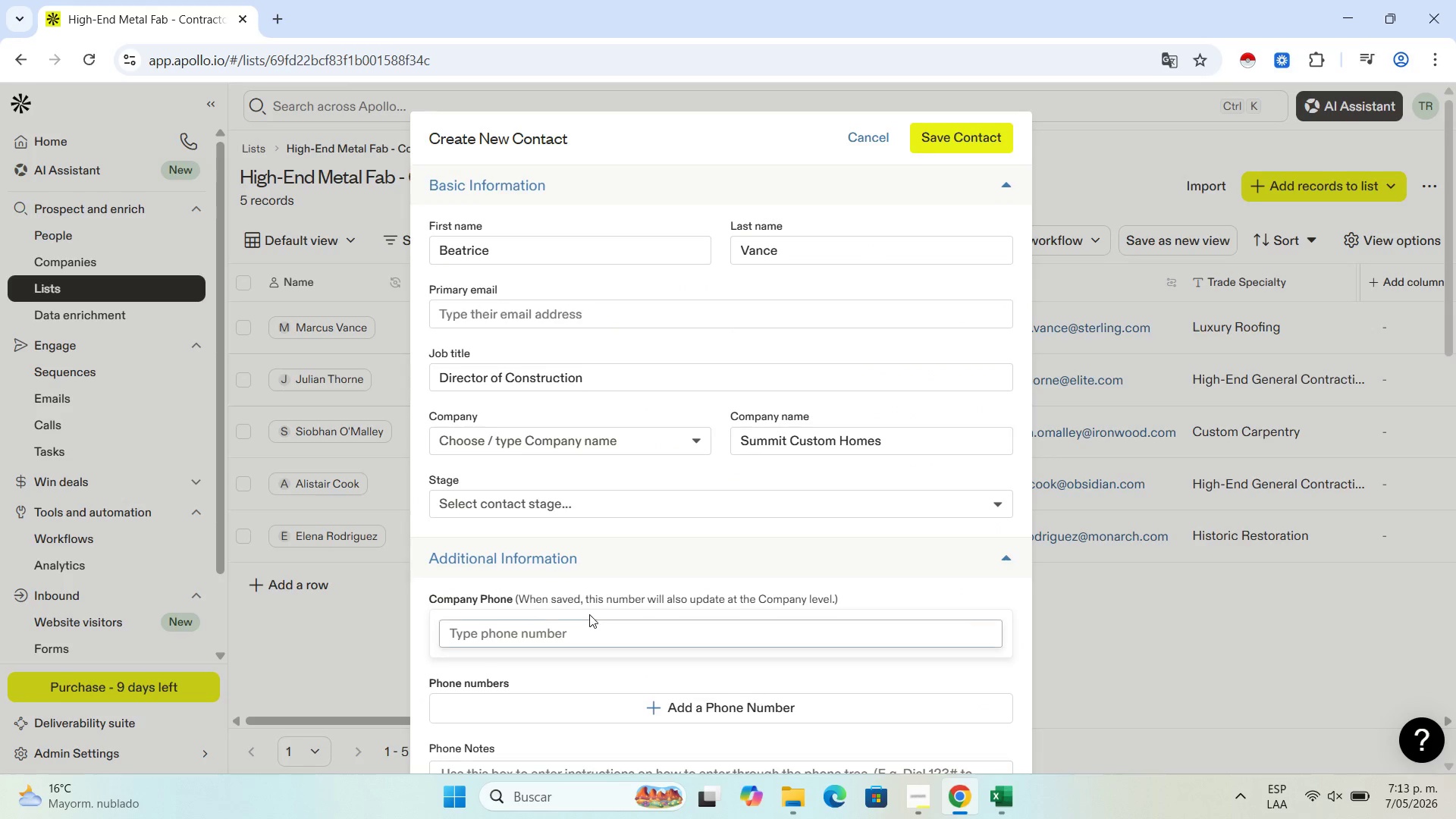 
scroll: coordinate [589, 614], scroll_direction: down, amount: 2.0
 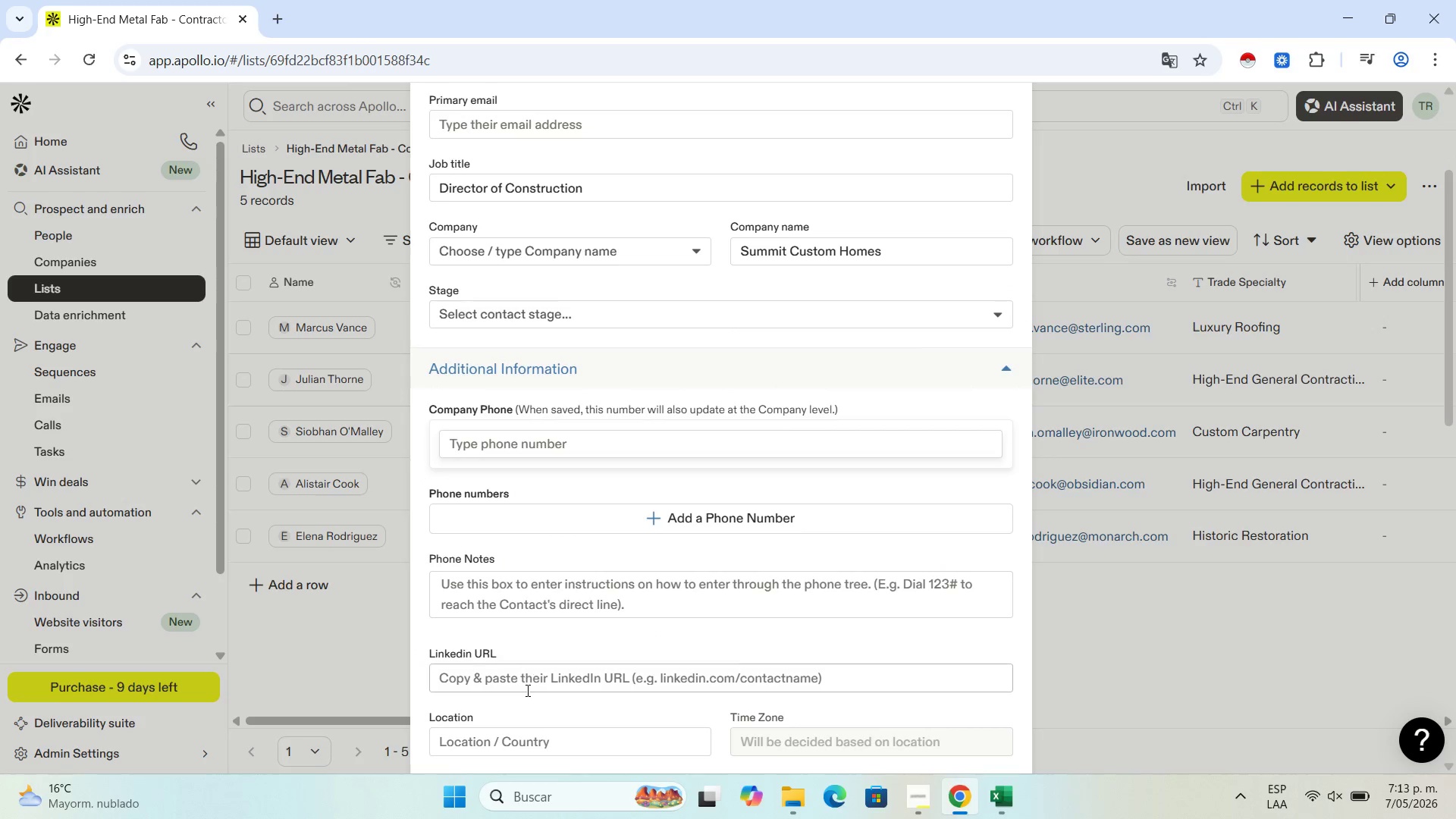 
left_click([524, 675])
 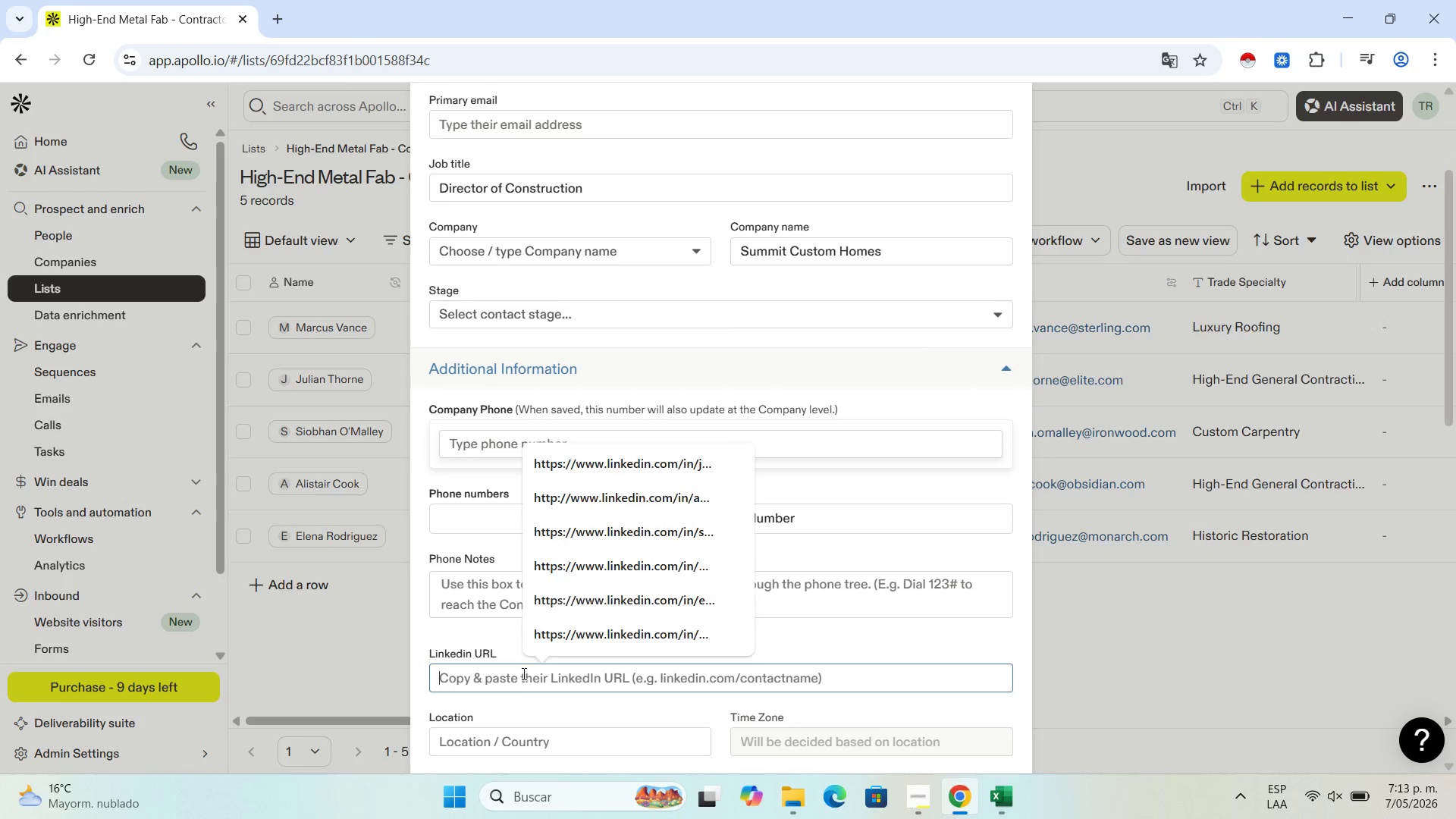 
key(Control+V)
 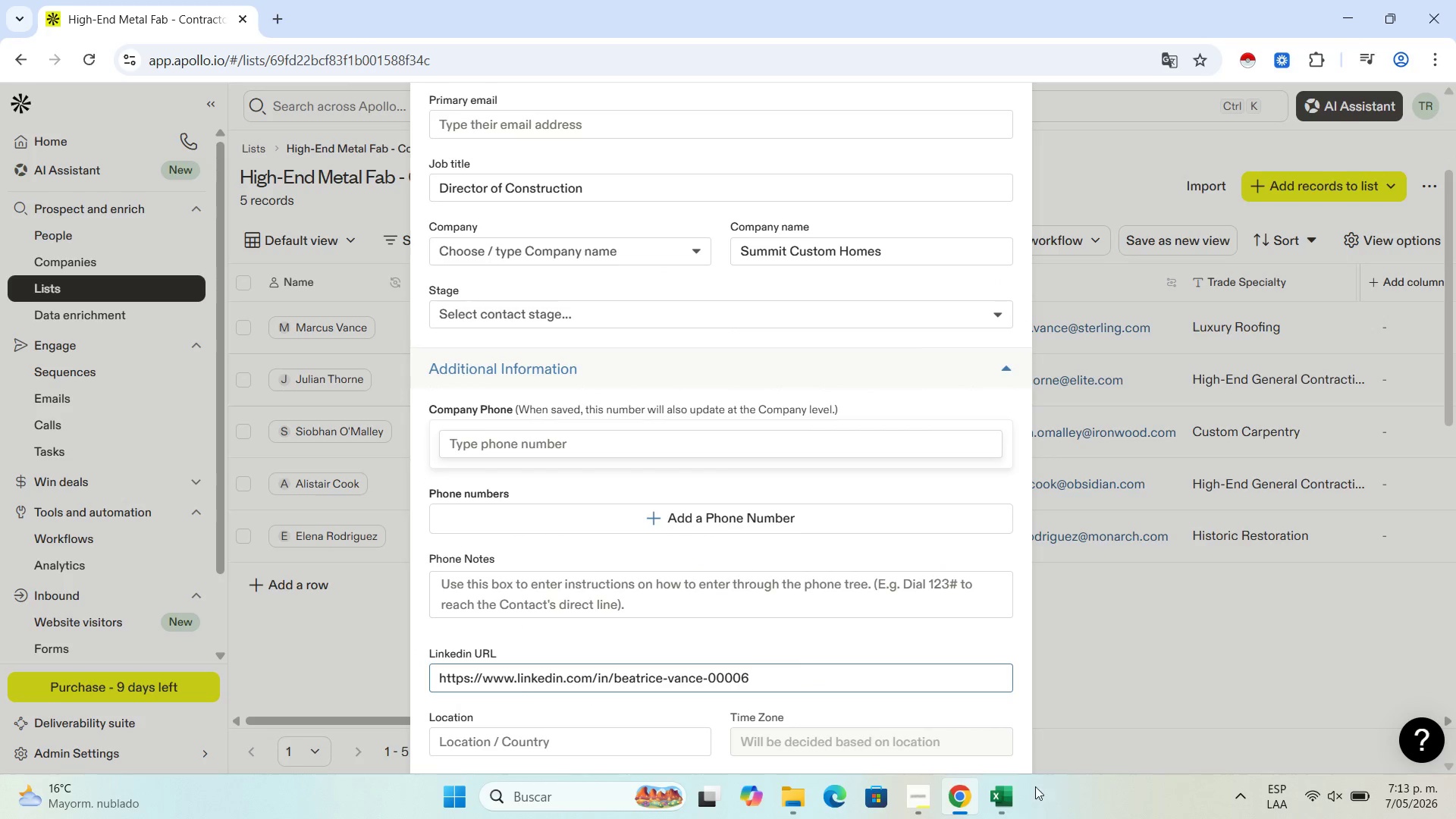 
left_click([1019, 793])
 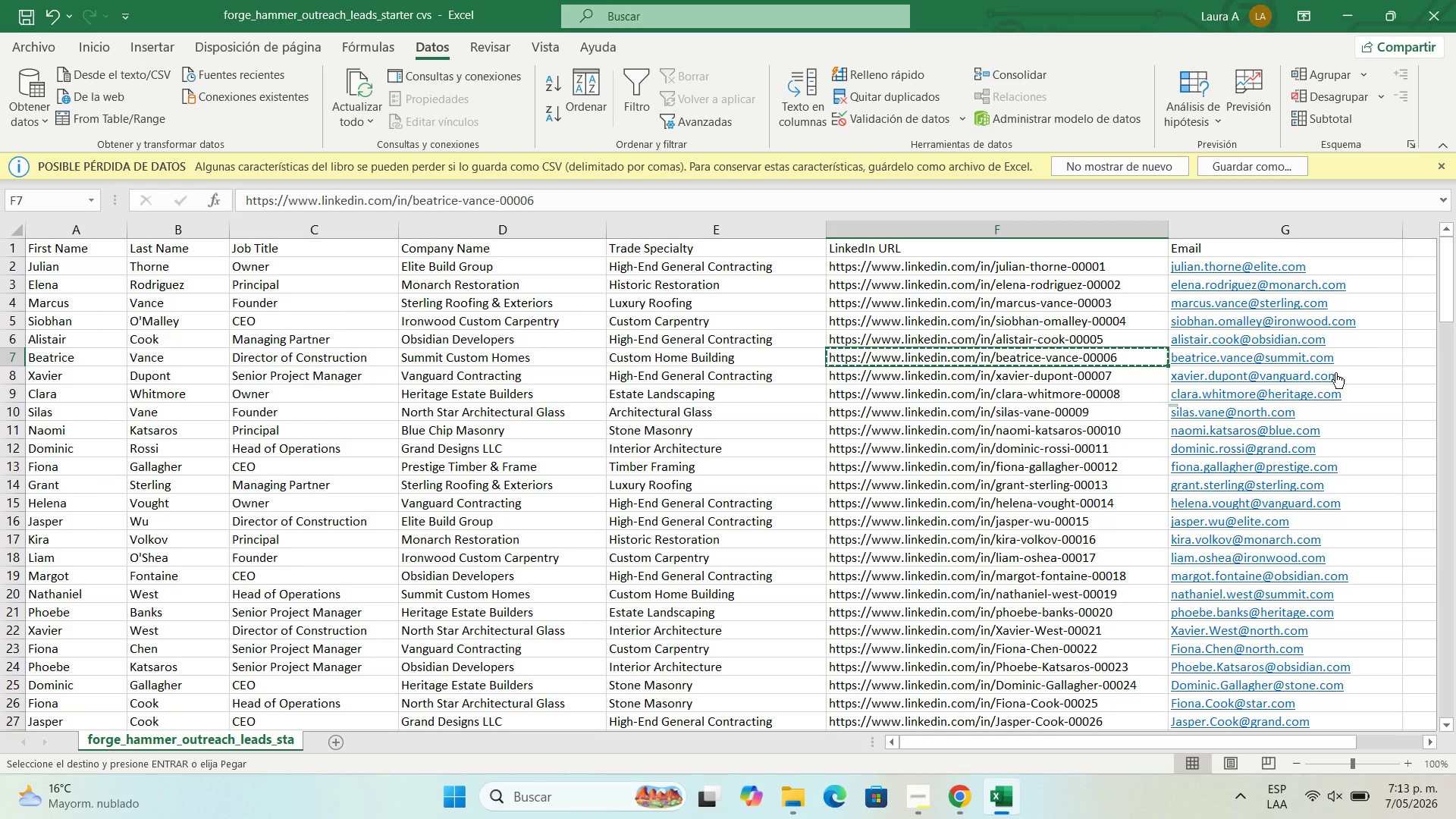 
left_click([1357, 353])
 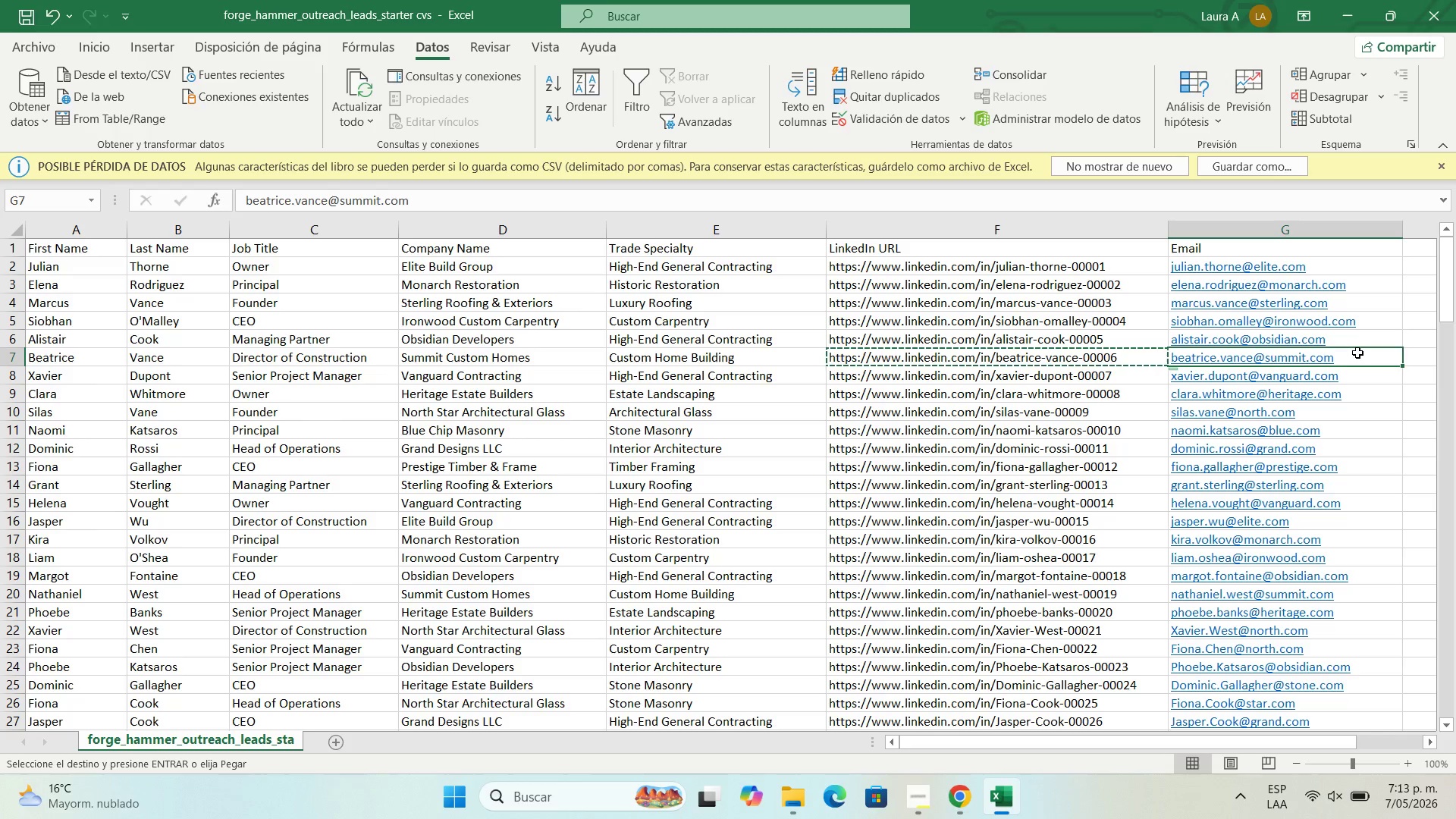 
hold_key(key=ControlLeft, duration=0.42)